 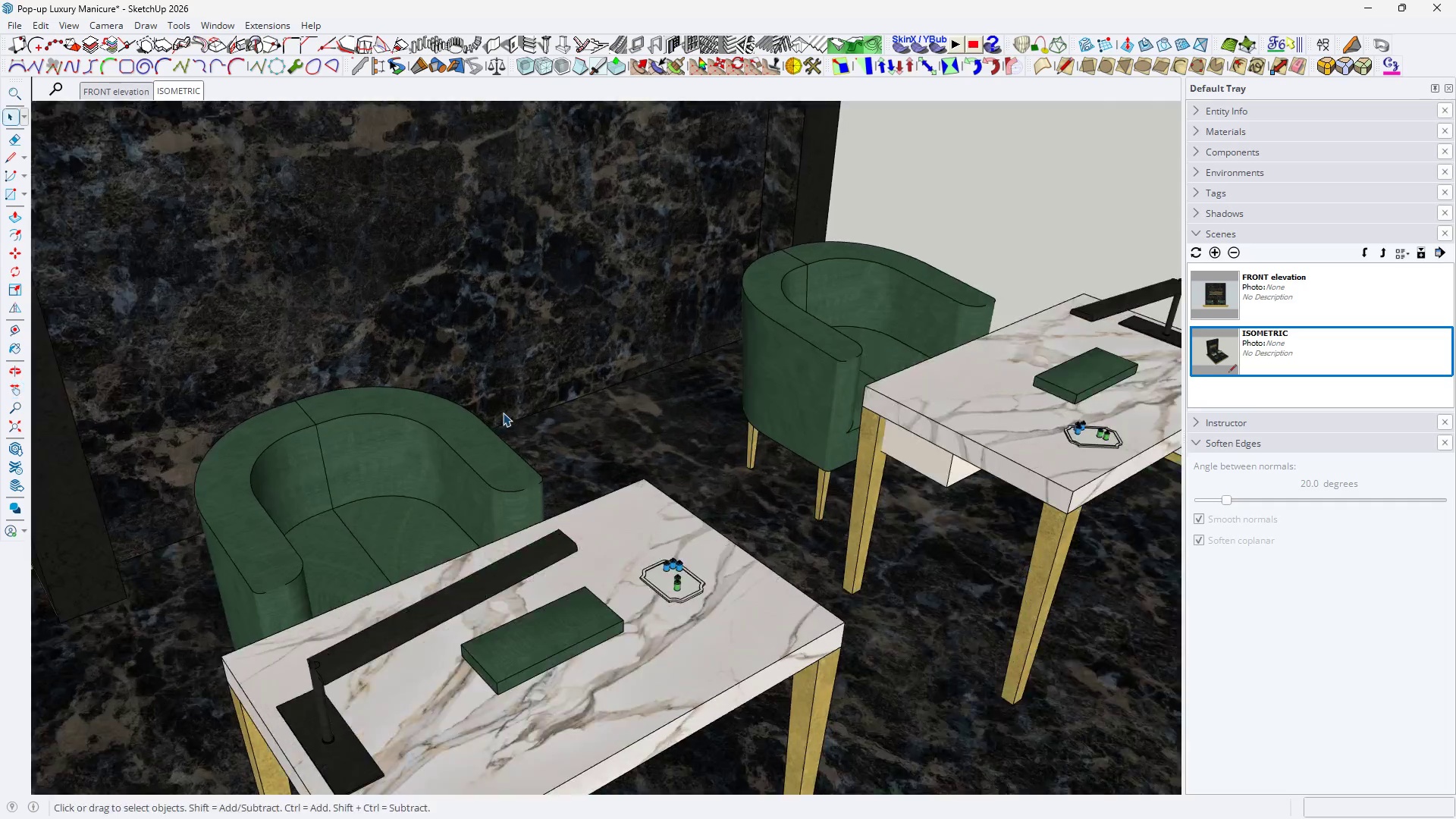 
key(H)
 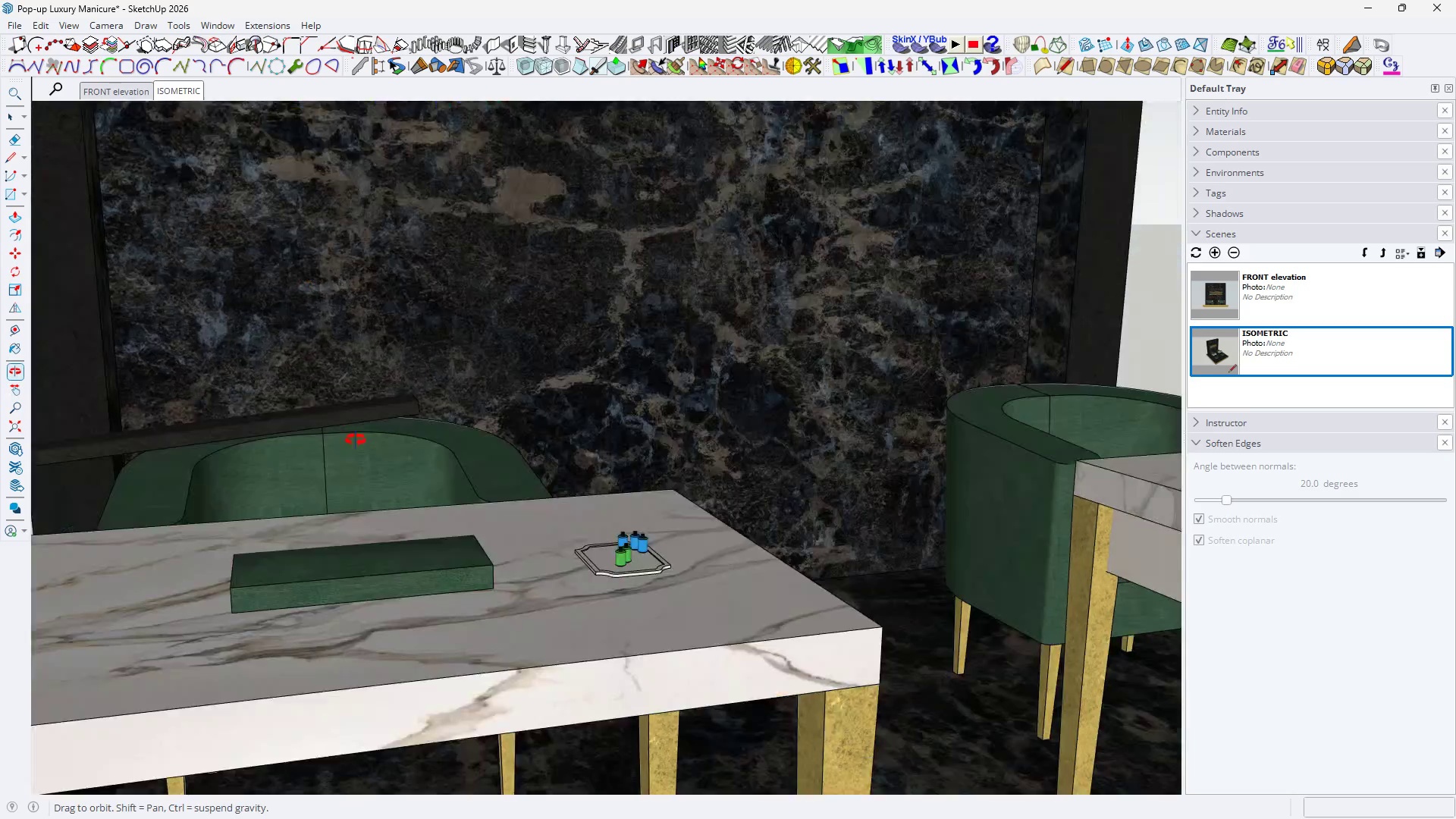 
scroll: coordinate [503, 414], scroll_direction: up, amount: 13.0
 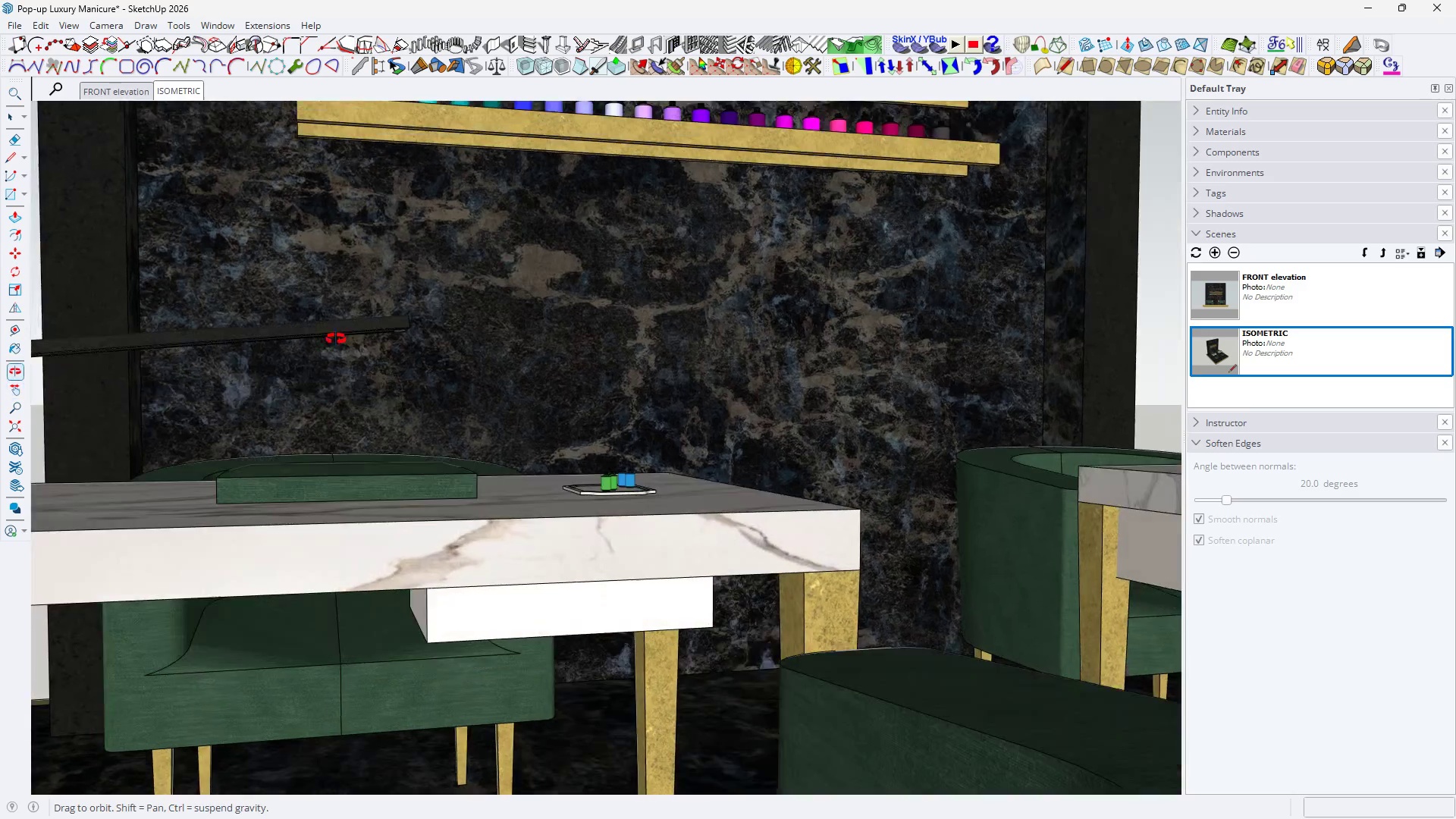 
key(H)
 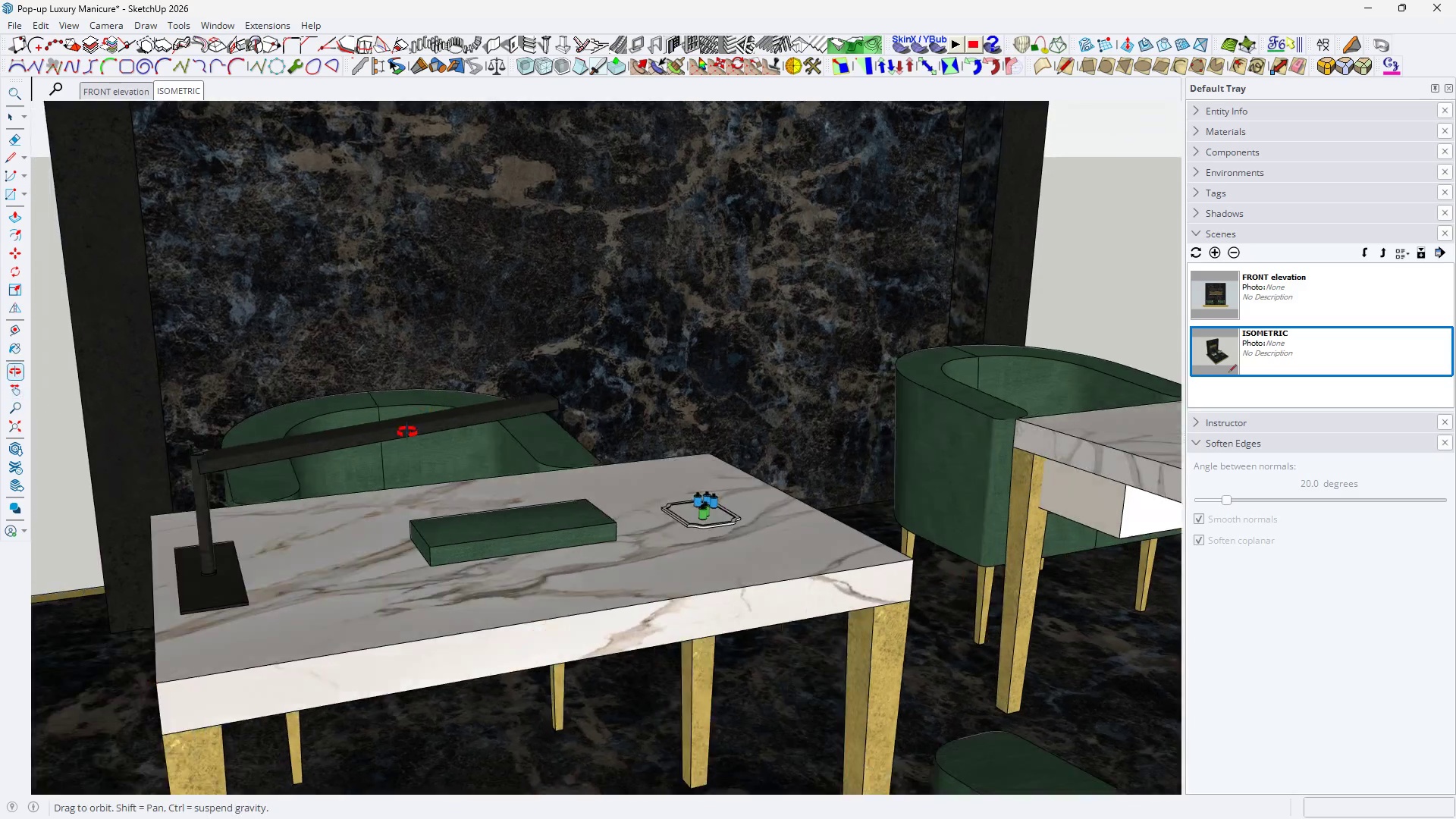 
scroll: coordinate [359, 450], scroll_direction: down, amount: 3.0
 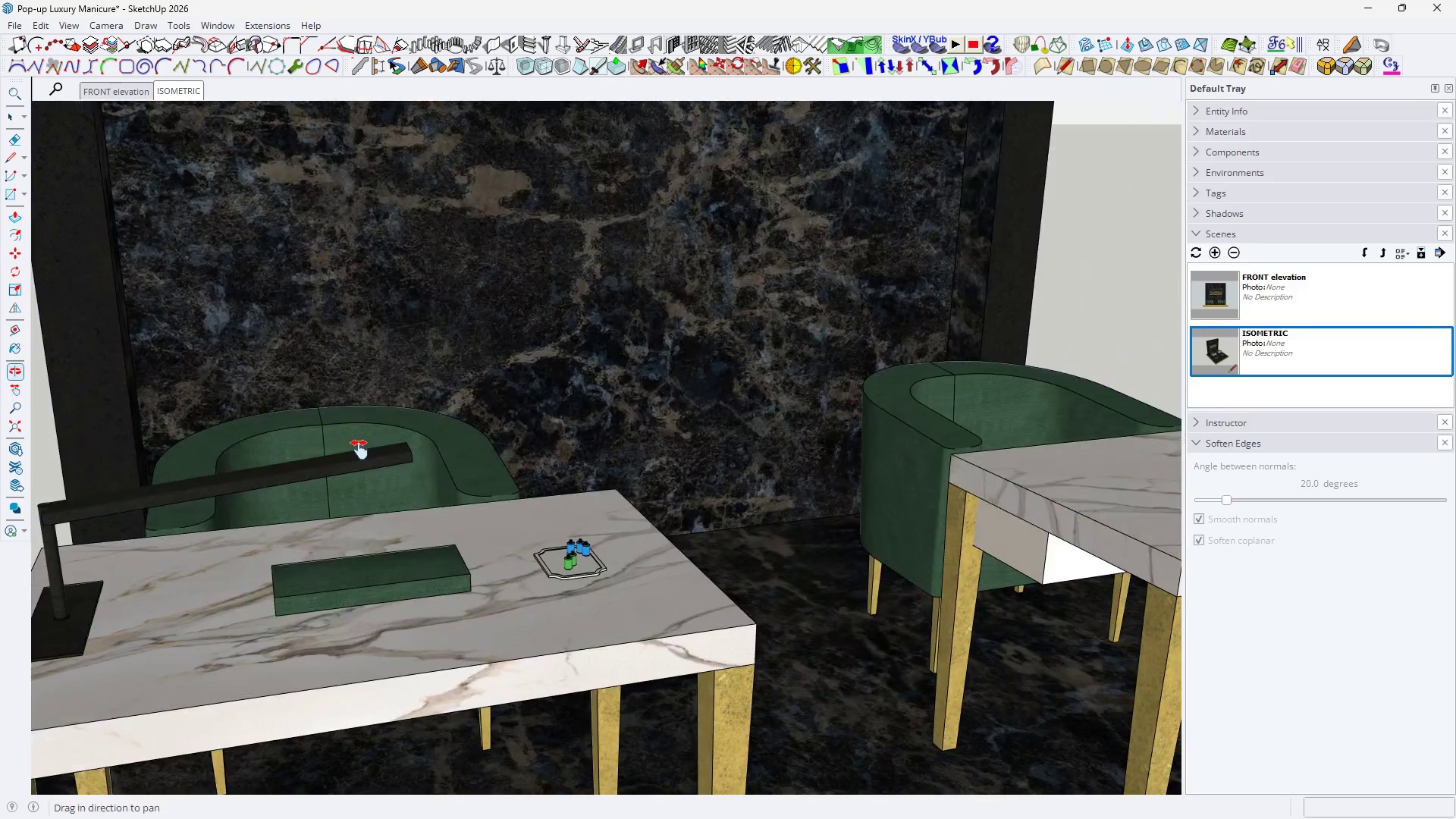 
key(H)
 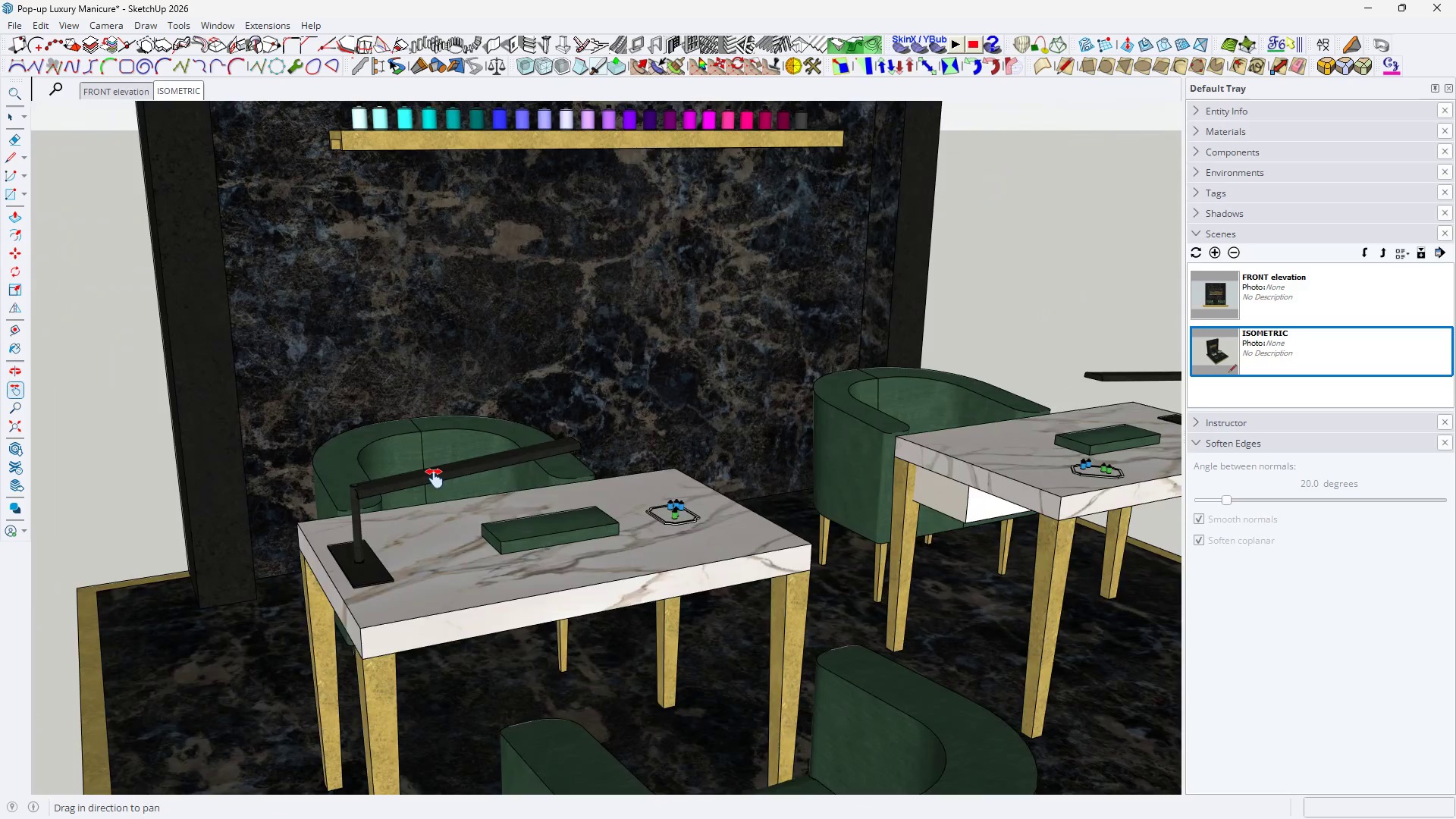 
left_click_drag(start_coordinate=[438, 488], to_coordinate=[435, 561])
 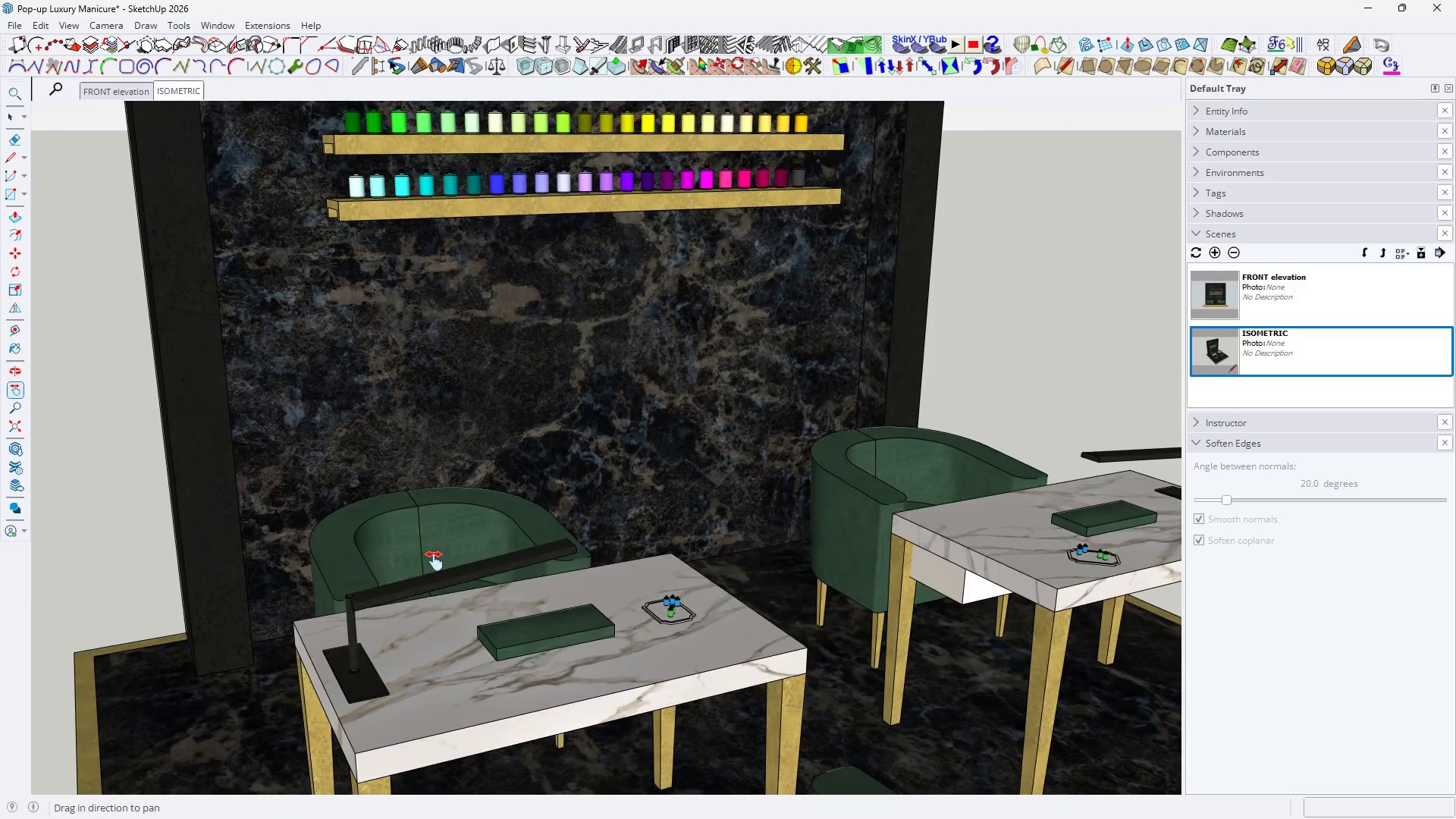 
scroll: coordinate [422, 440], scroll_direction: down, amount: 3.0
 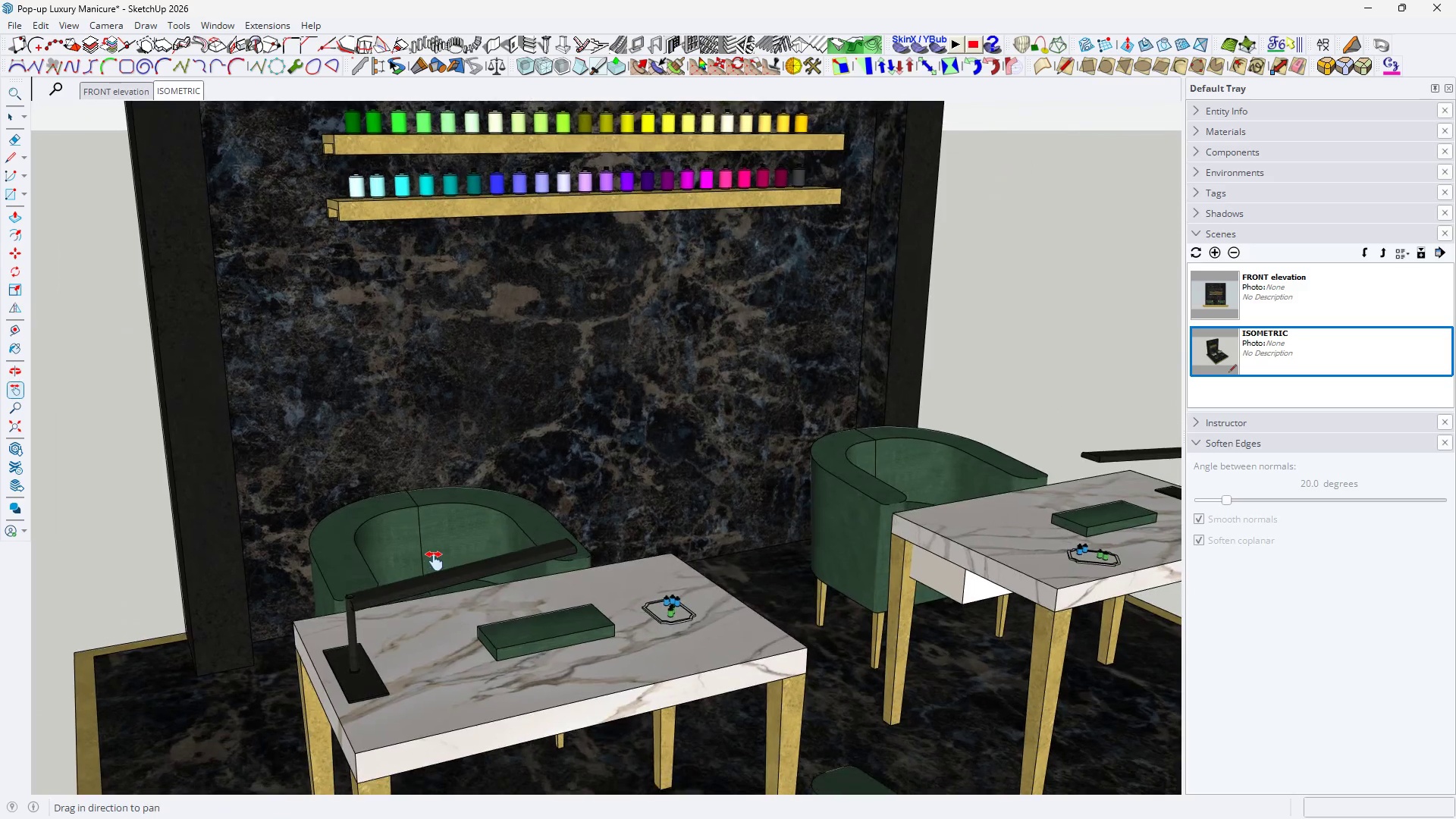 
key(H)
 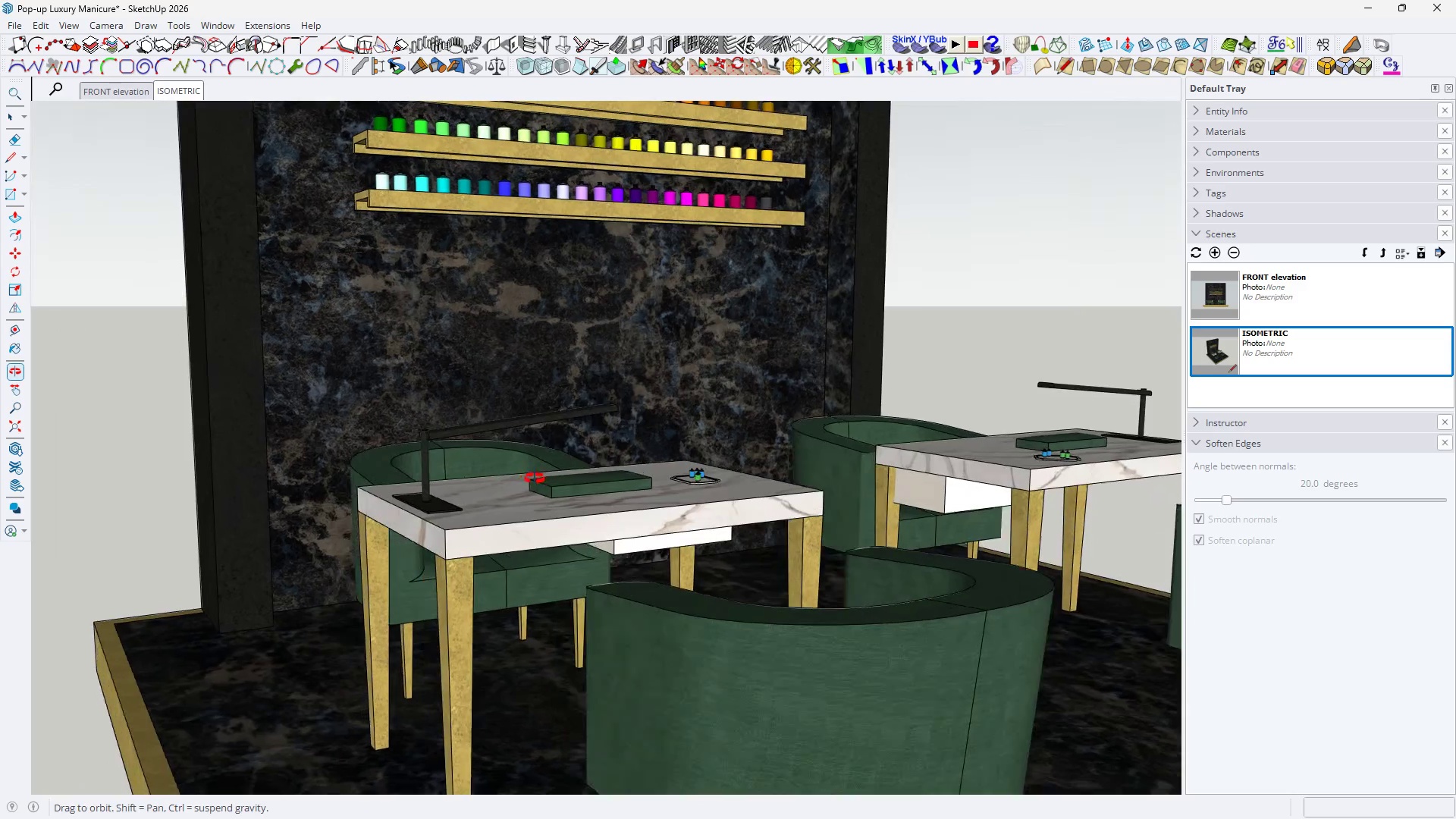 
scroll: coordinate [435, 561], scroll_direction: down, amount: 1.0
 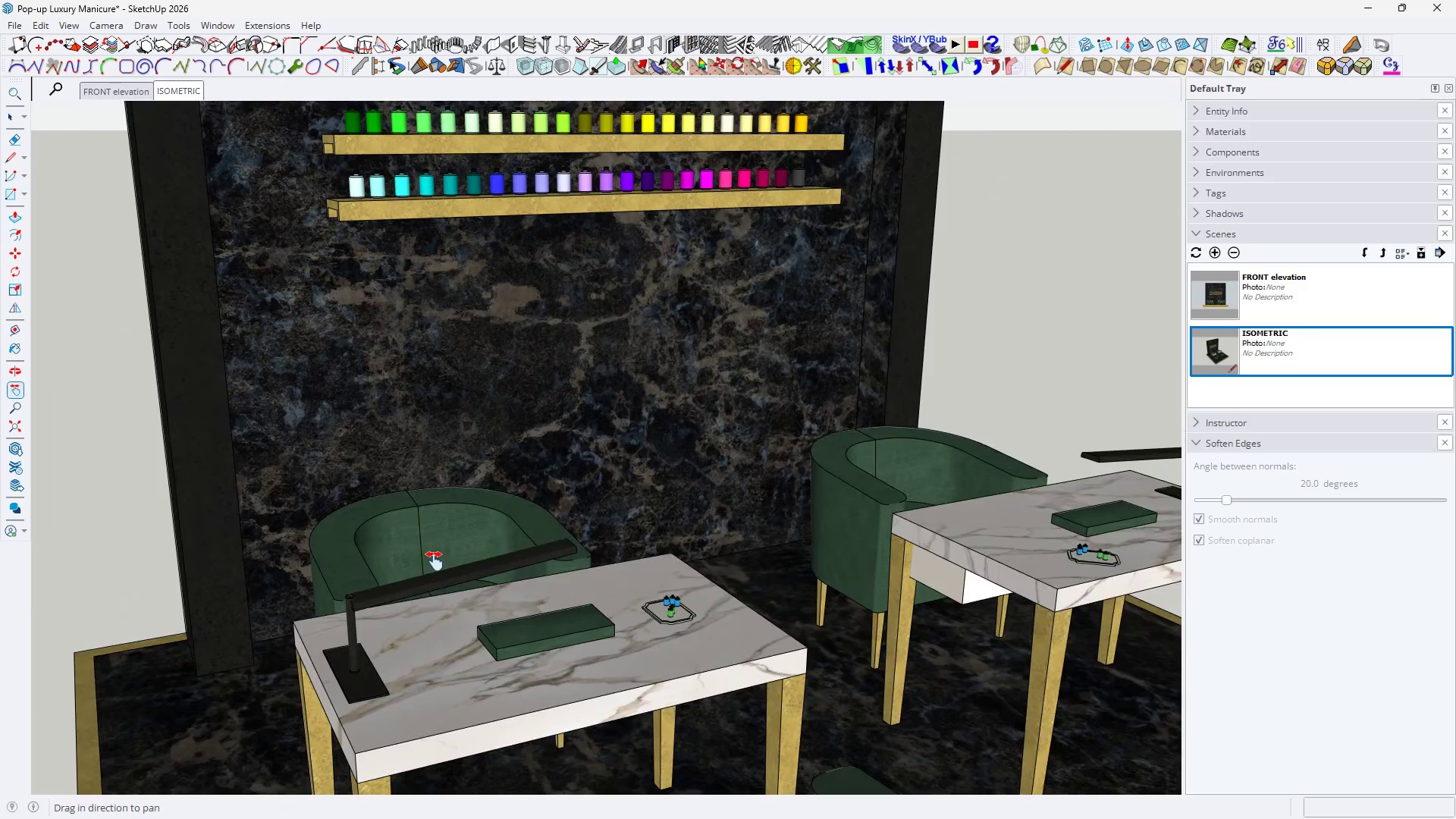 
key(H)
 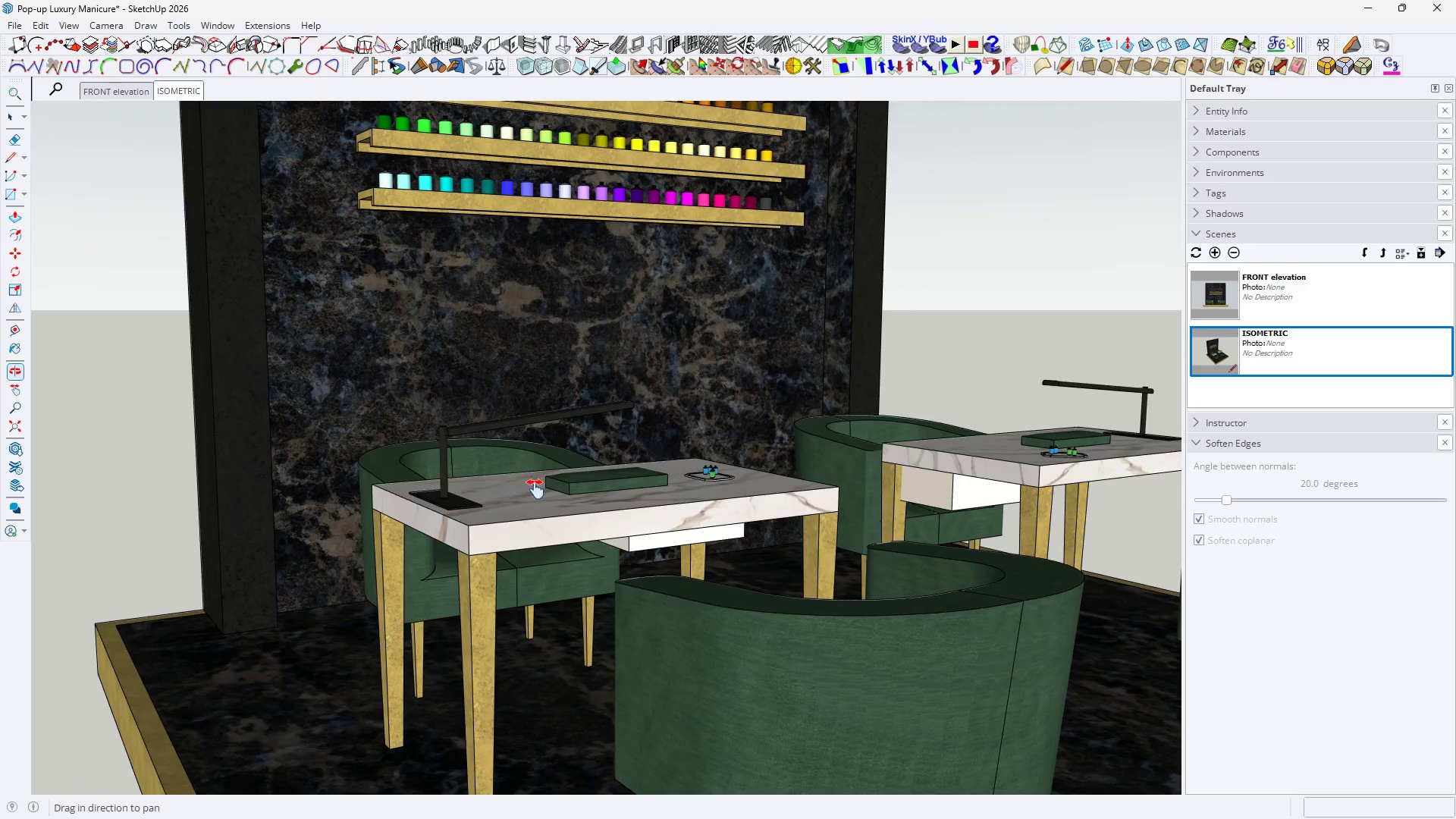 
left_click_drag(start_coordinate=[535, 492], to_coordinate=[488, 632])
 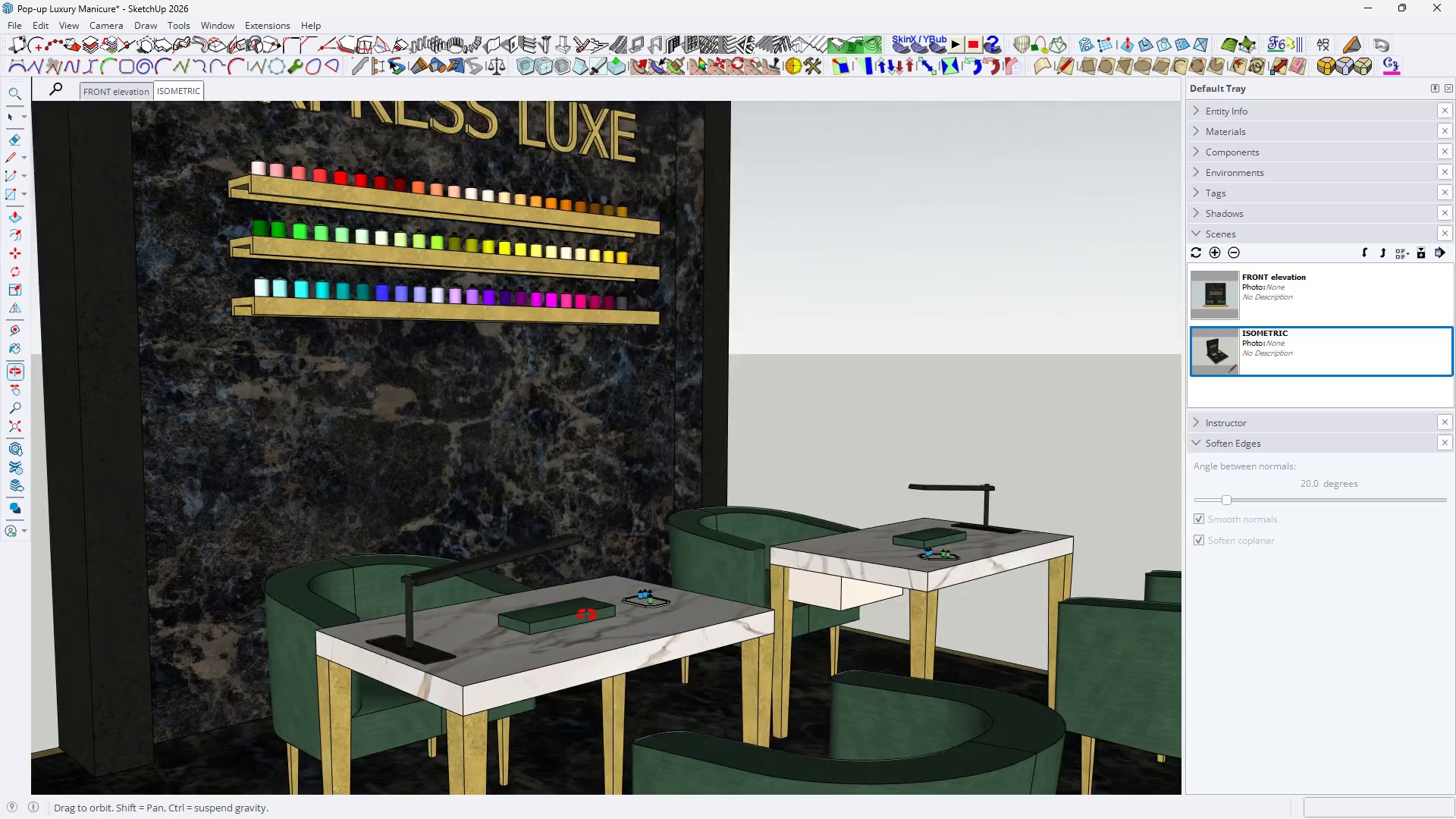 
type(hh )
 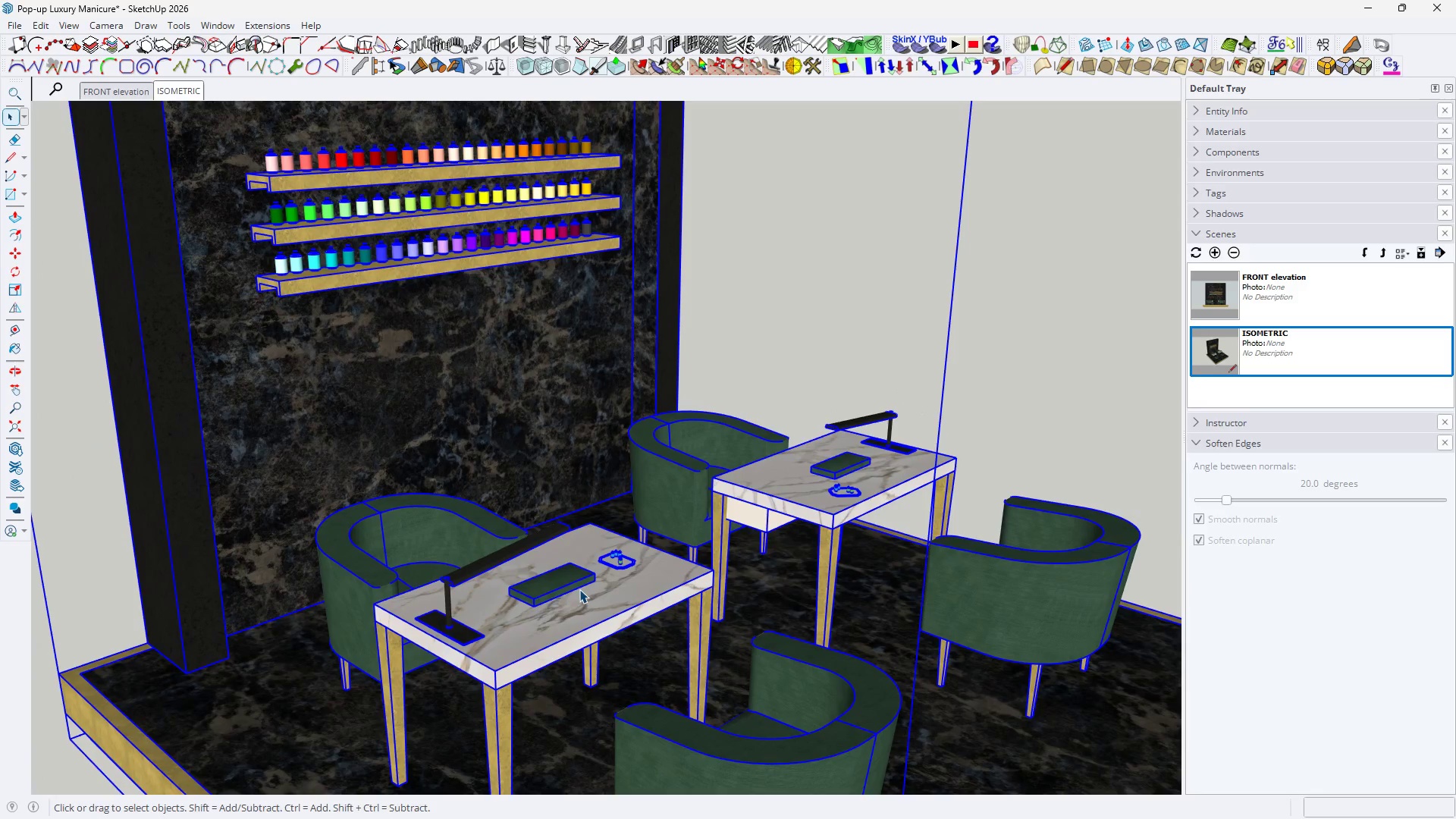 
left_click_drag(start_coordinate=[559, 563], to_coordinate=[566, 547])
 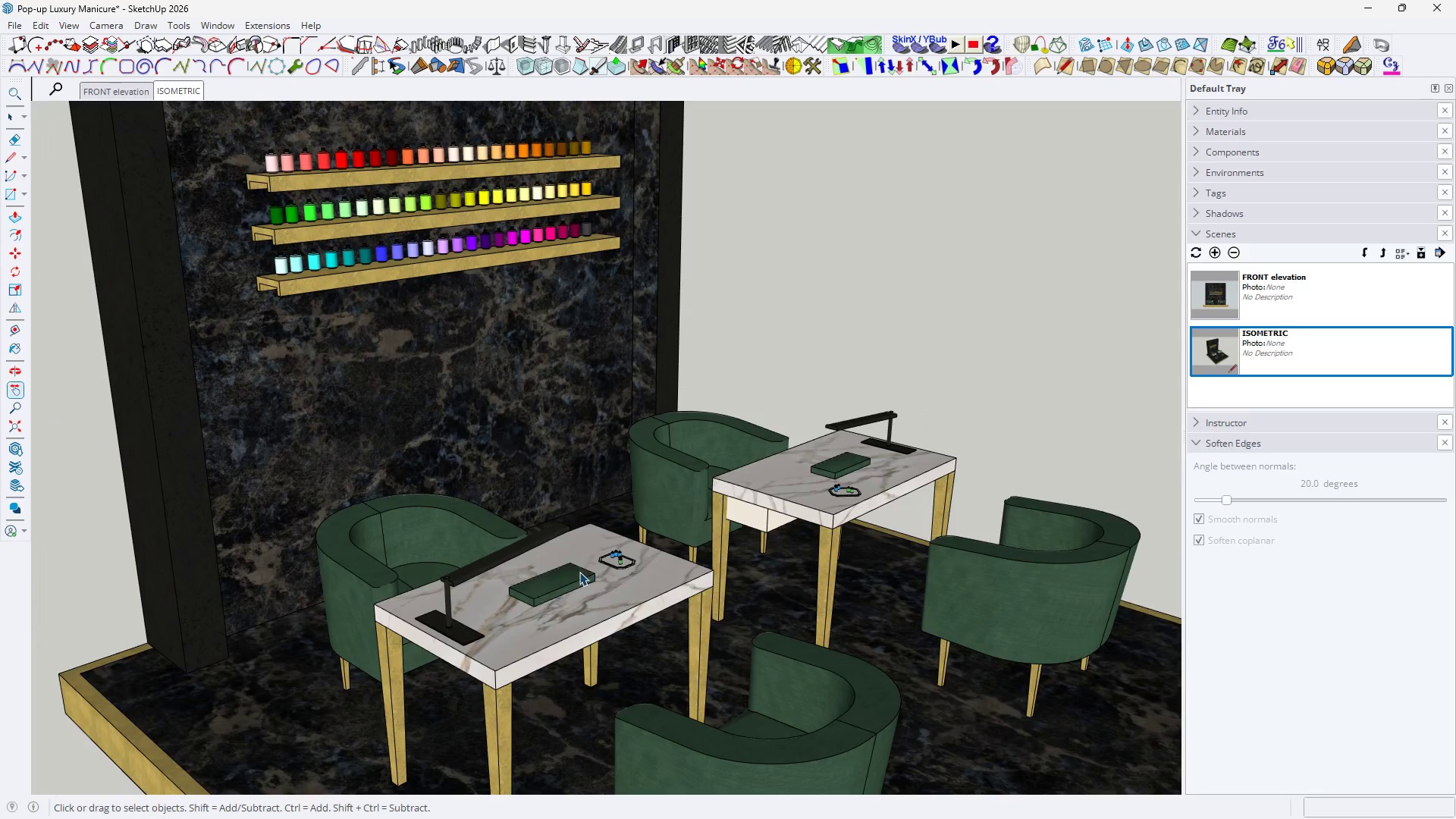 
scroll: coordinate [518, 551], scroll_direction: down, amount: 3.0
 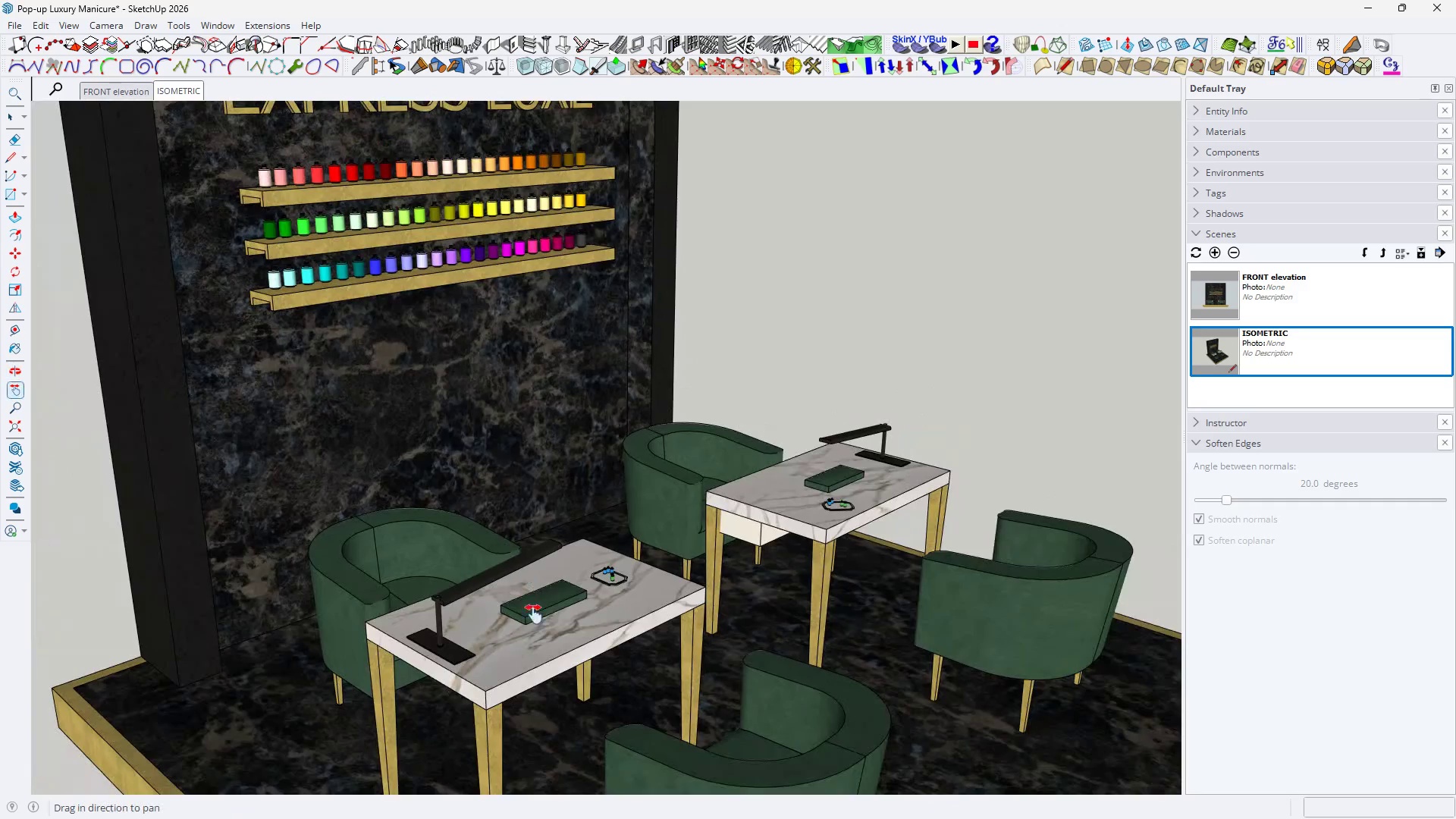 
double_click([579, 589])
 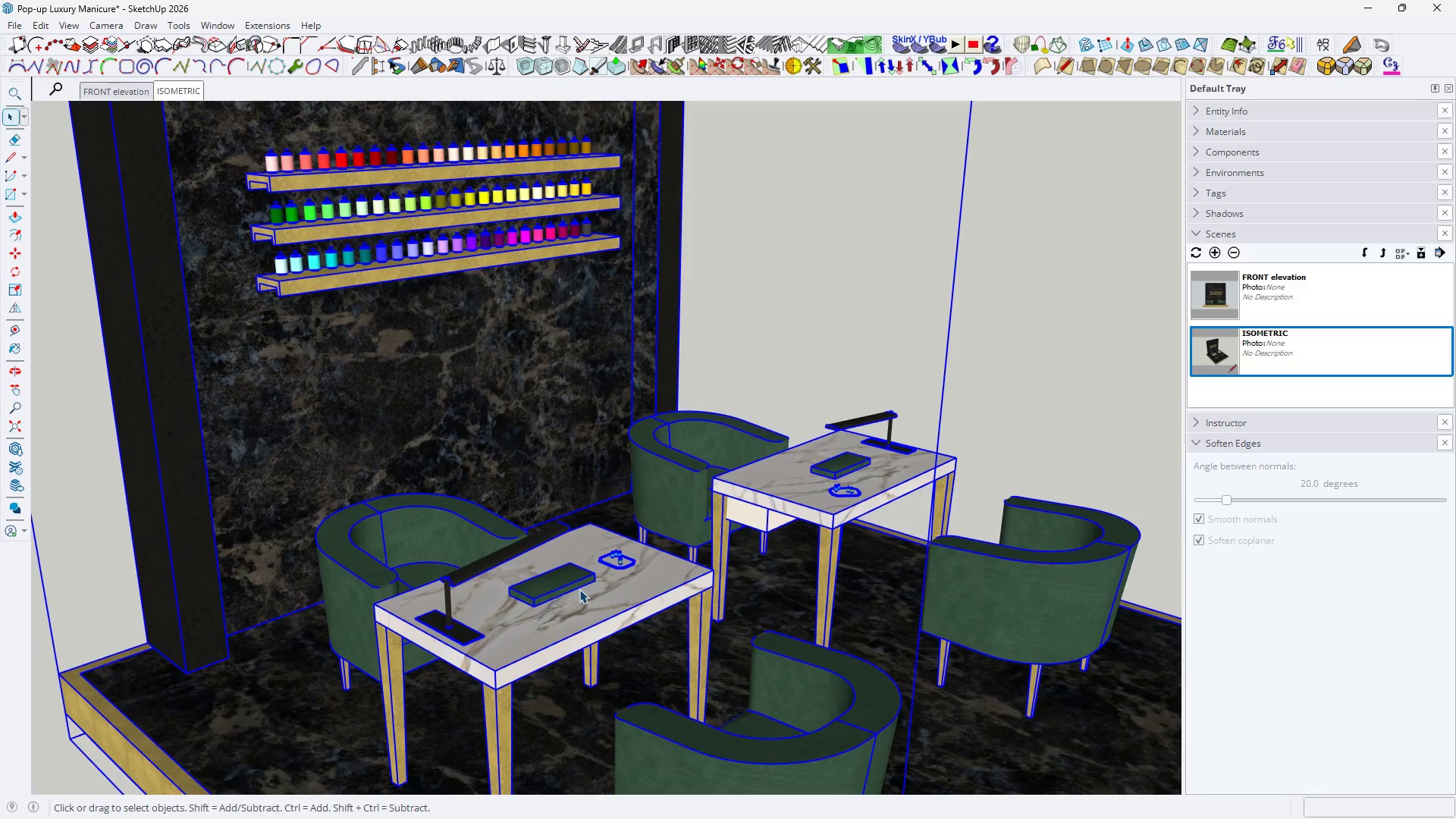 
key(H)
 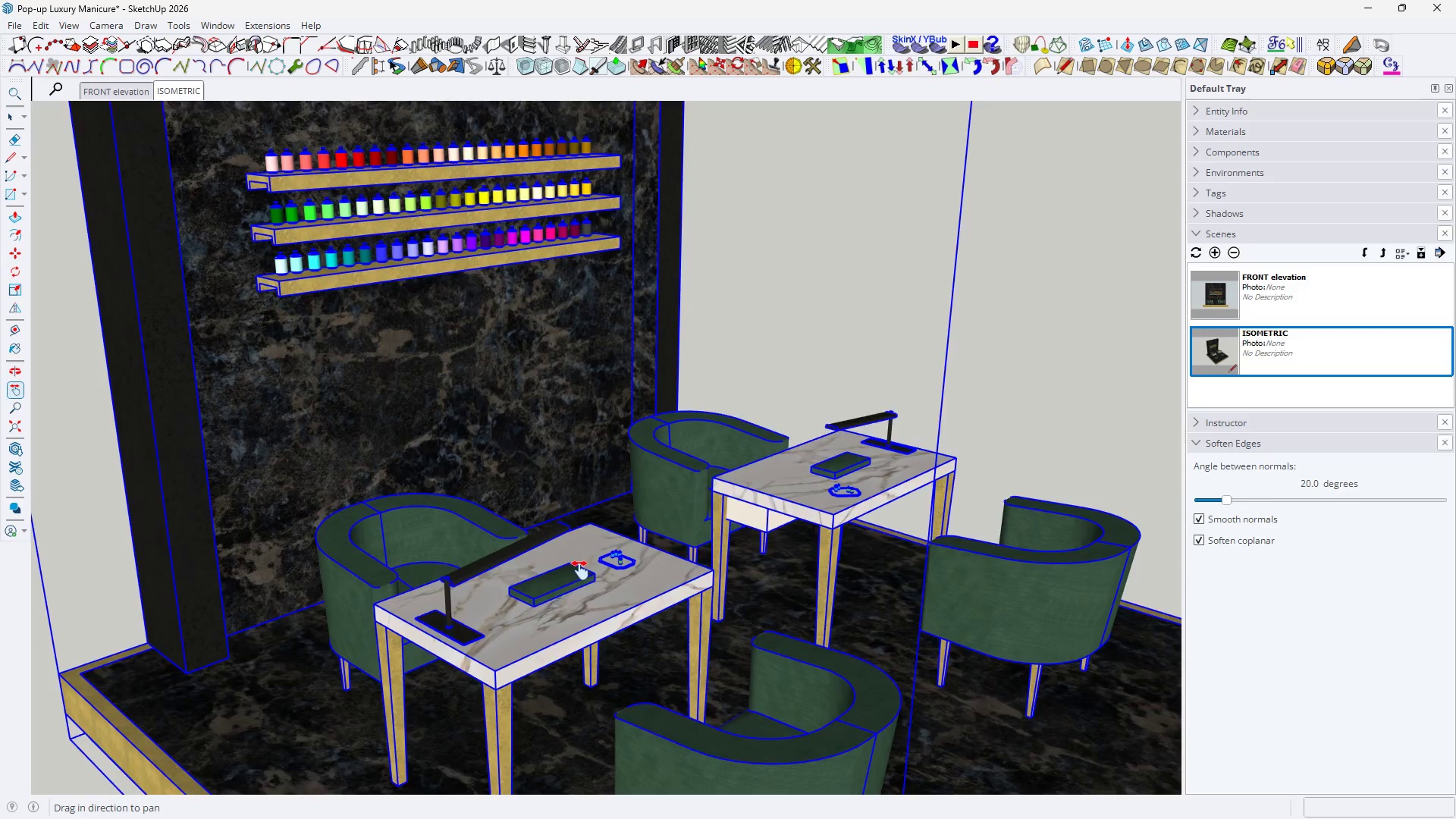 
left_click_drag(start_coordinate=[581, 552], to_coordinate=[582, 522])
 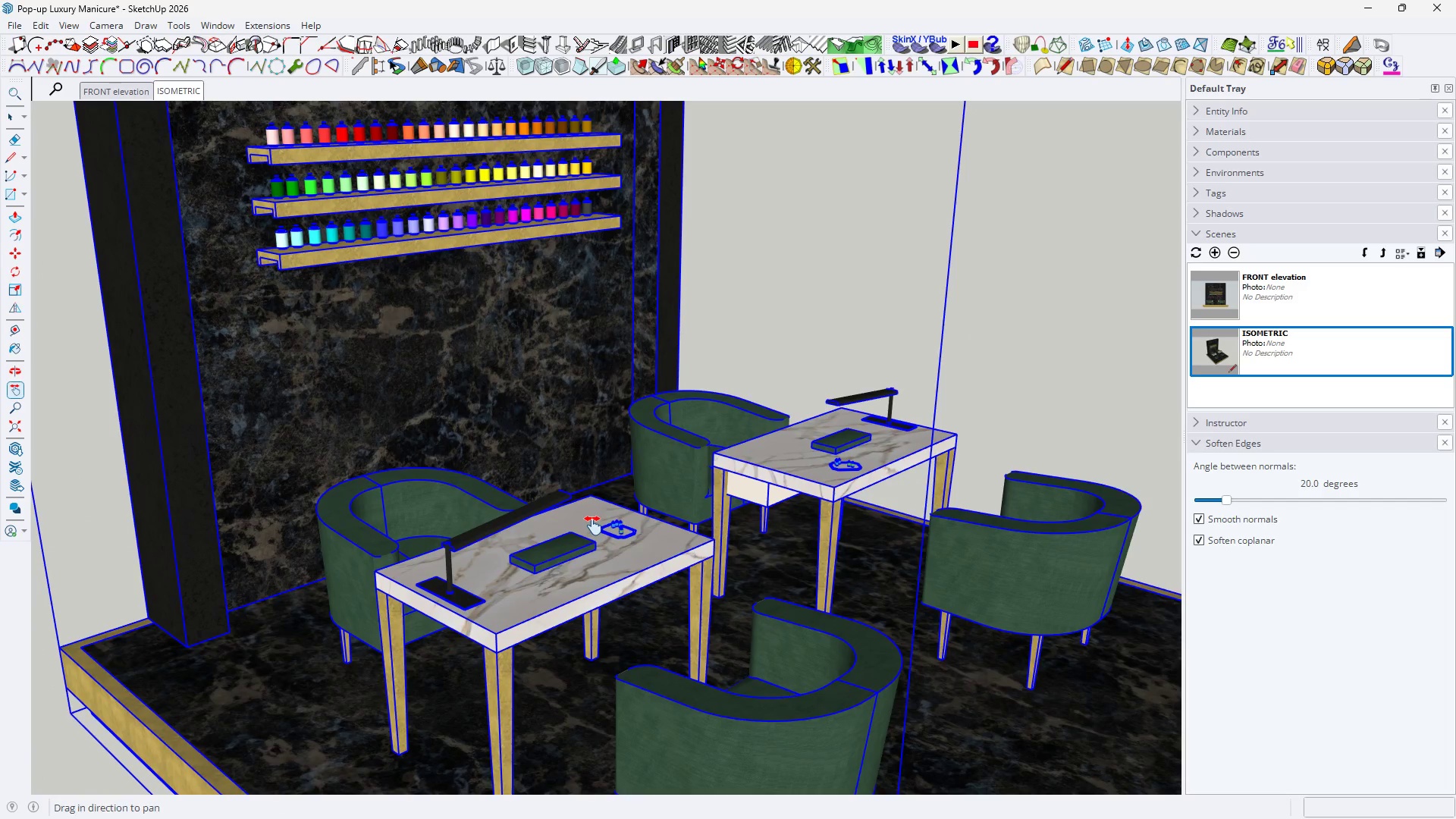 
key(Space)
 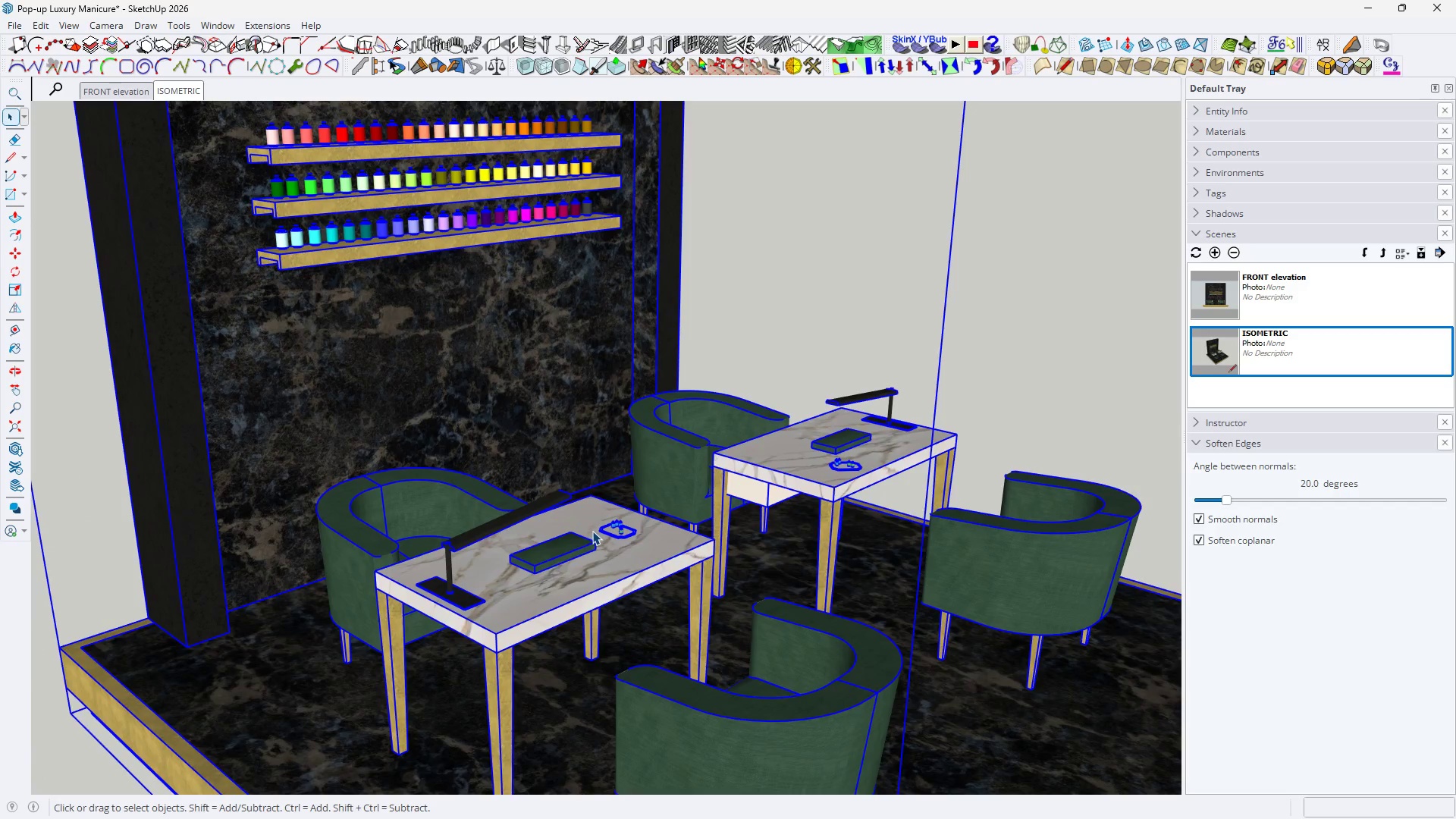 
double_click([592, 531])
 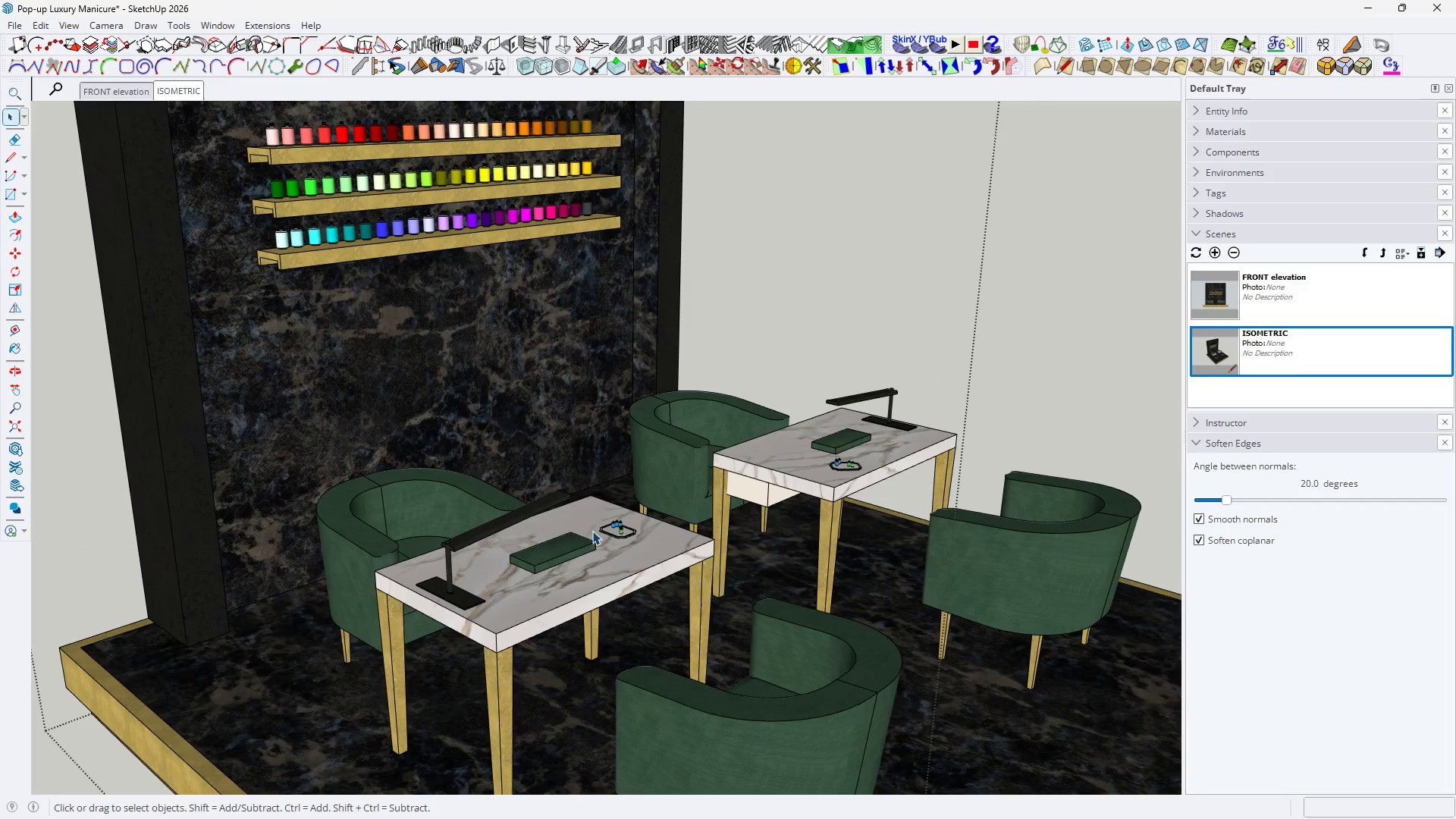 
triple_click([592, 531])
 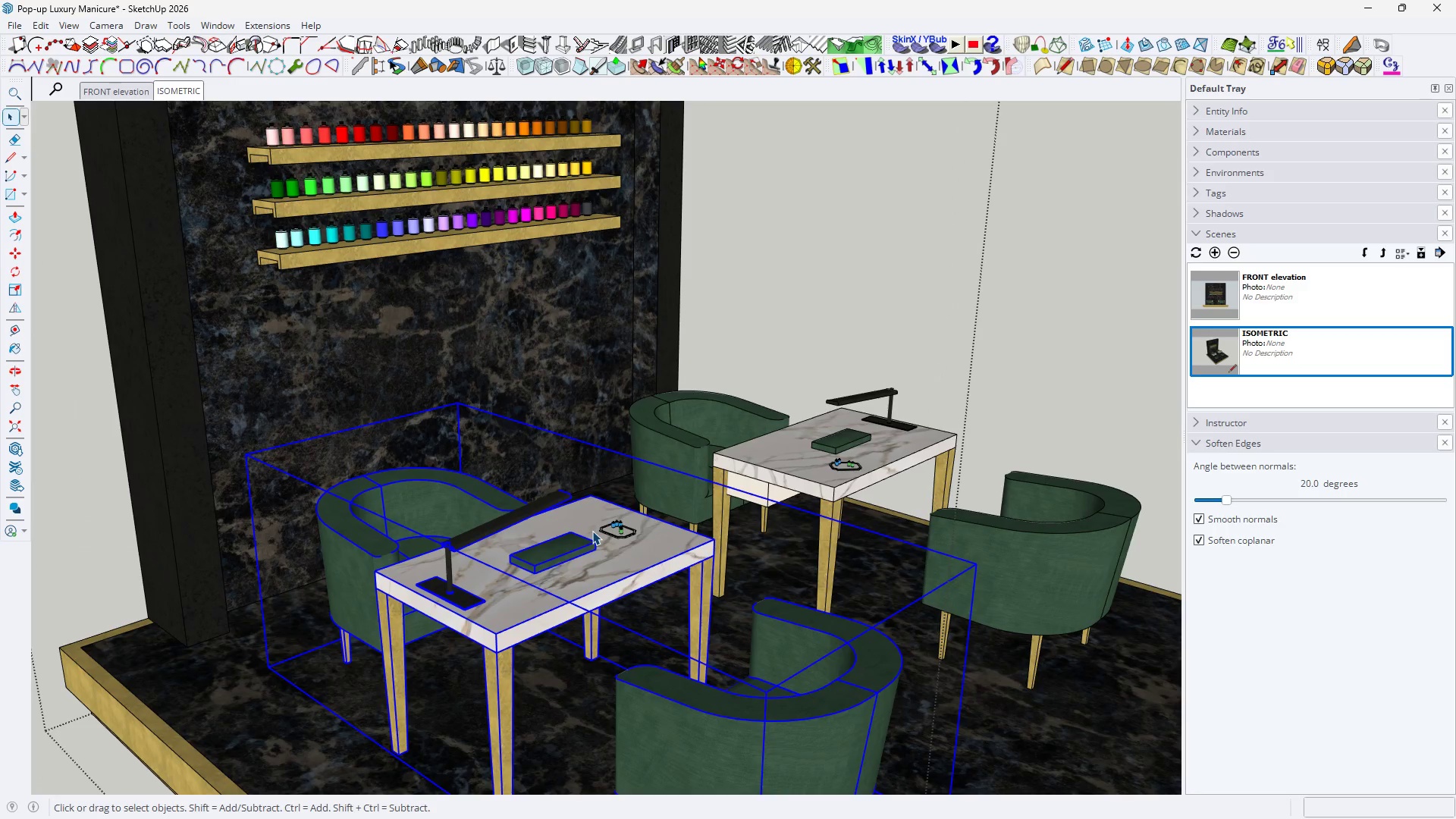 
triple_click([592, 531])
 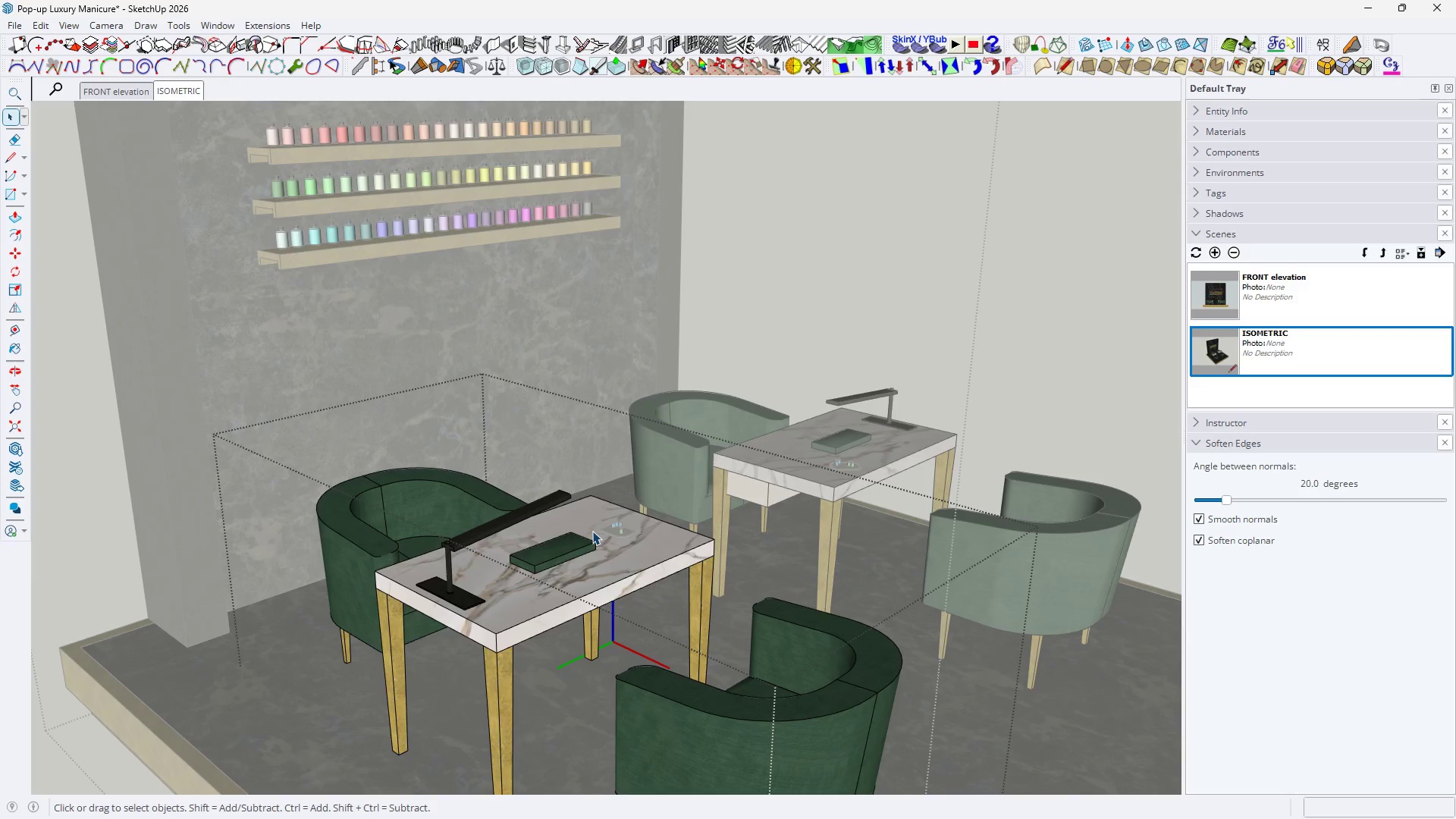 
triple_click([592, 531])
 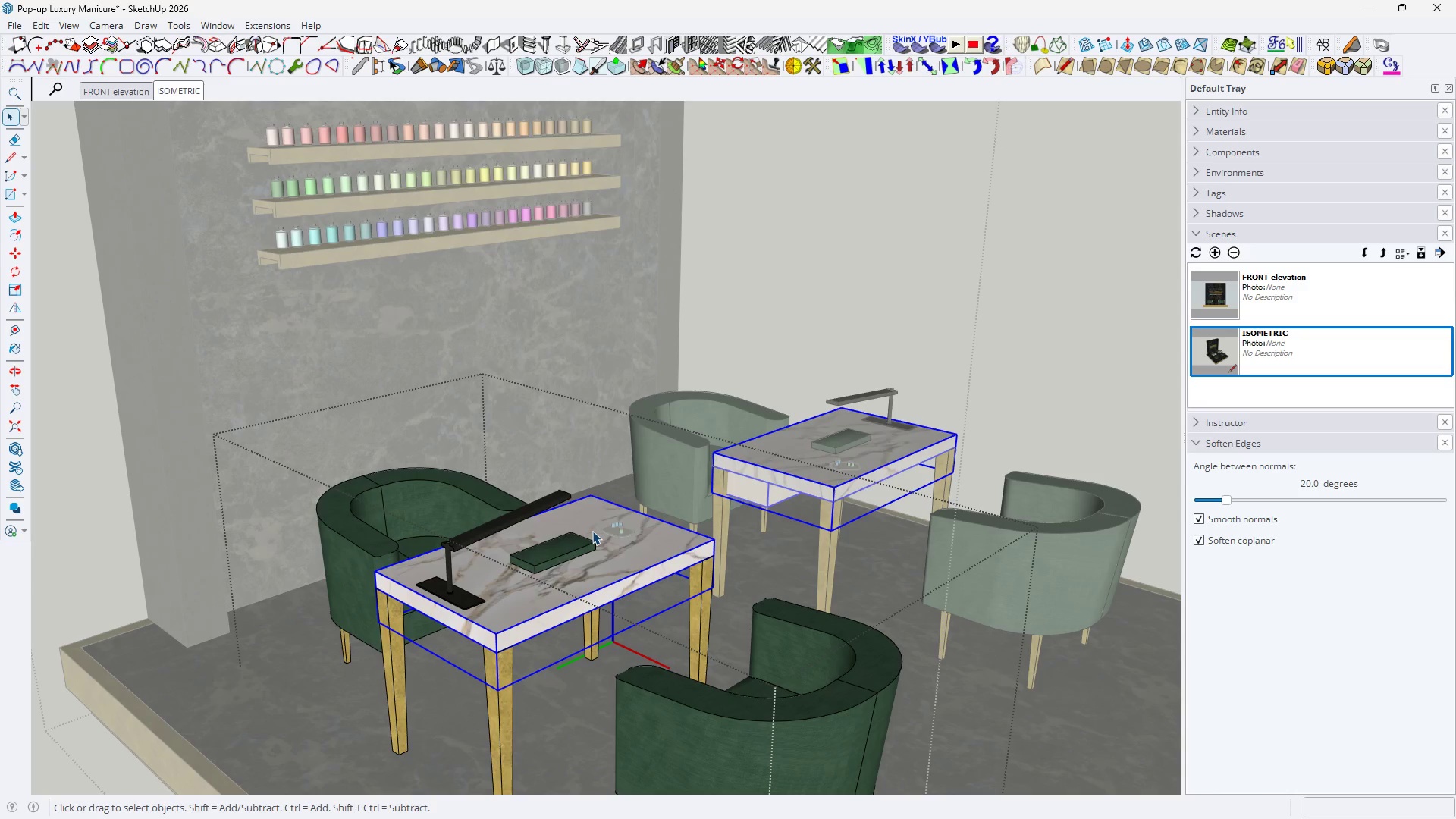 
right_click([592, 531])
 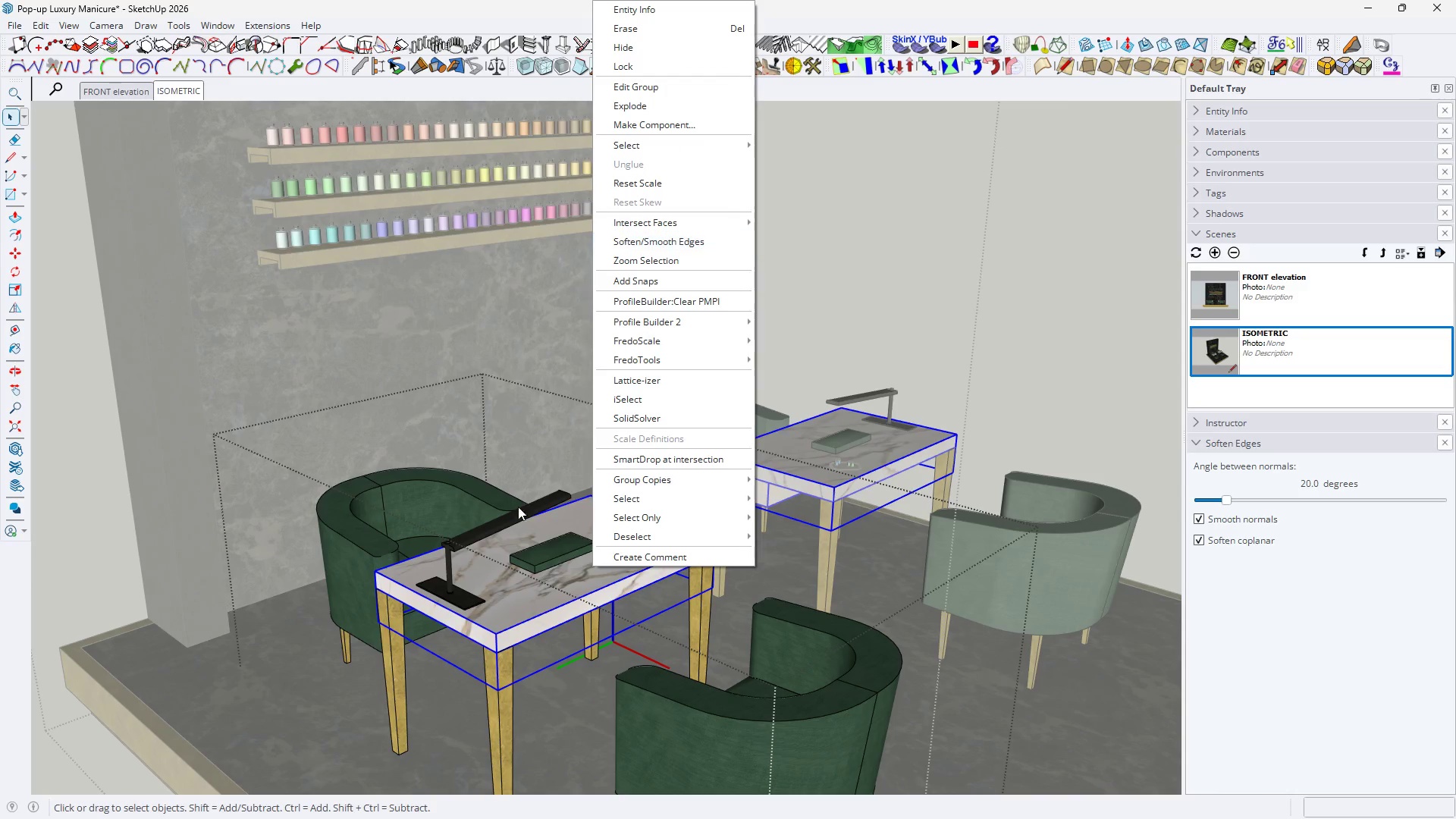 
left_click([504, 567])
 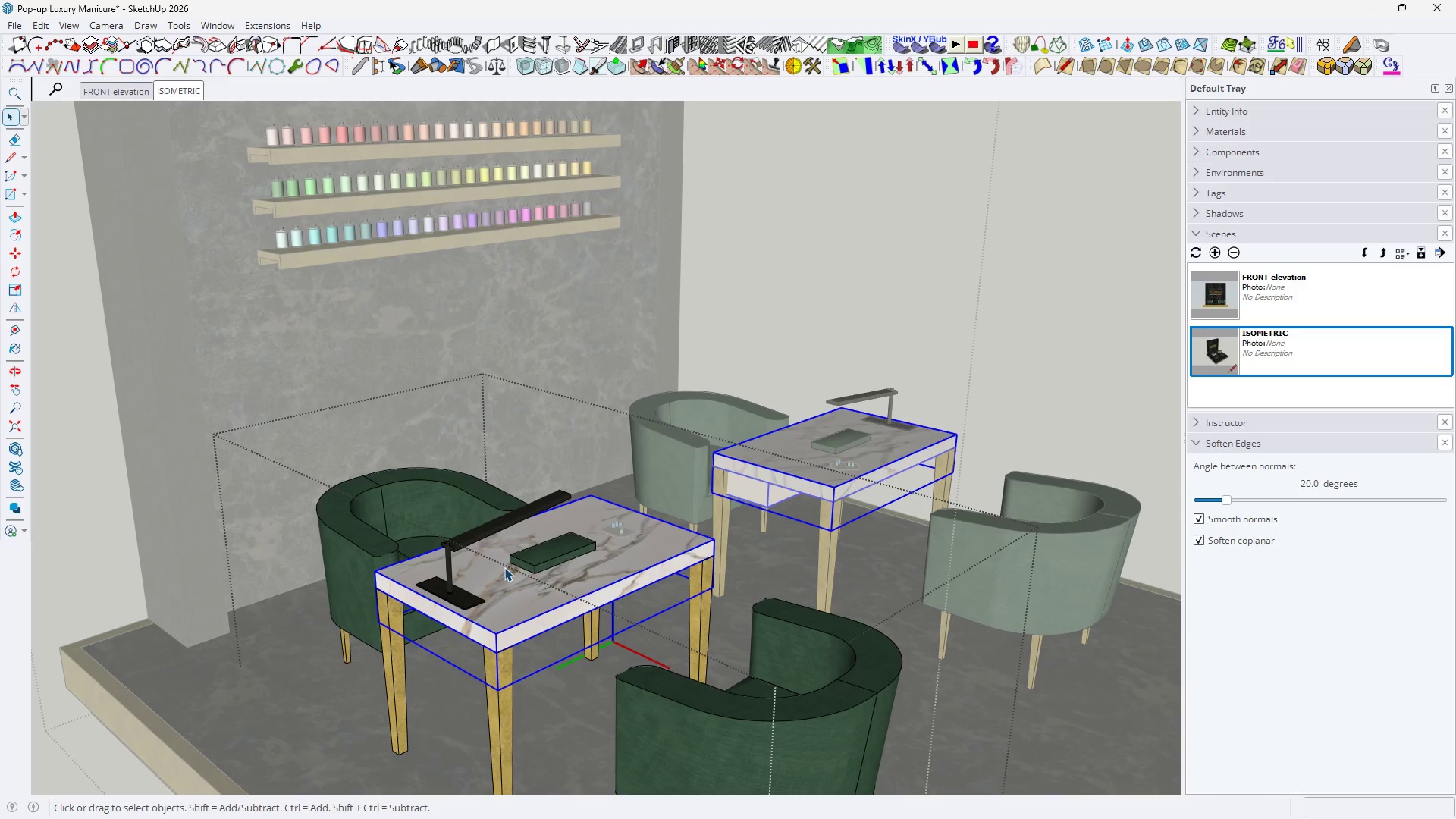 
key(H)
 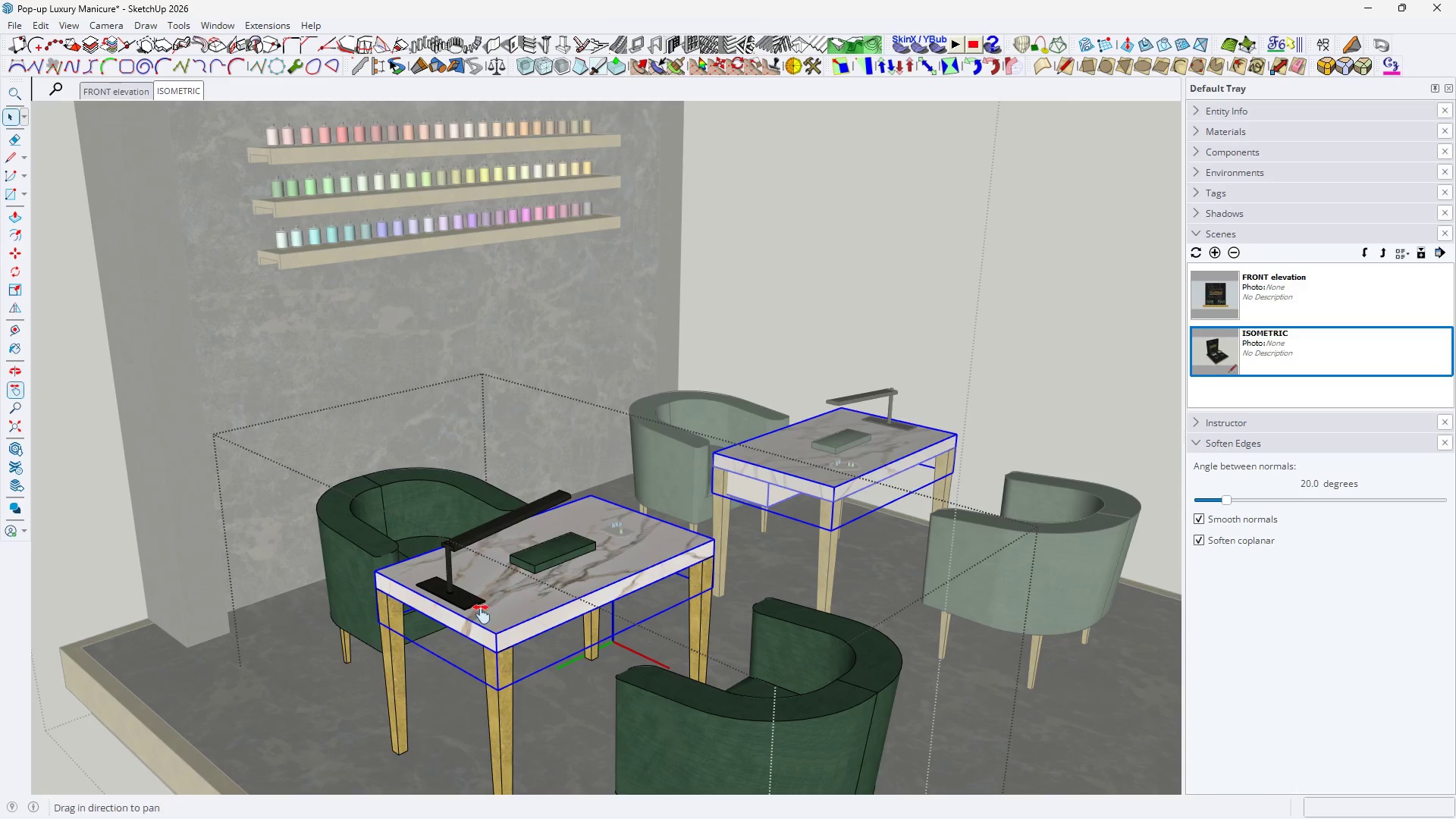 
scroll: coordinate [481, 614], scroll_direction: up, amount: 1.0
 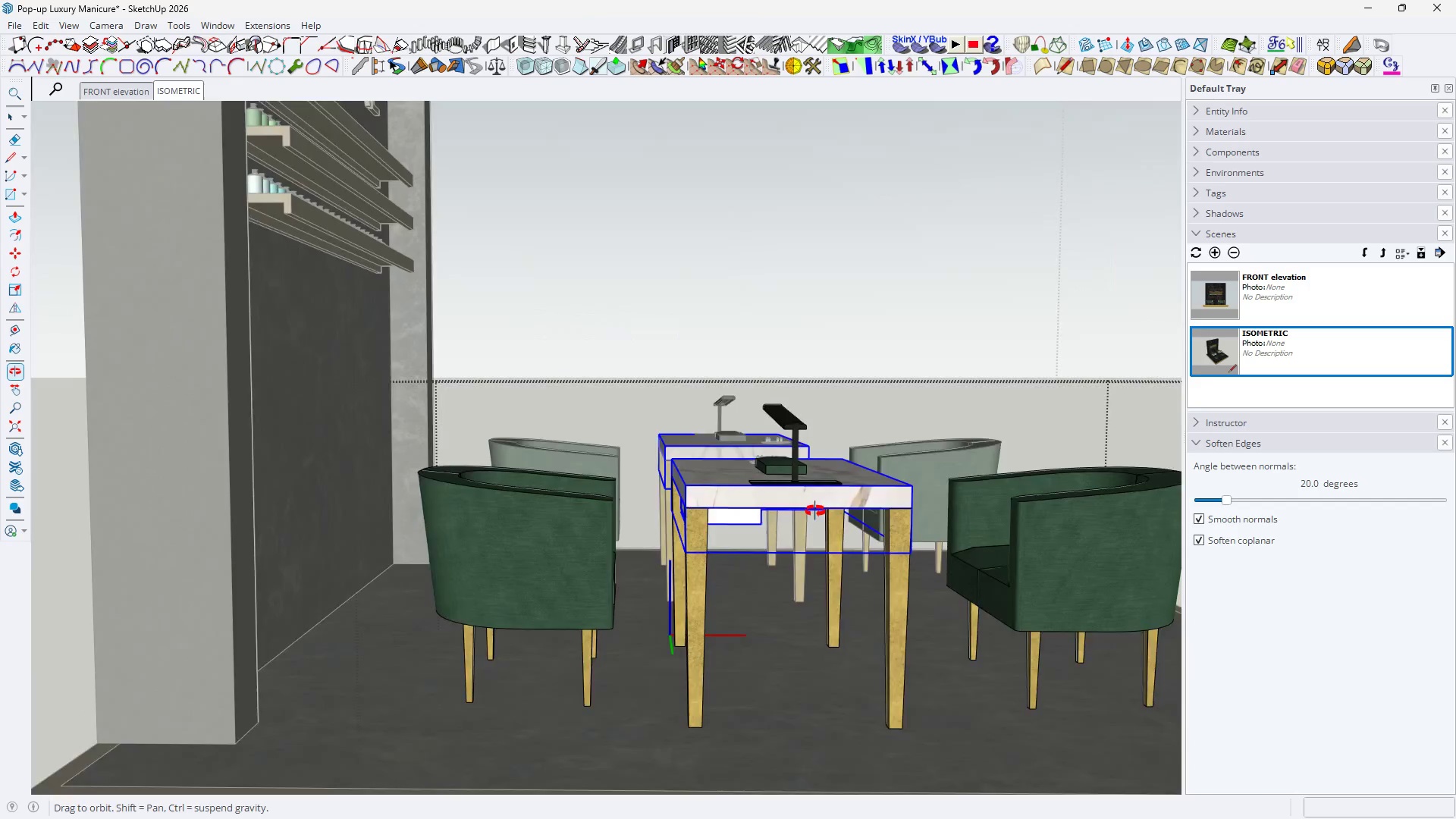 
key(Space)
 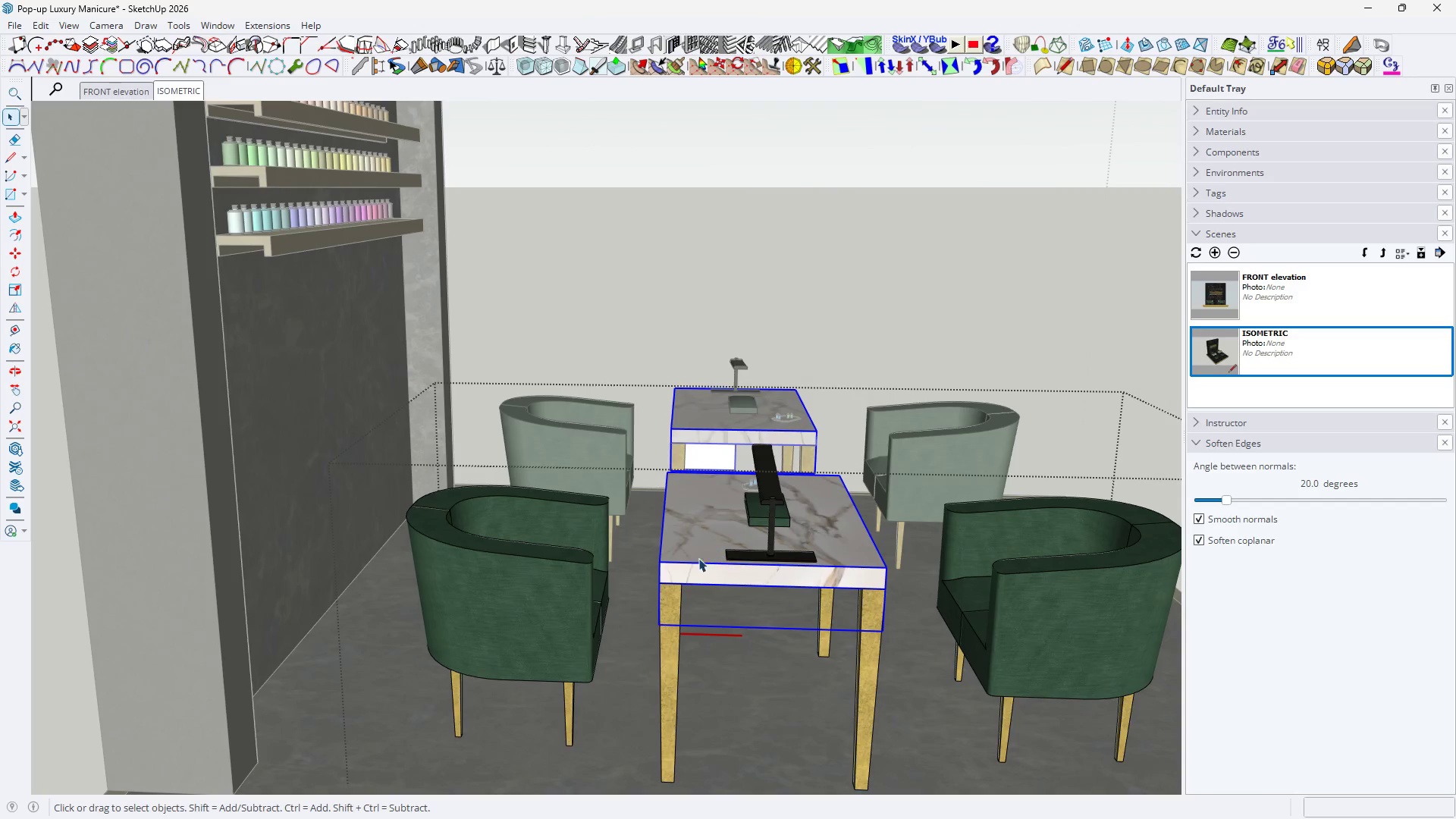 
key(S)
 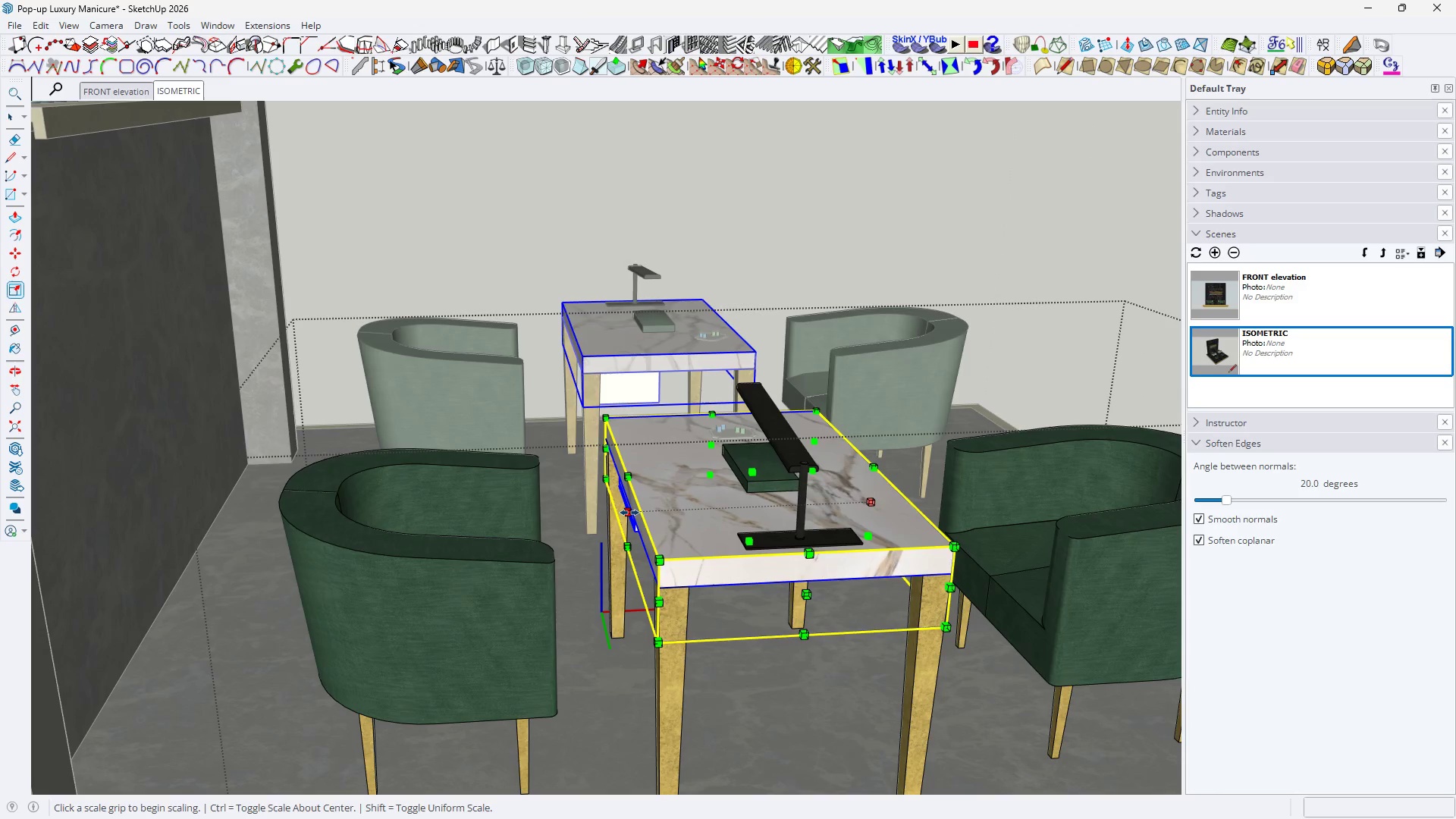 
scroll: coordinate [676, 562], scroll_direction: up, amount: 3.0
 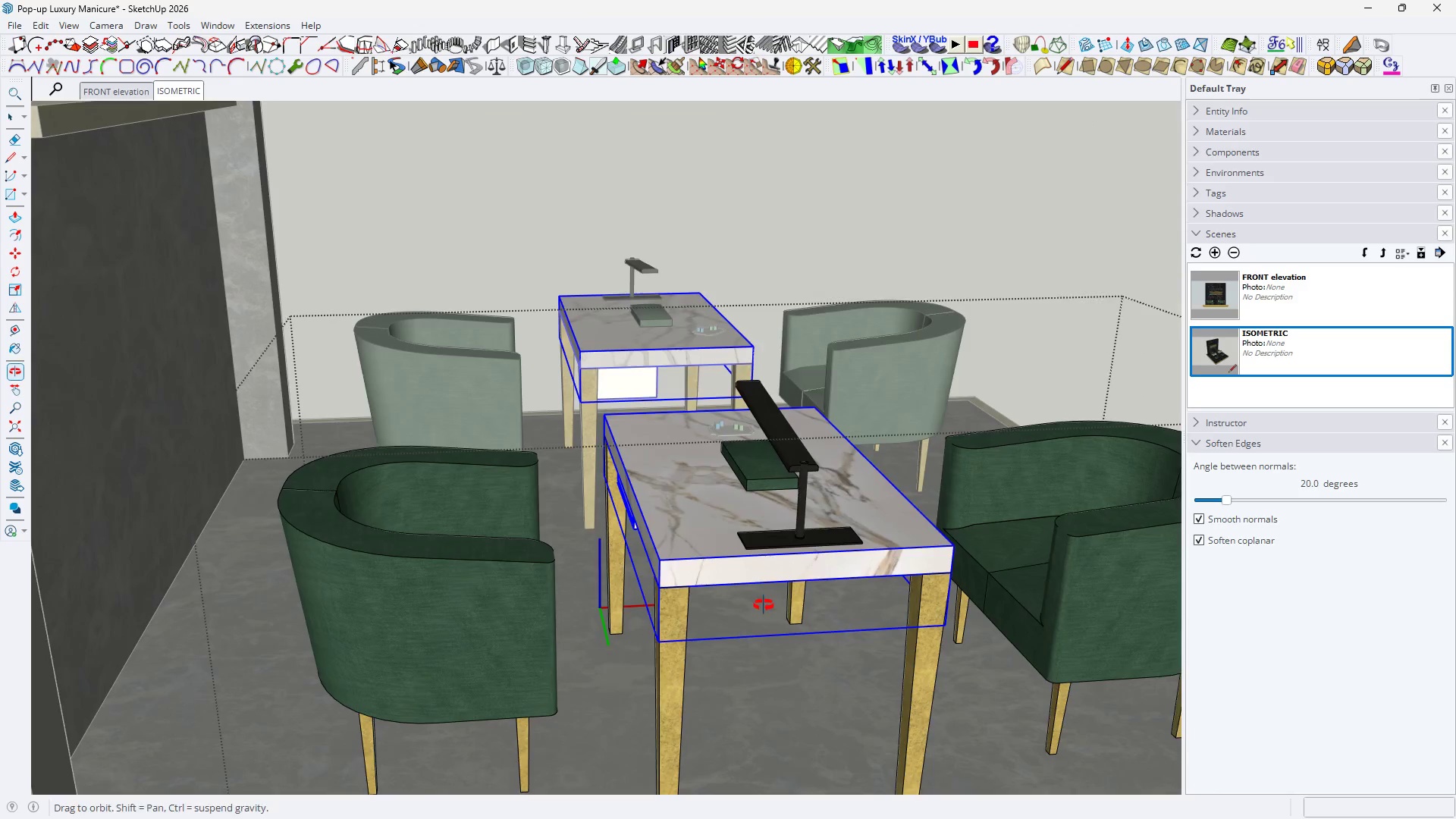 
left_click([629, 513])
 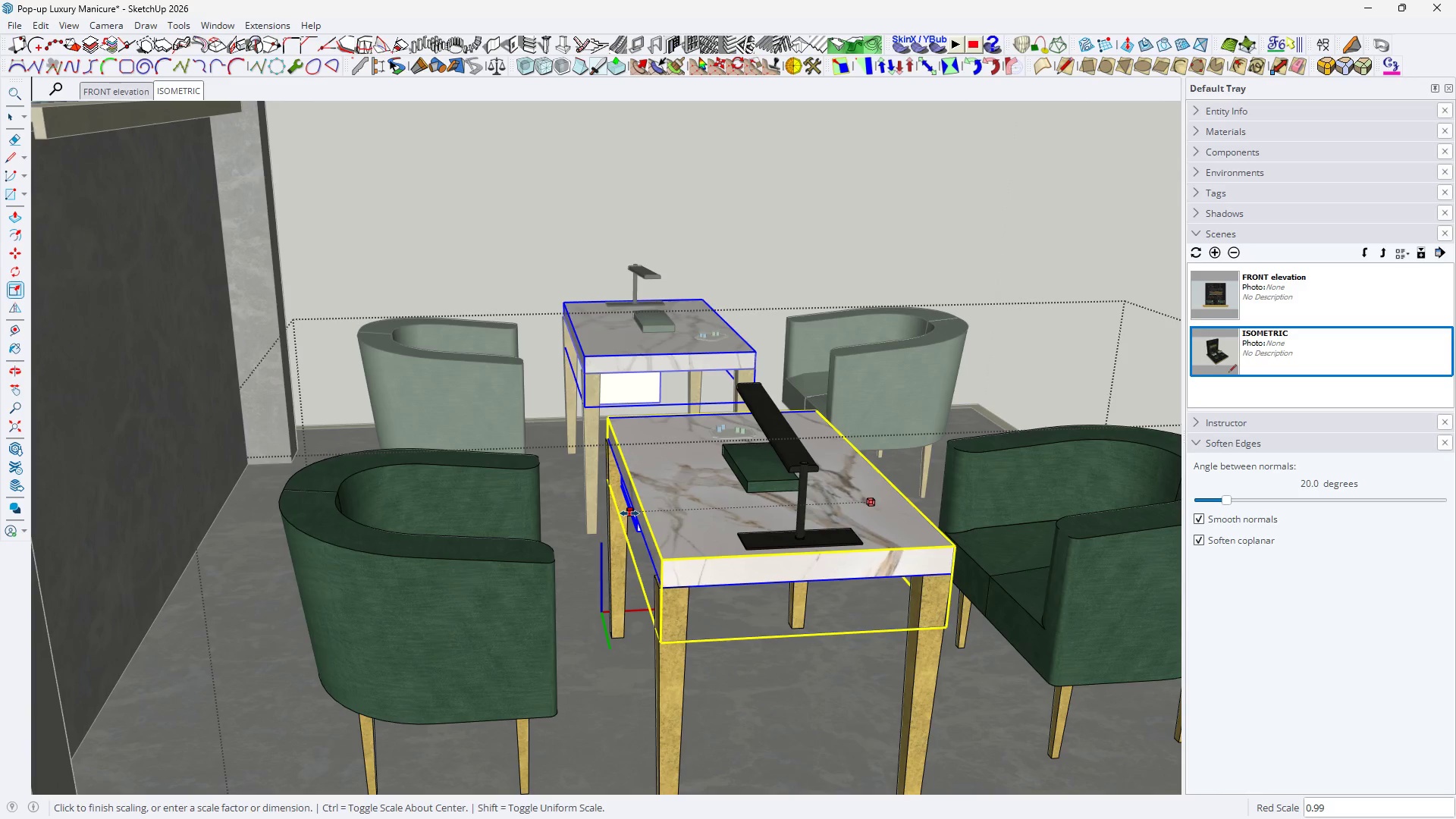 
key(Space)
 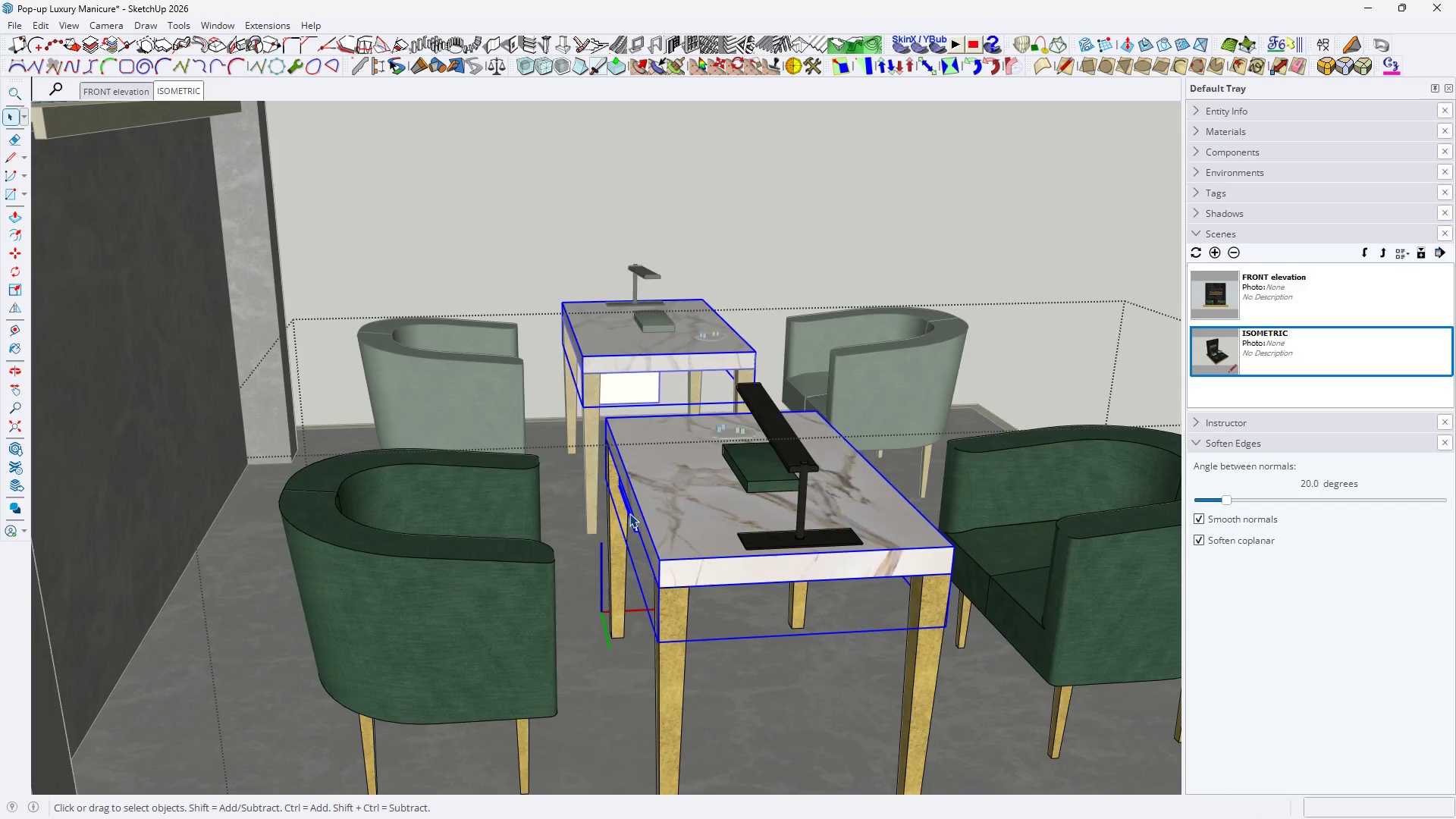 
scroll: coordinate [629, 513], scroll_direction: down, amount: 4.0
 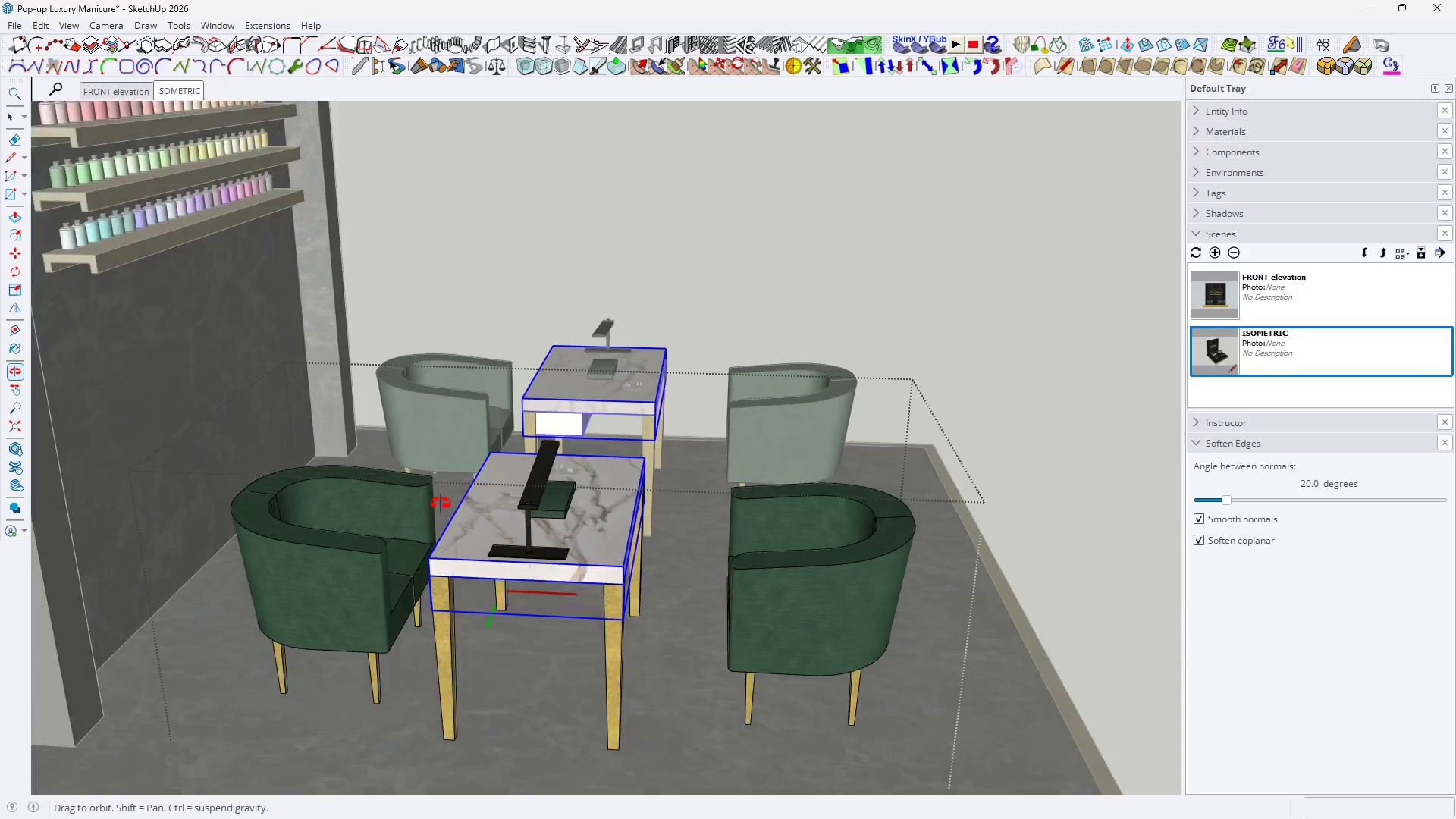 
key(Space)
 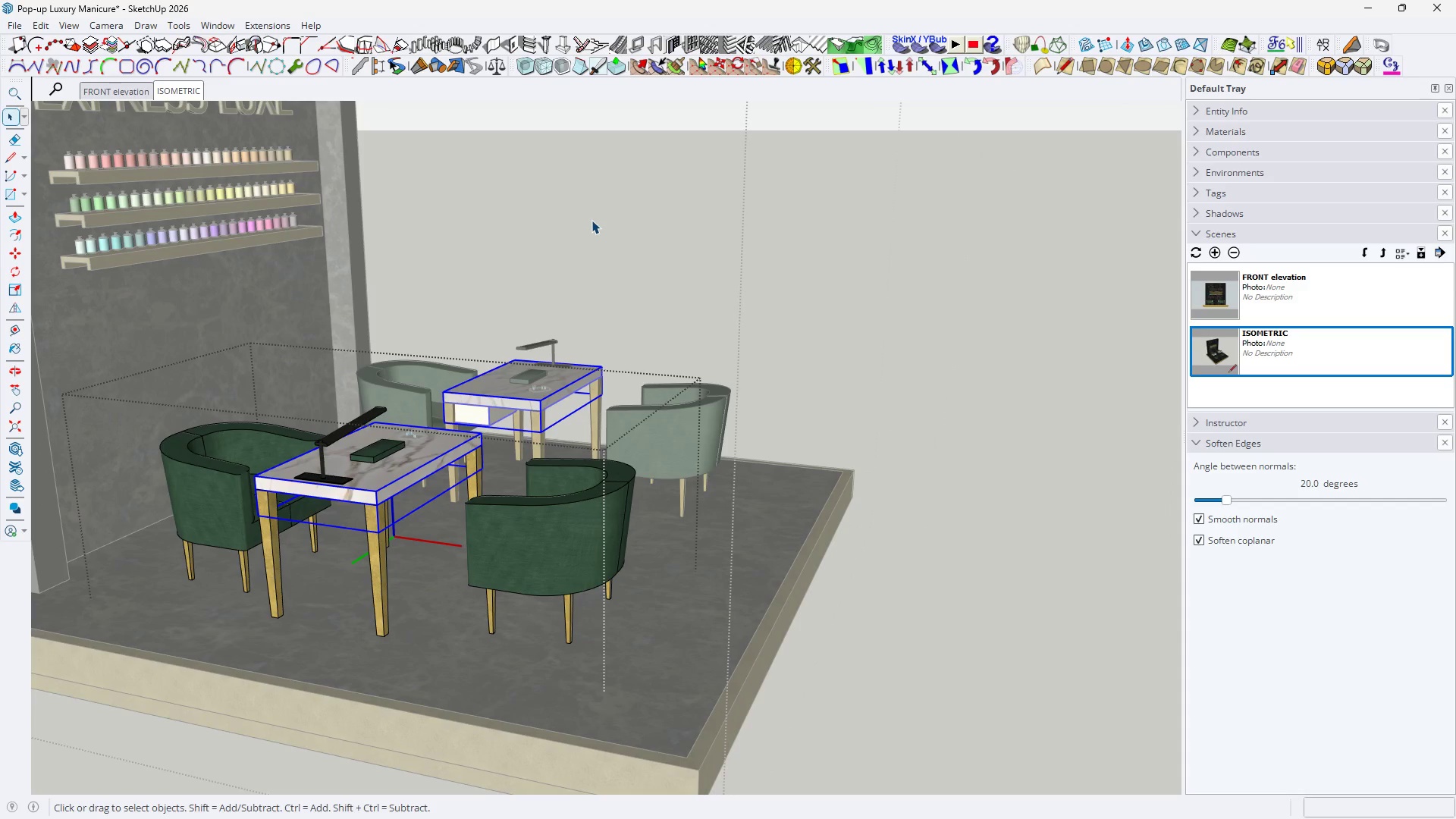 
scroll: coordinate [437, 494], scroll_direction: down, amount: 2.0
 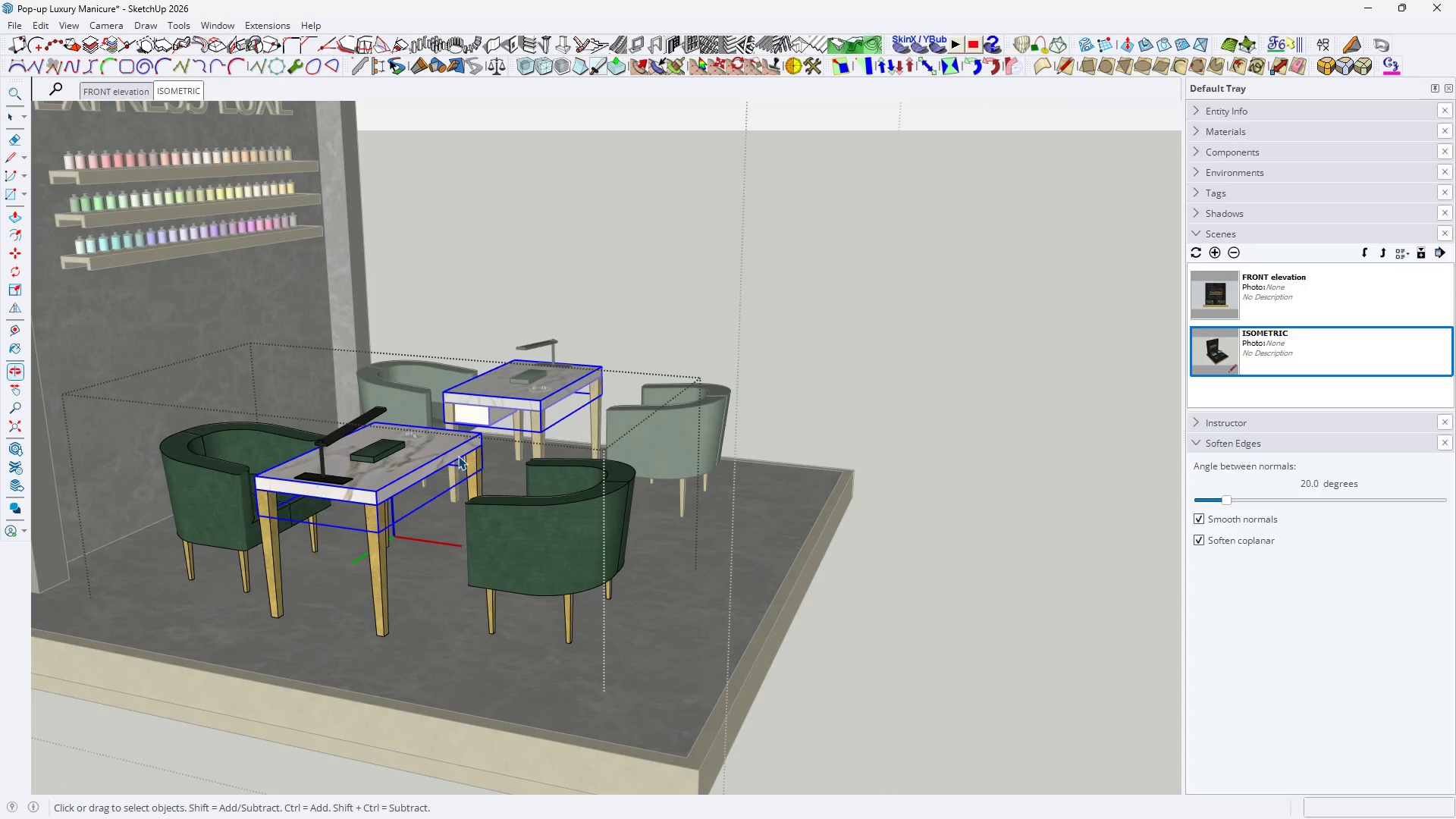 
double_click([592, 220])
 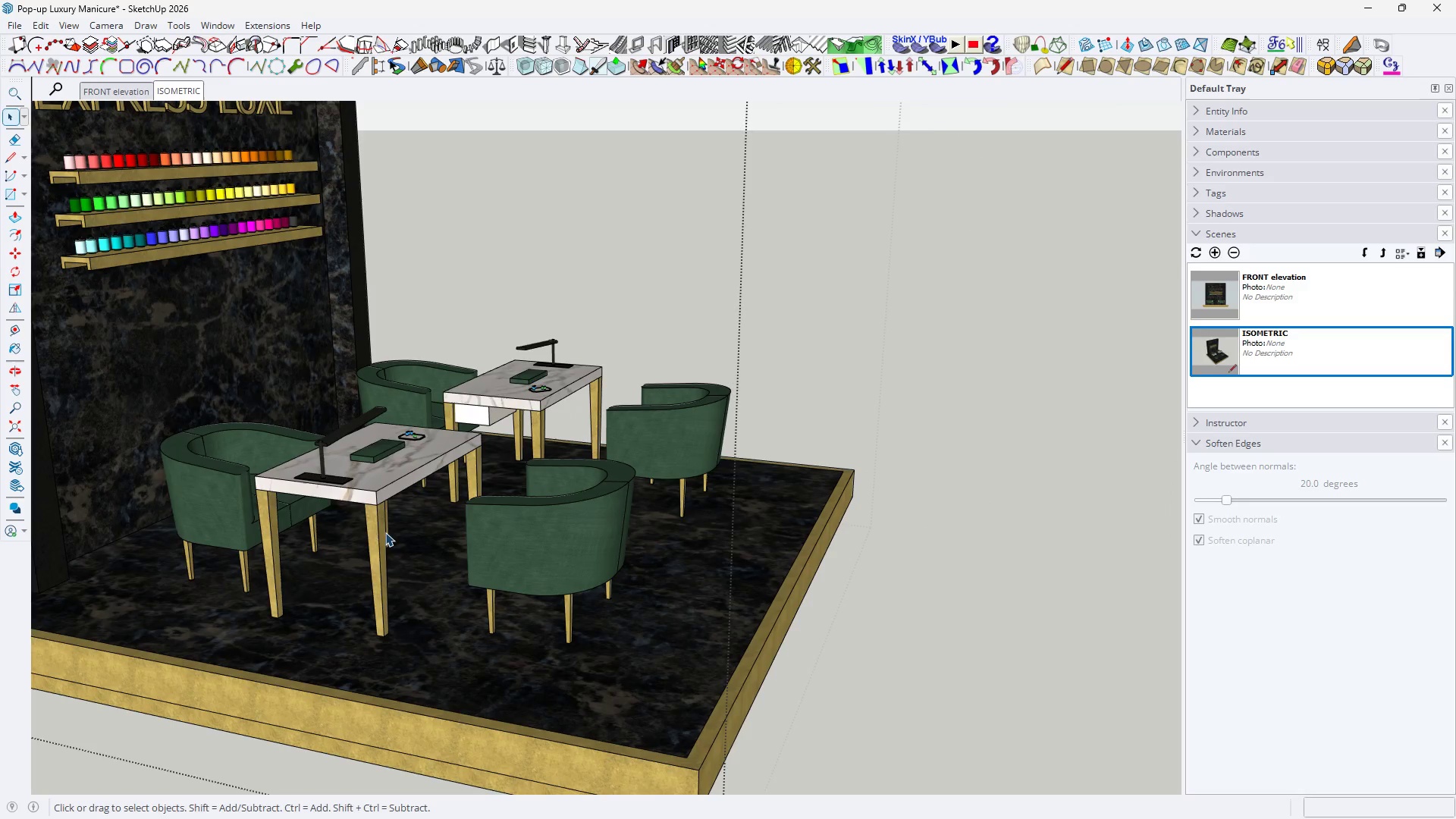 
key(Space)
 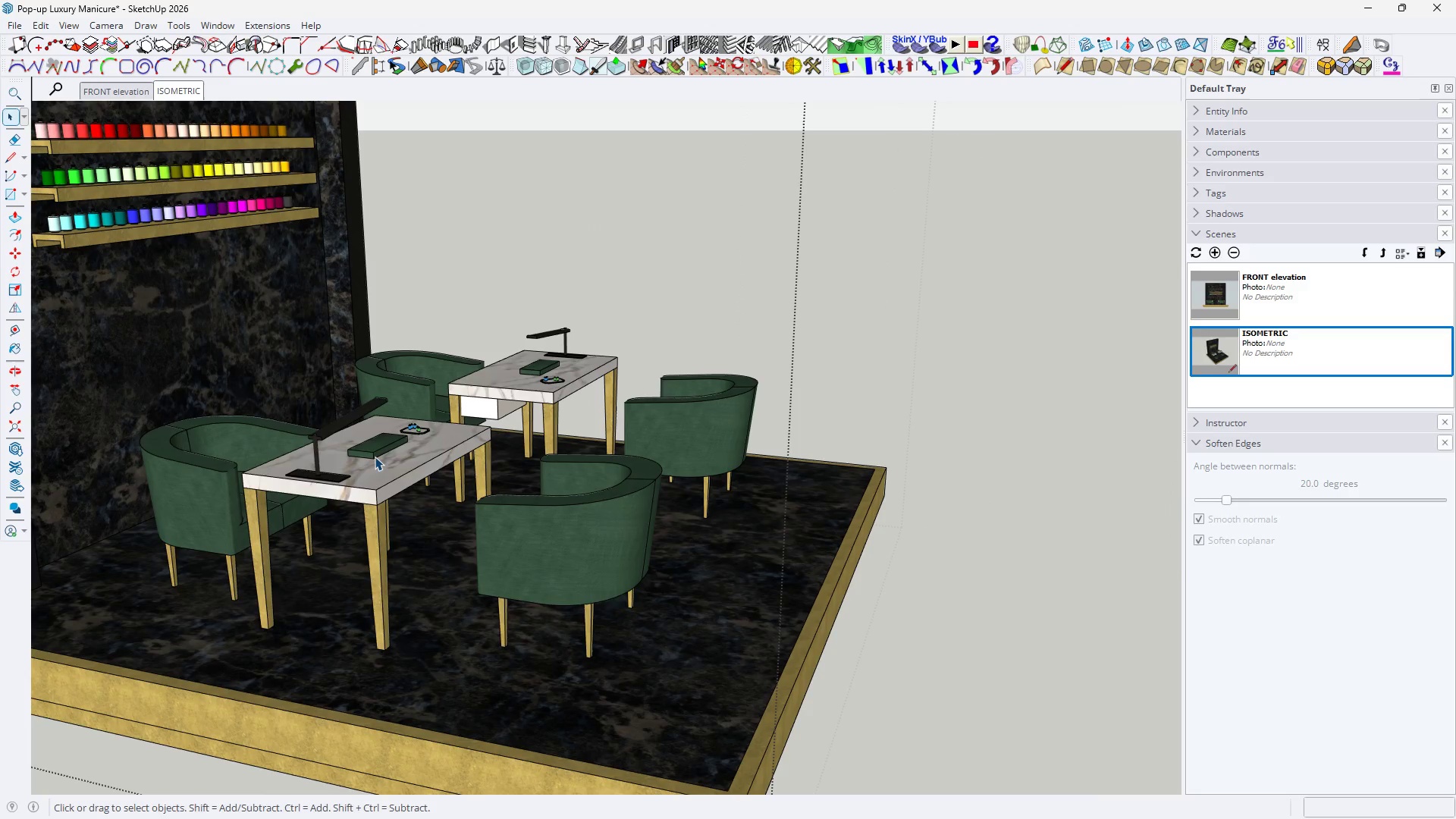 
left_click([375, 457])
 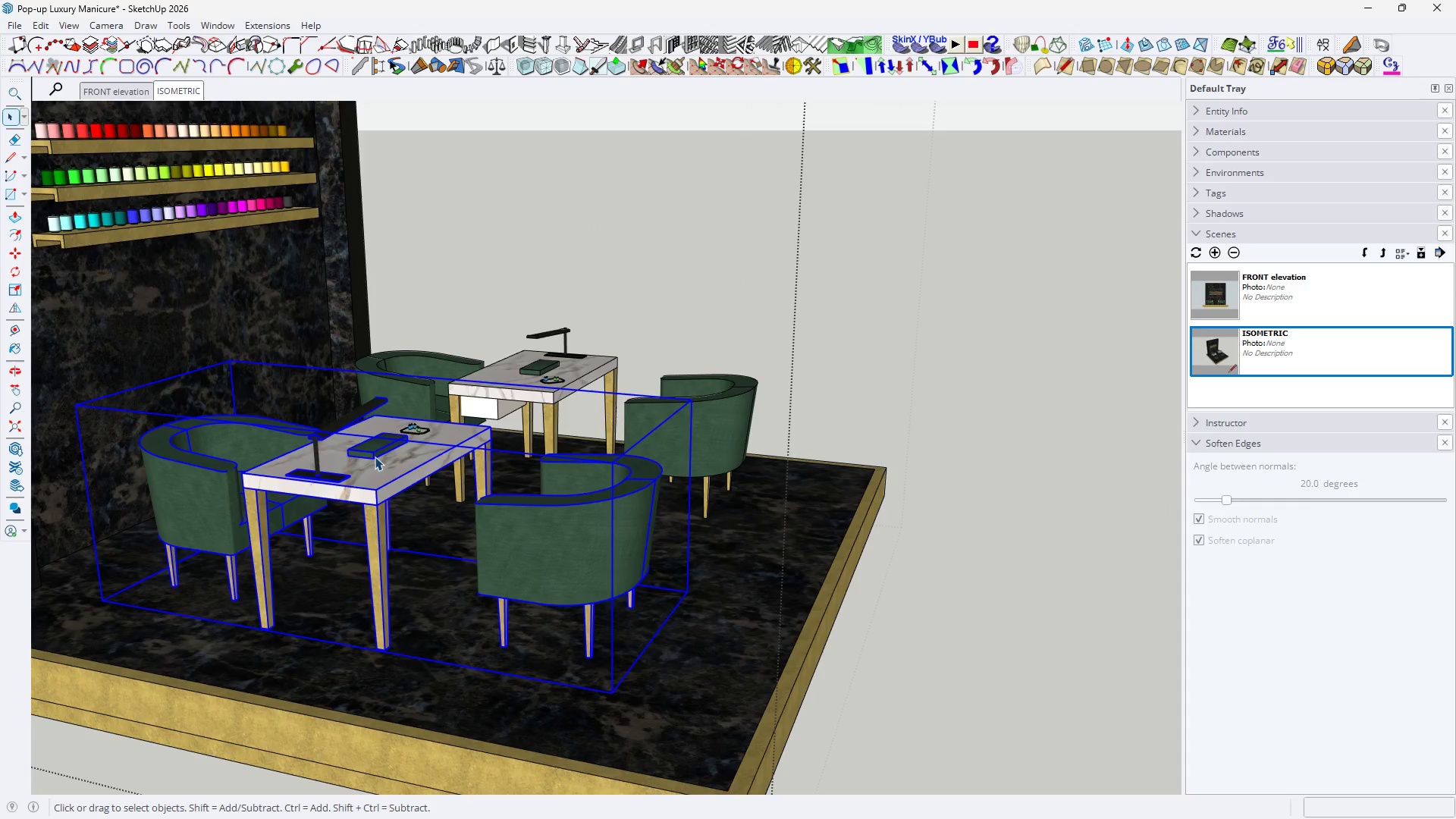 
scroll: coordinate [376, 505], scroll_direction: up, amount: 1.0
 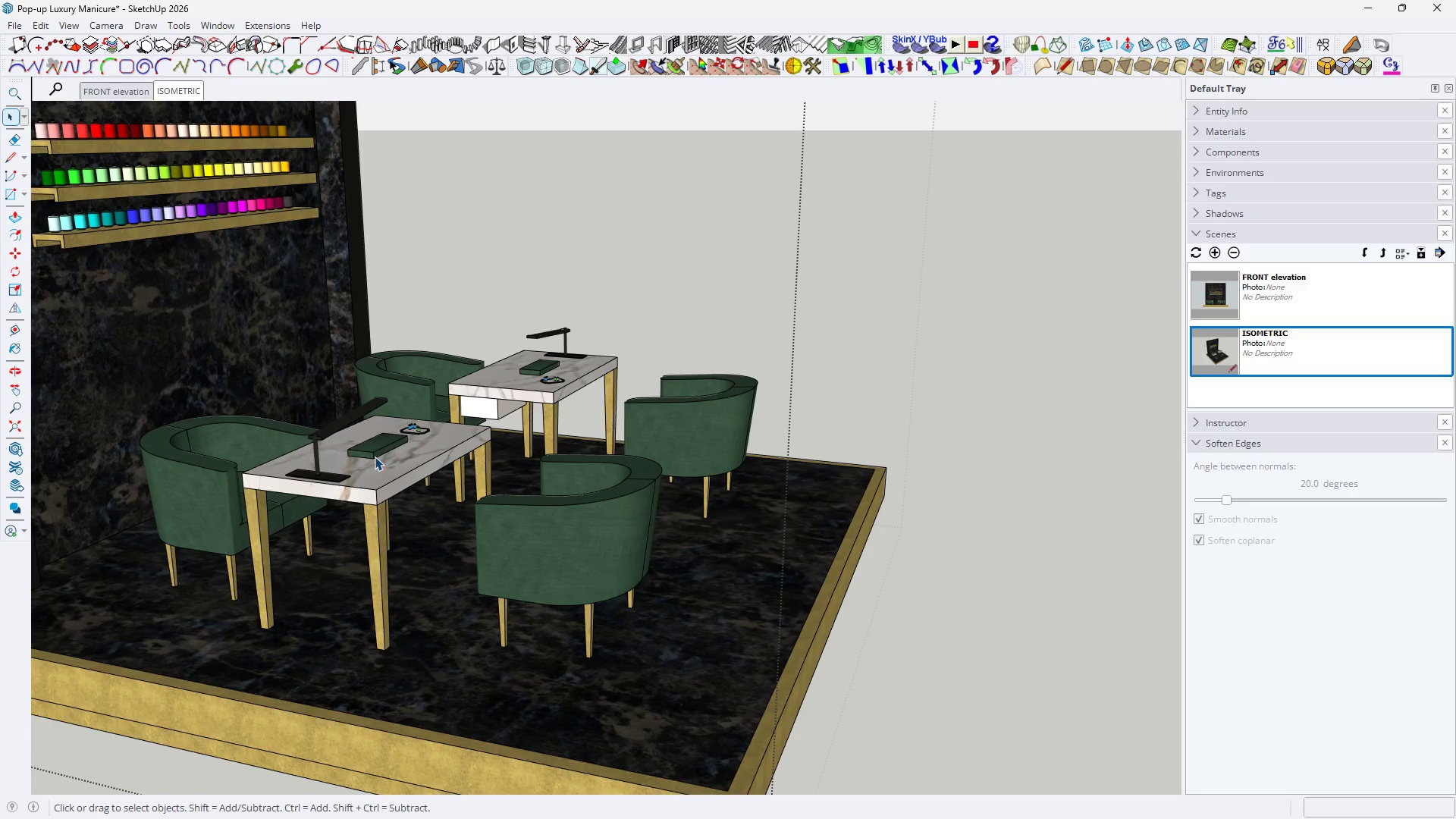 
double_click([375, 457])
 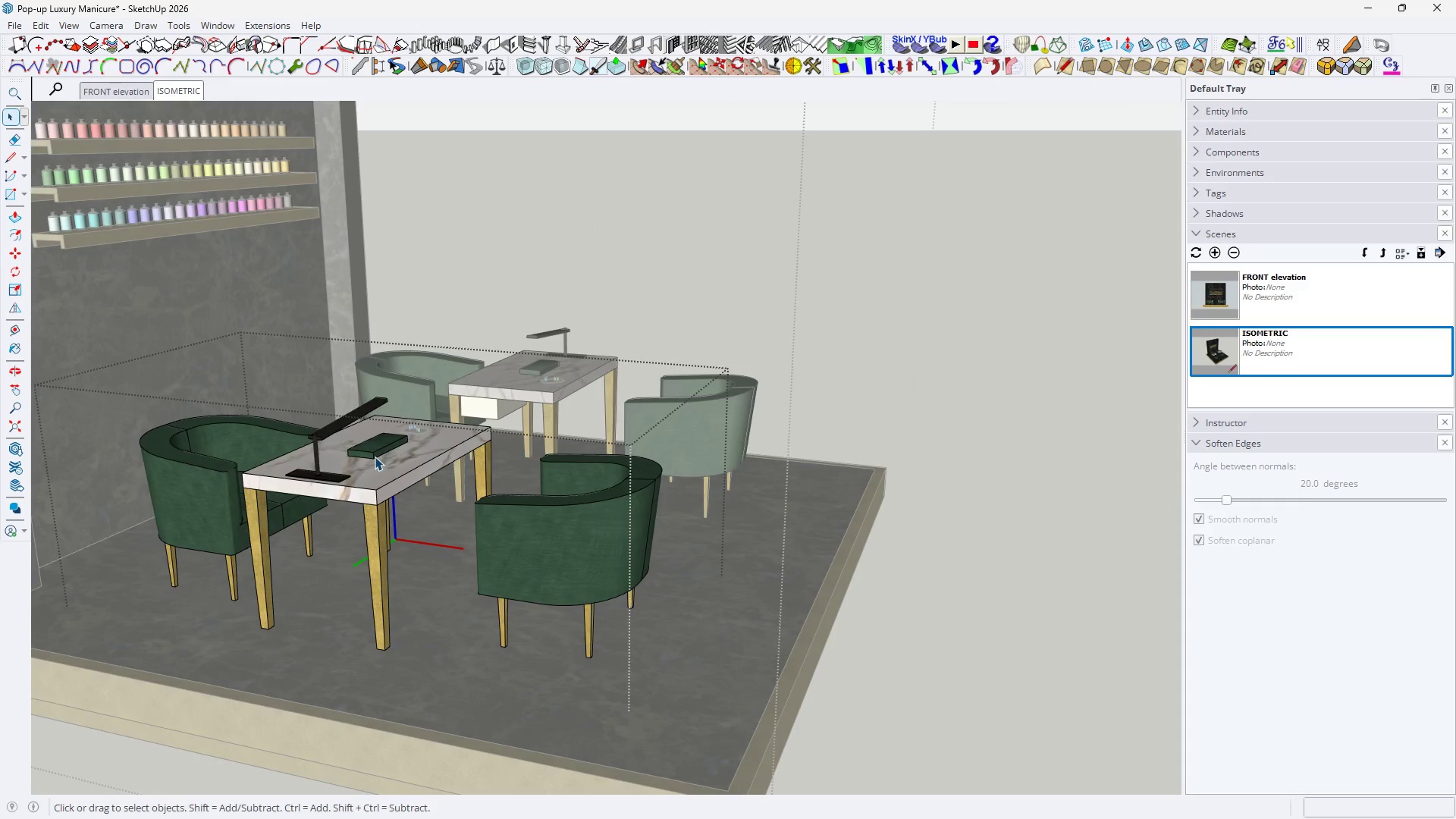 
triple_click([375, 457])
 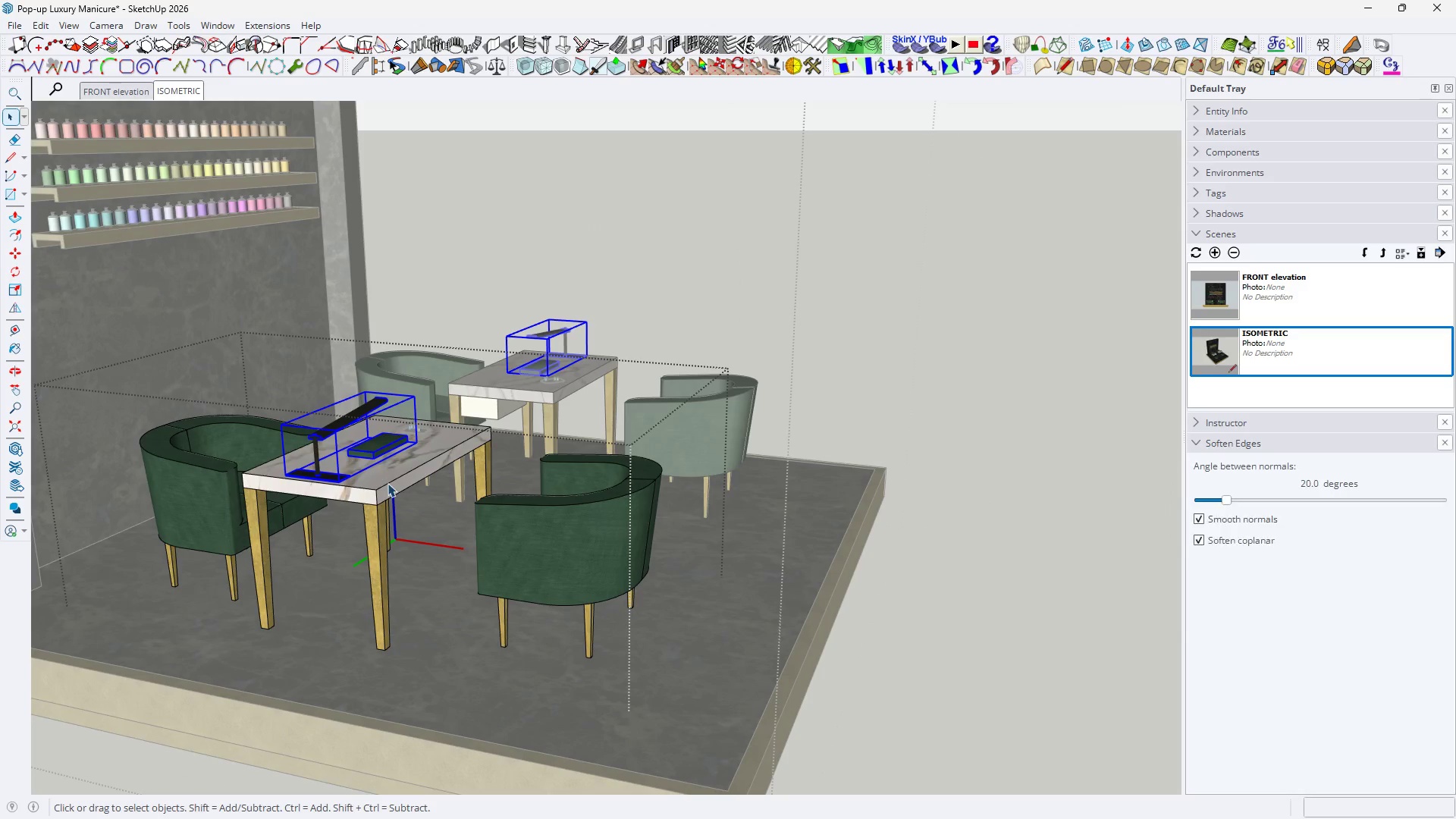 
key(Escape)
 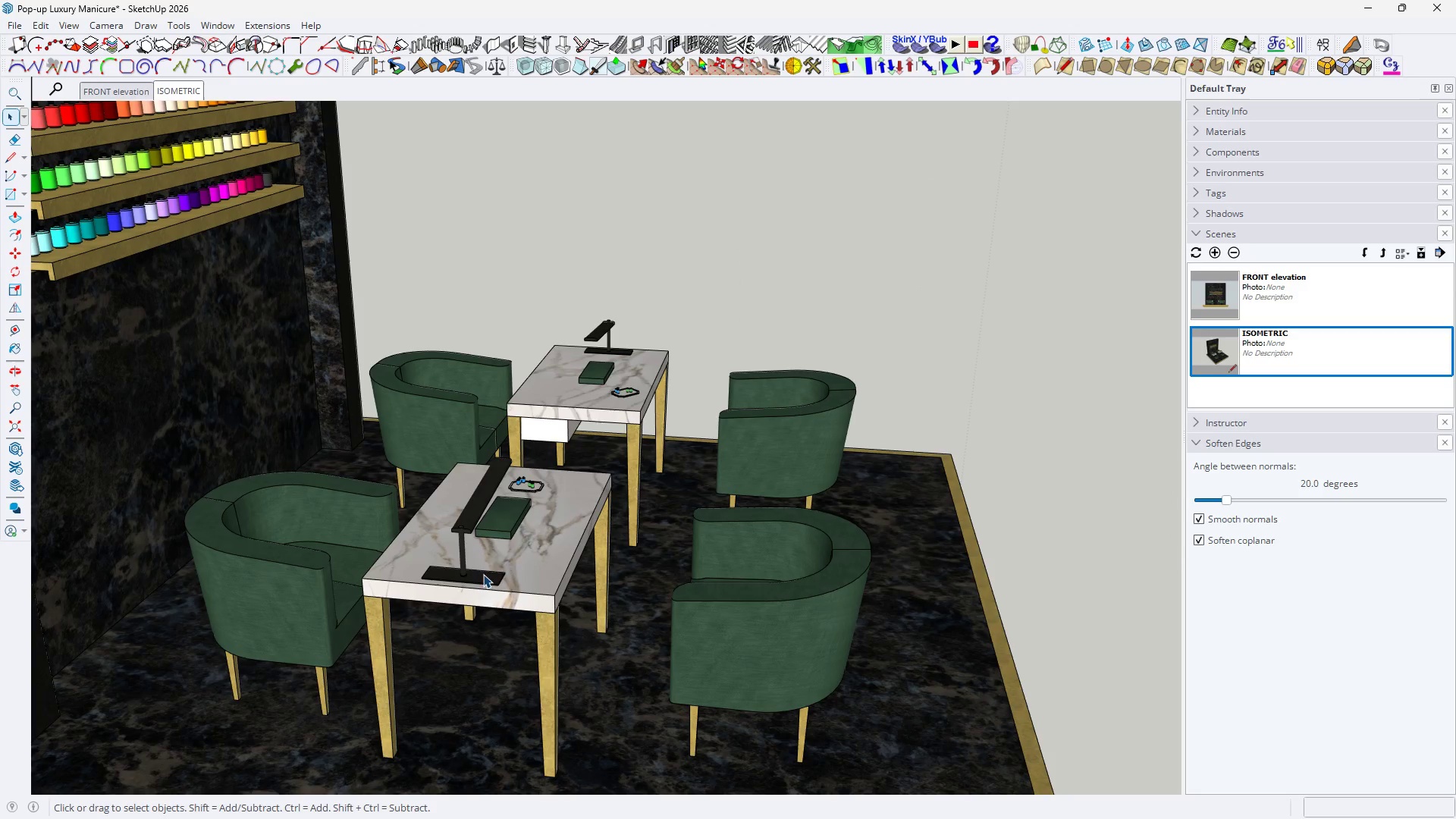 
scroll: coordinate [410, 485], scroll_direction: up, amount: 2.0
 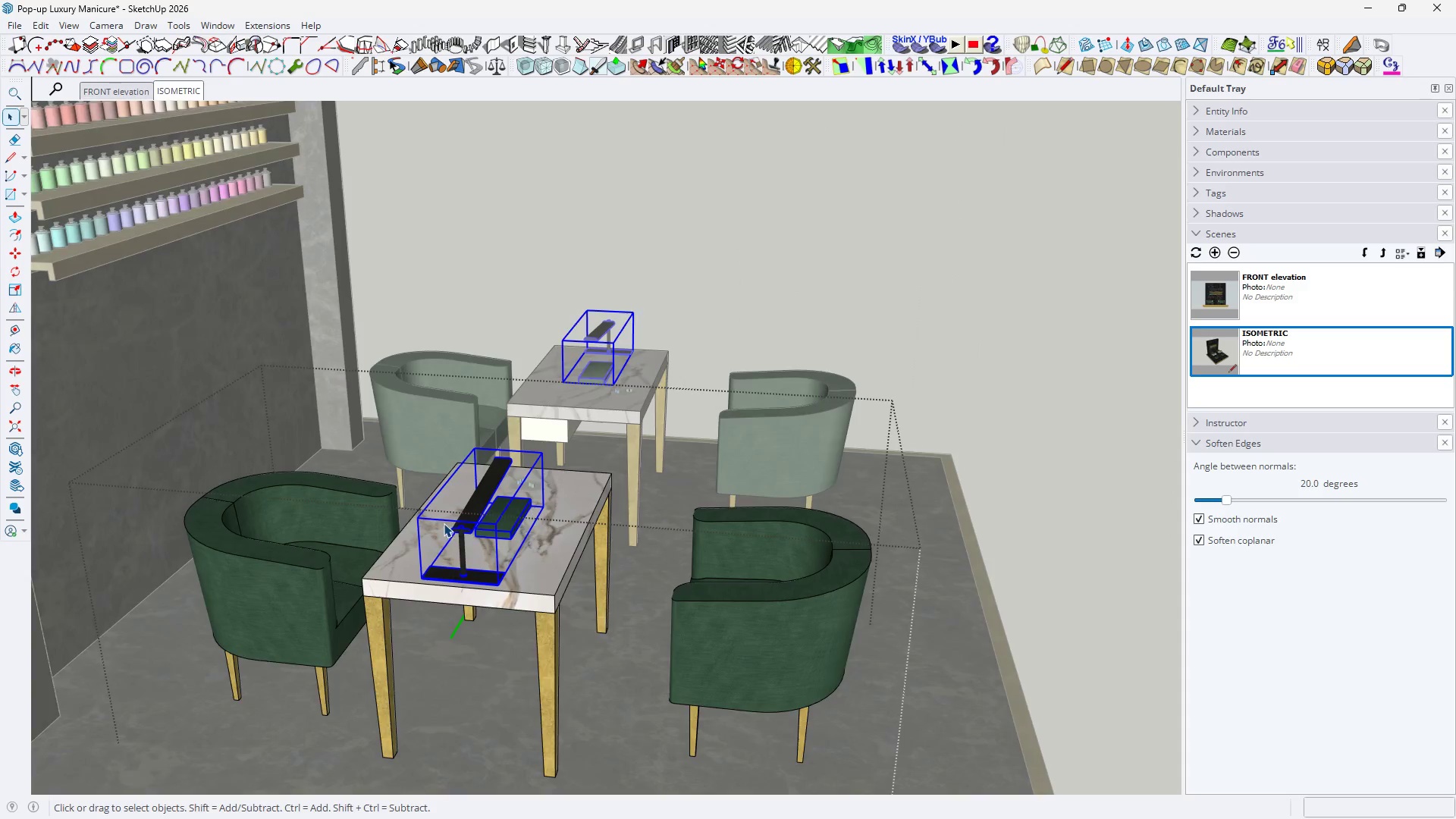 
left_click([494, 561])
 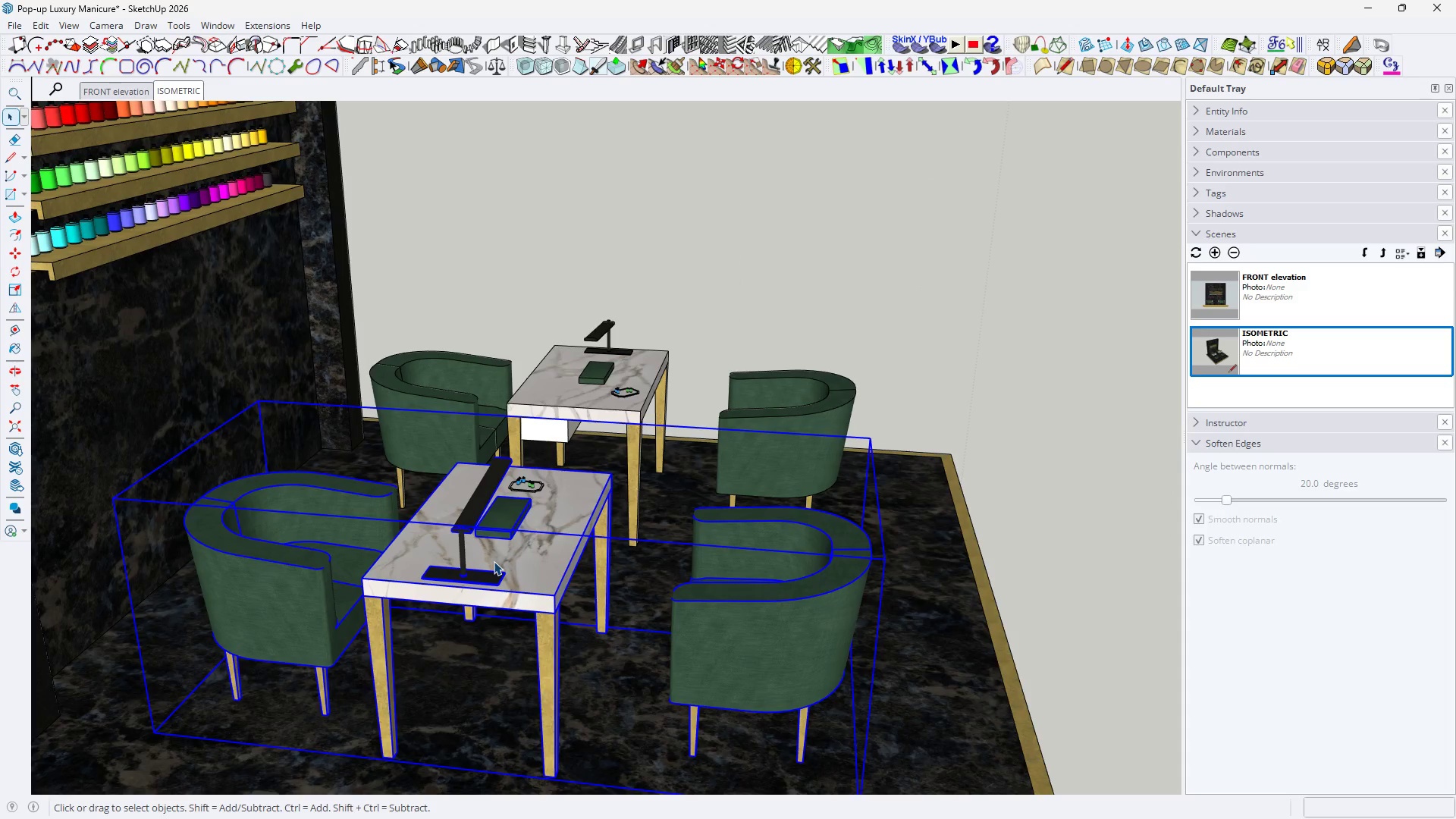 
double_click([494, 561])
 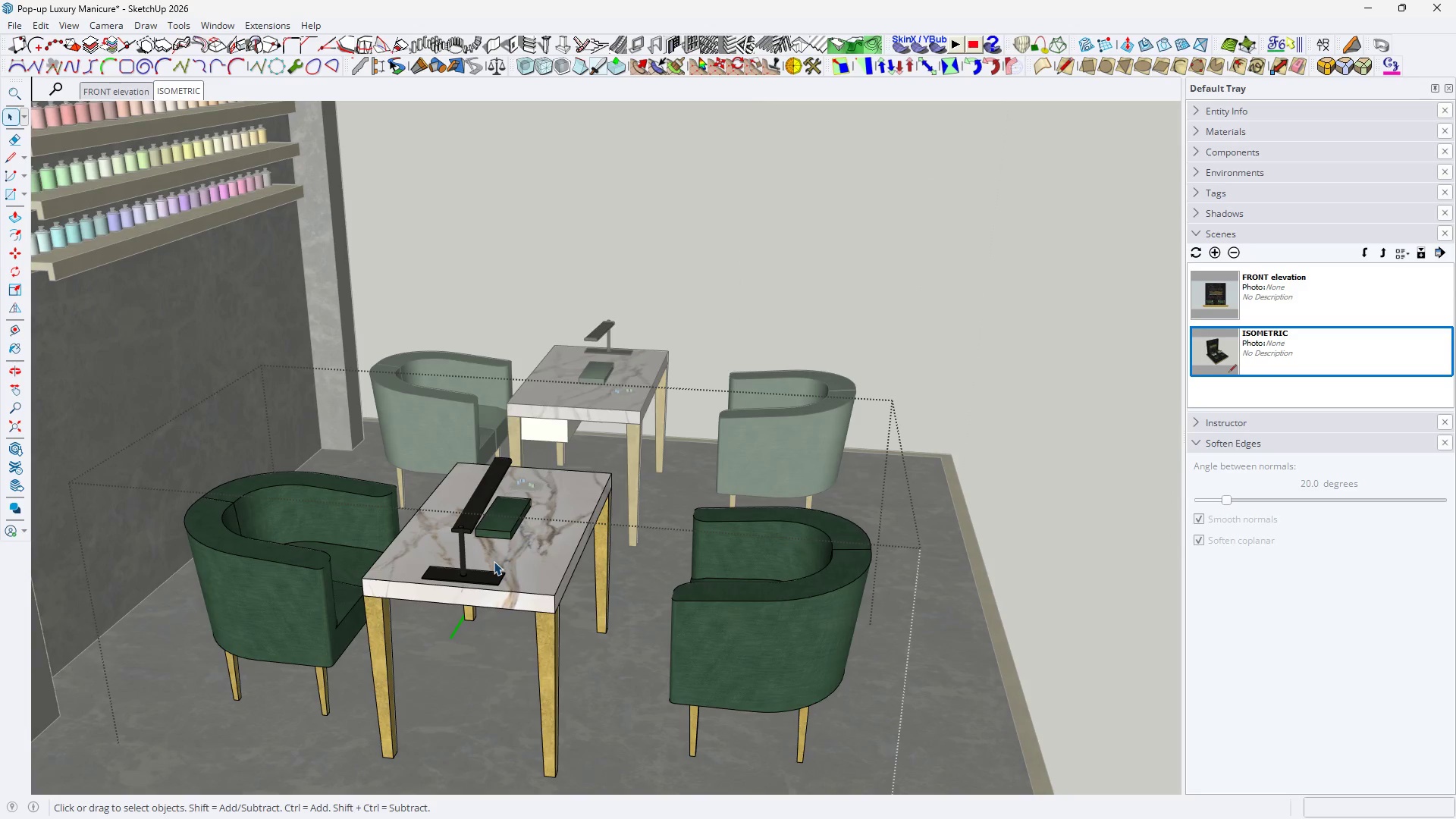 
triple_click([494, 561])
 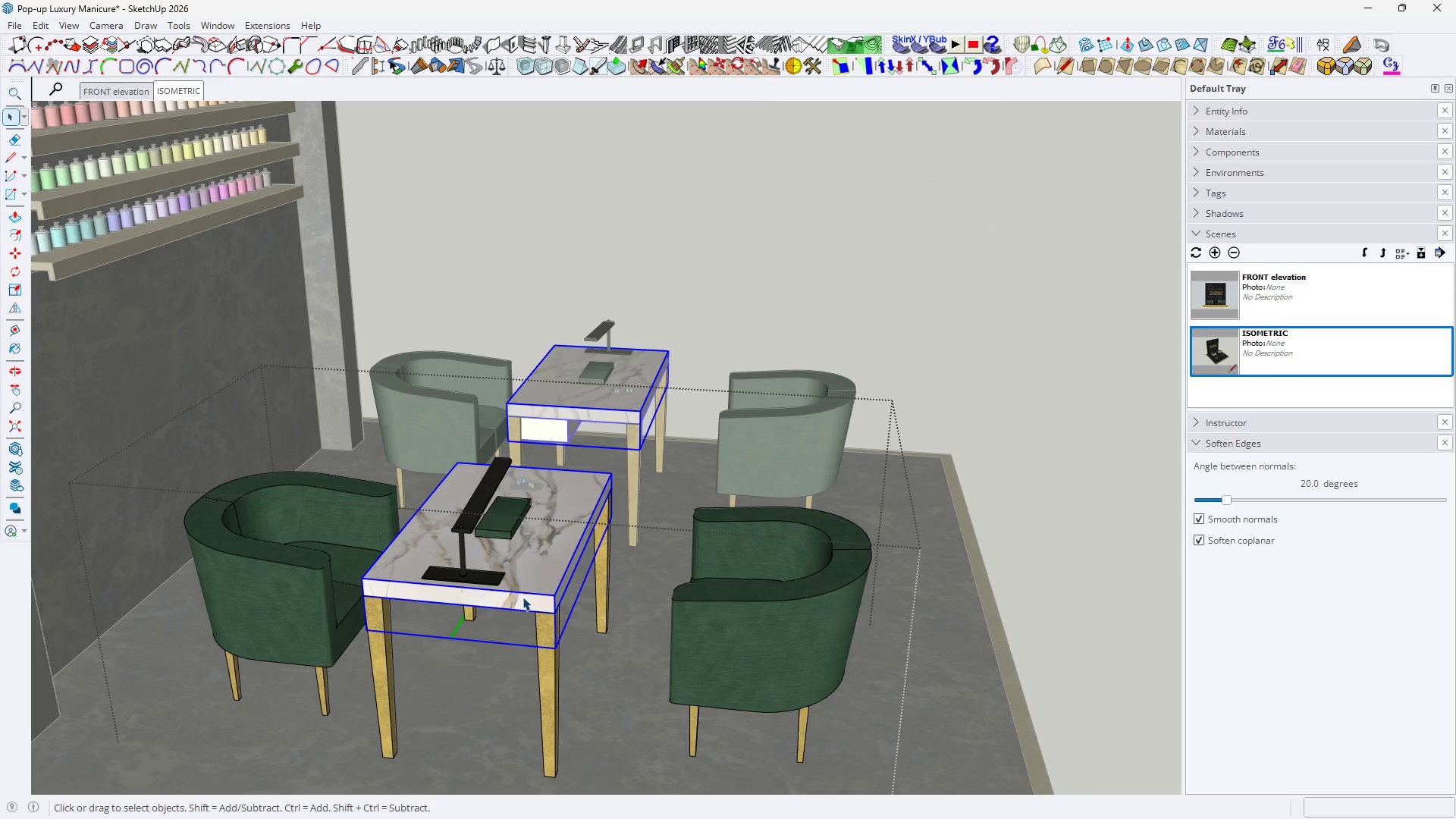 
key(Space)
 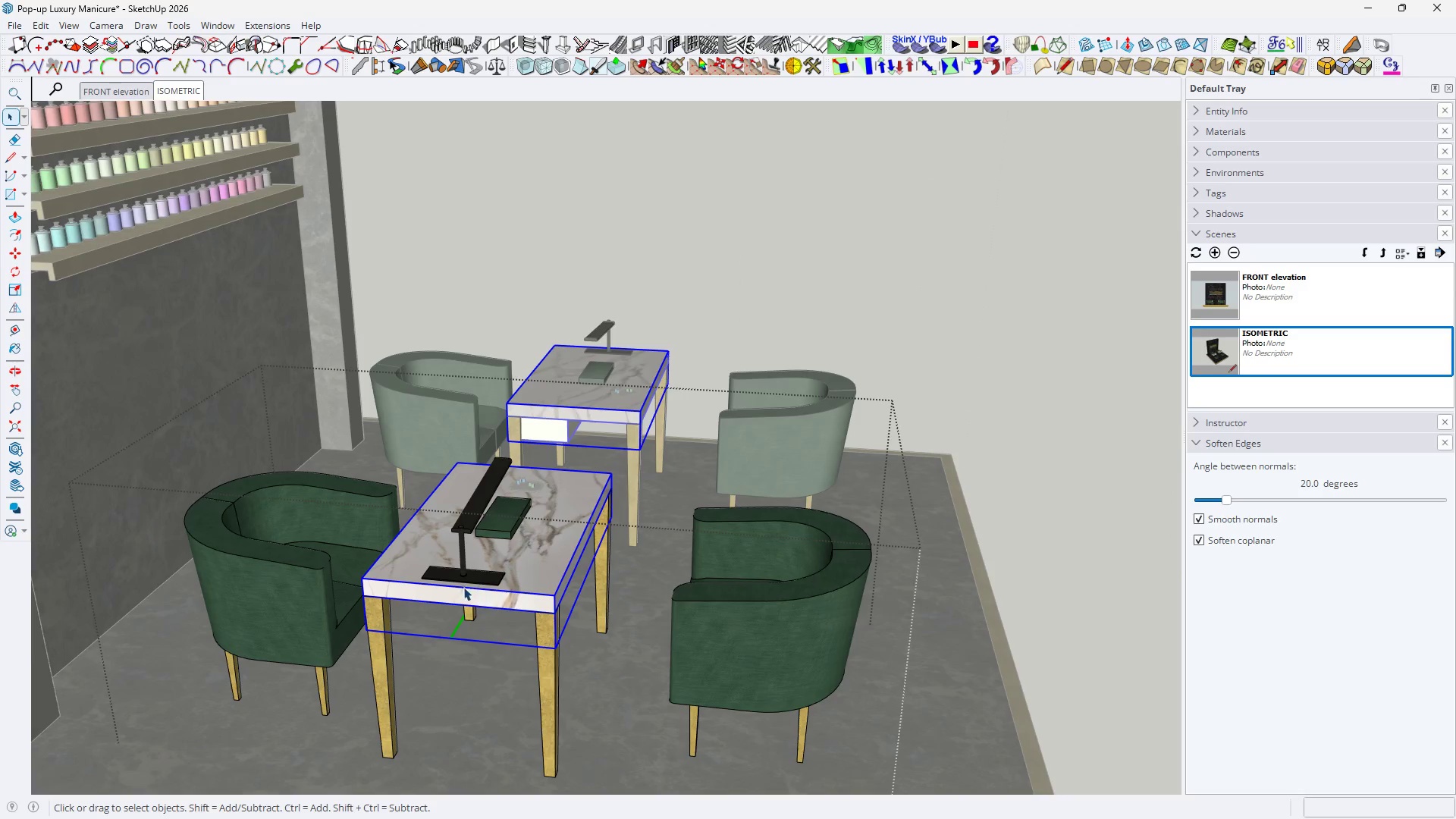 
key(S)
 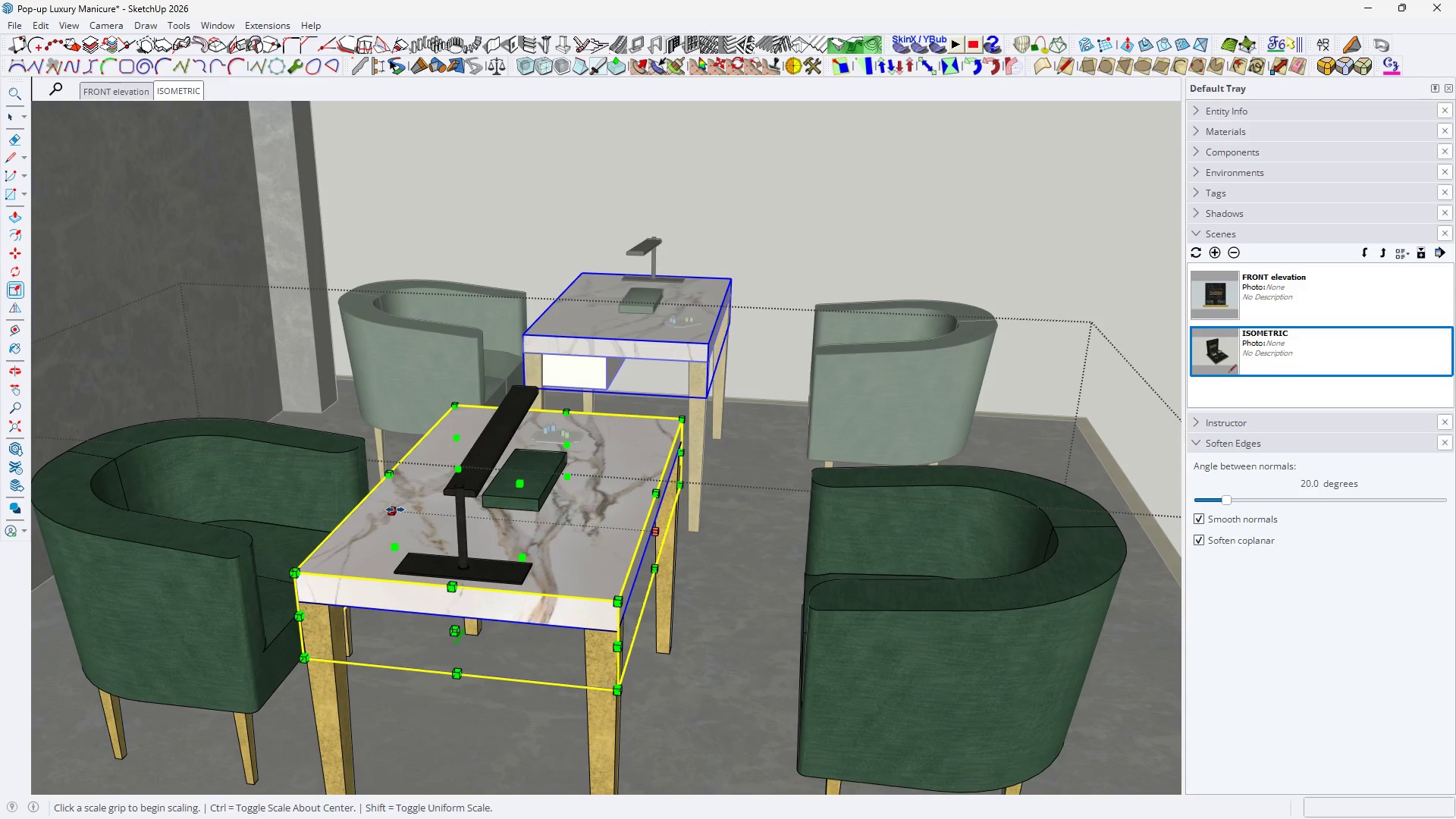 
scroll: coordinate [463, 587], scroll_direction: up, amount: 5.0
 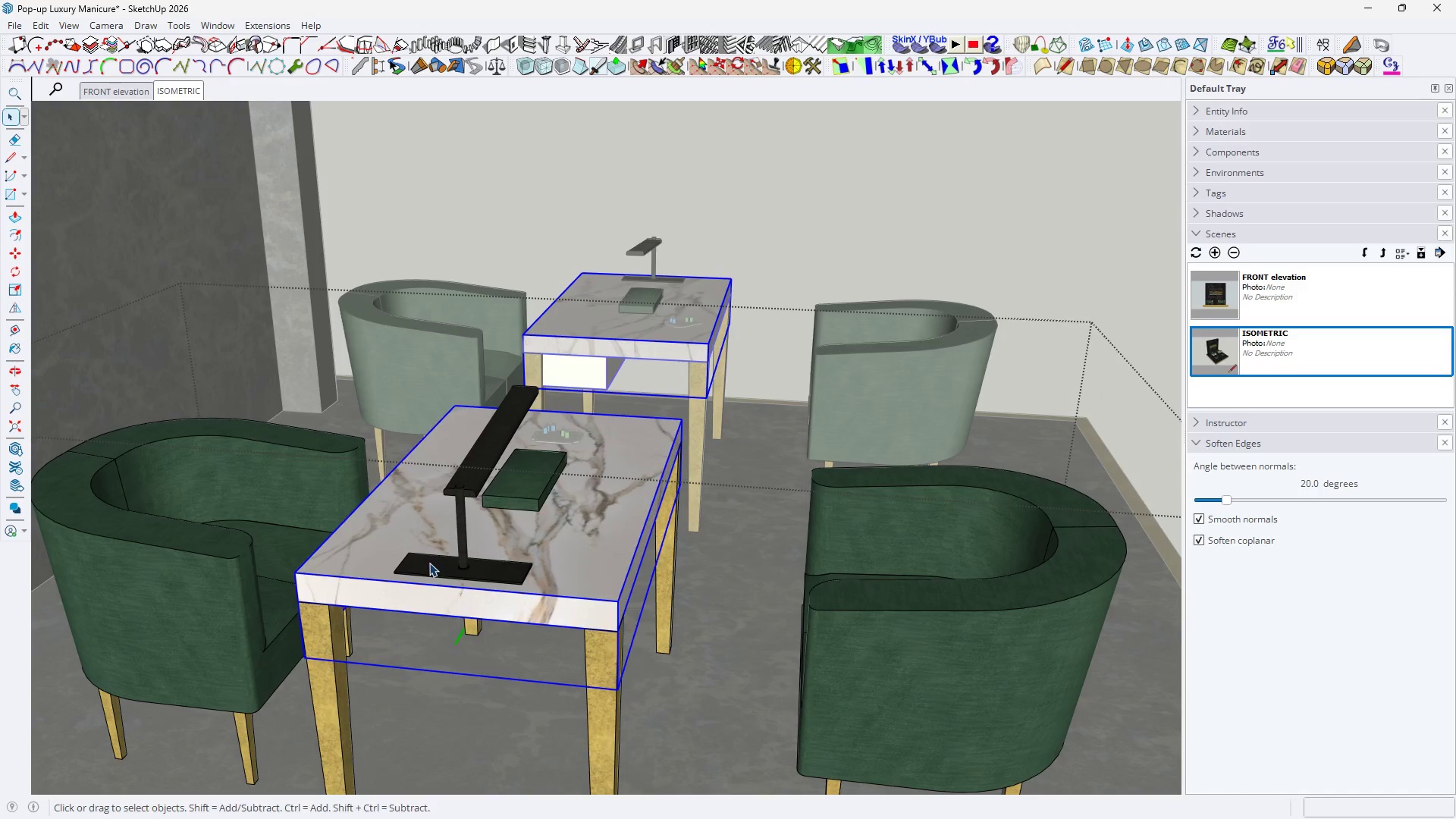 
left_click([395, 510])
 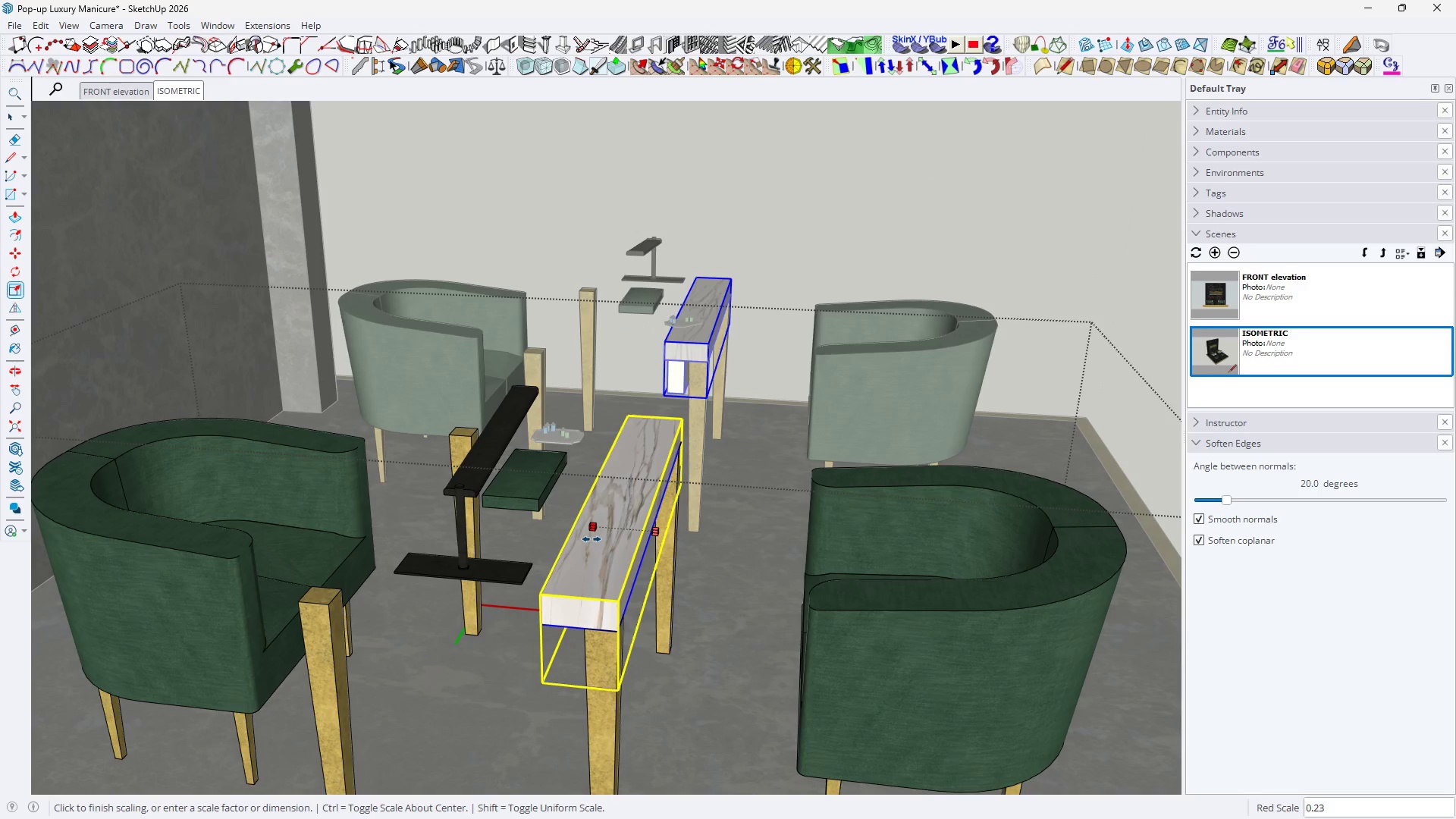 
key(Enter)
 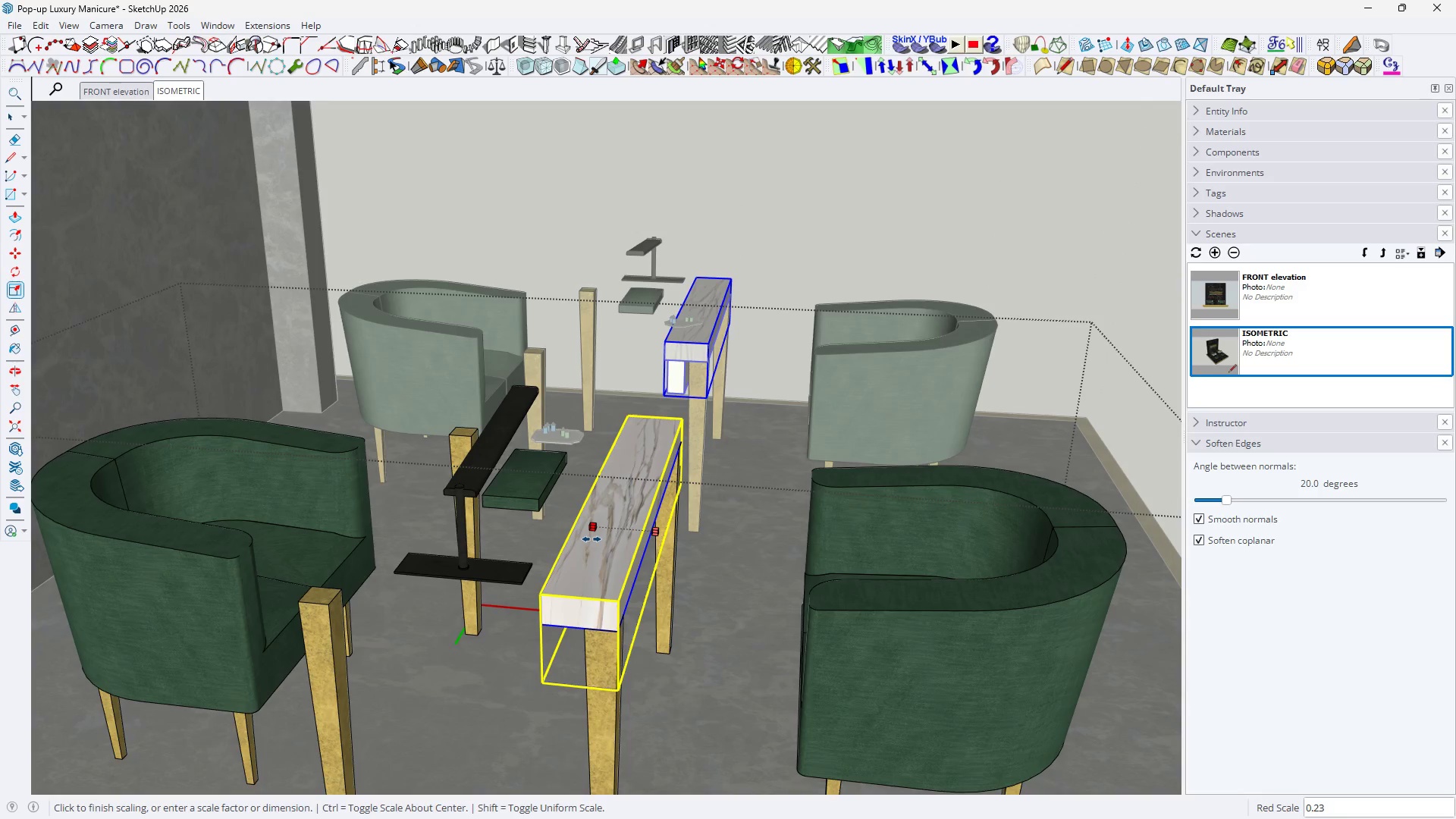 
key(Minus)
 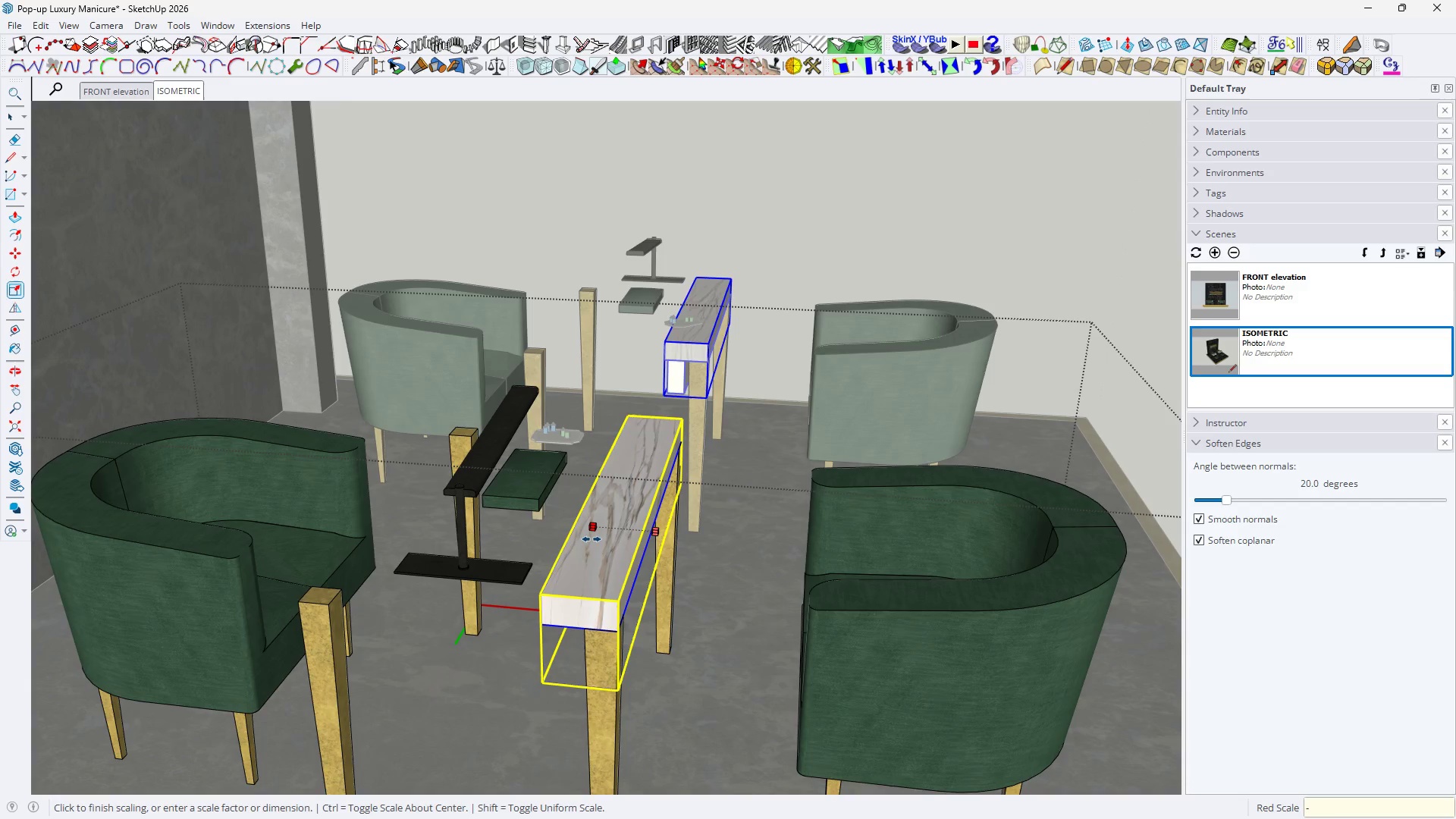 
key(1)
 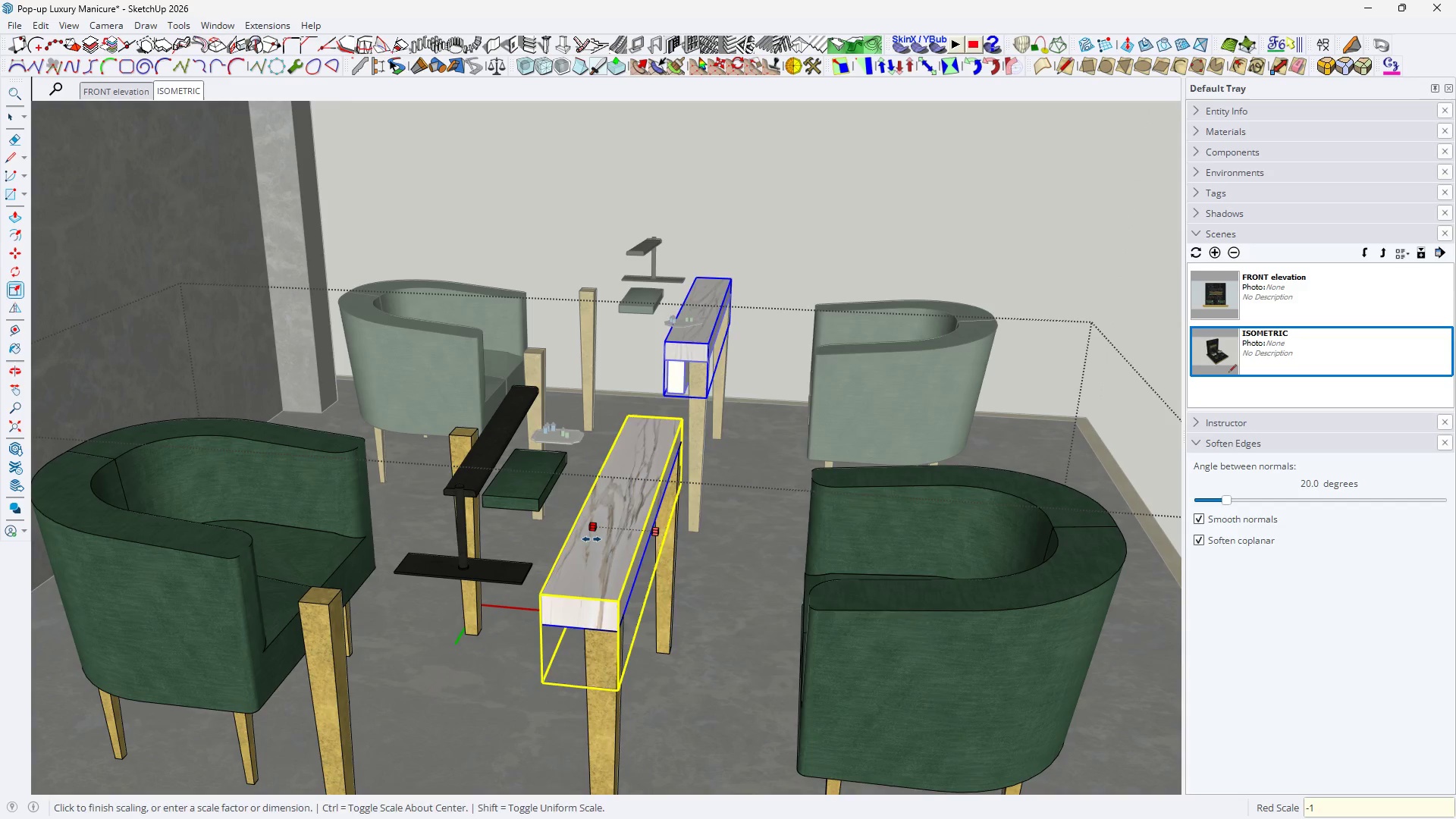 
key(Enter)
 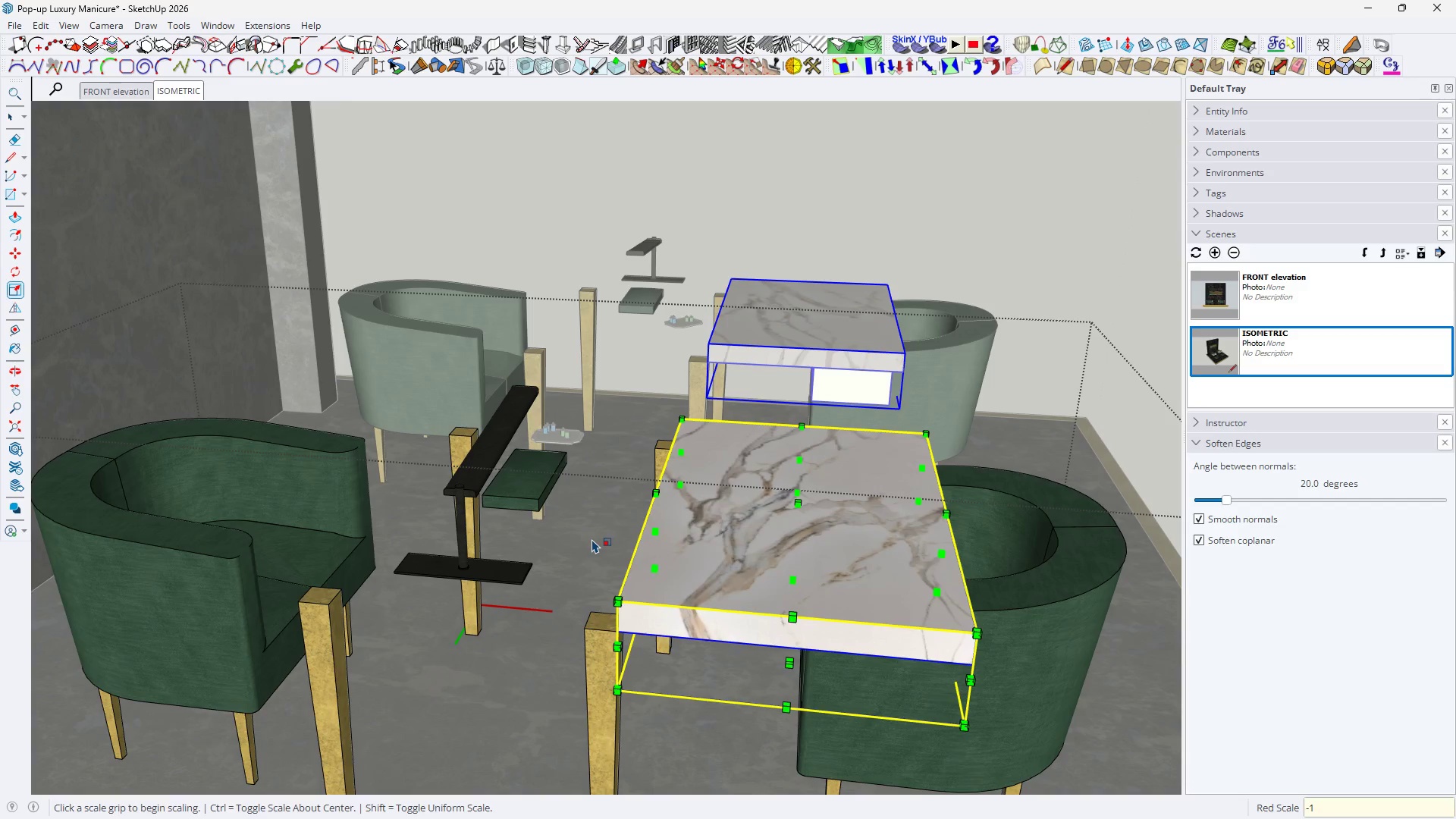 
key(Space)
 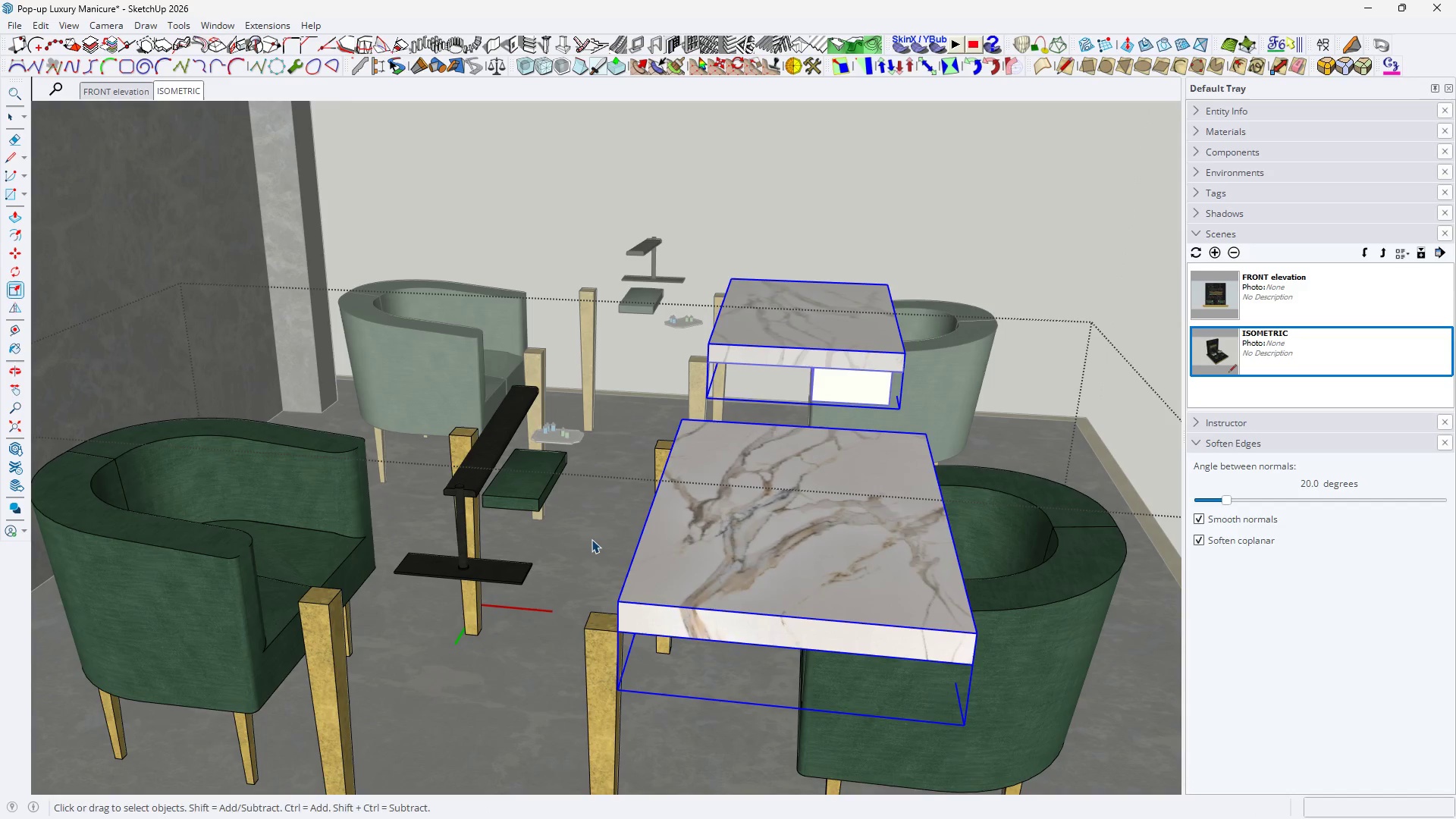 
key(H)
 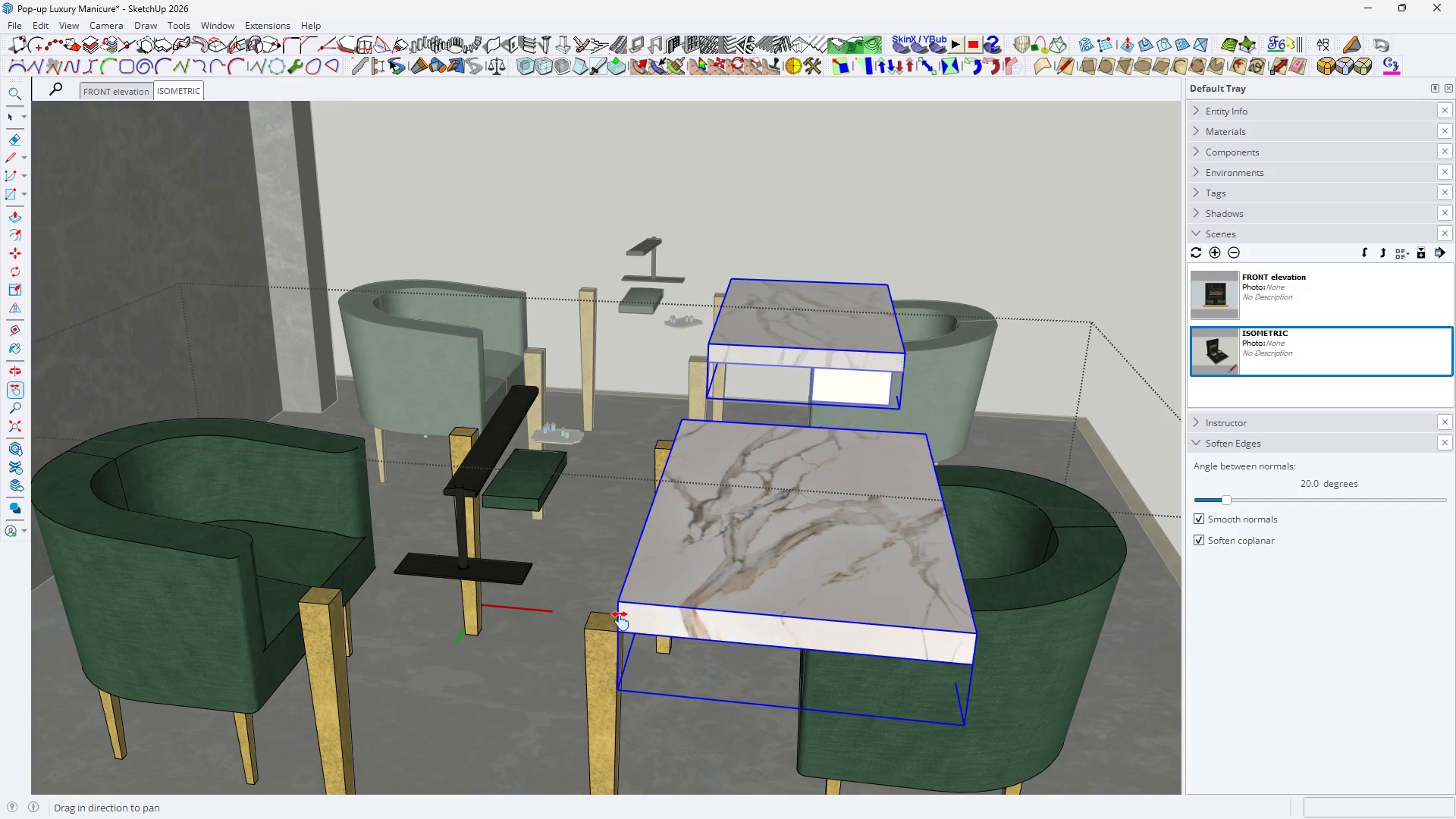 
key(M)
 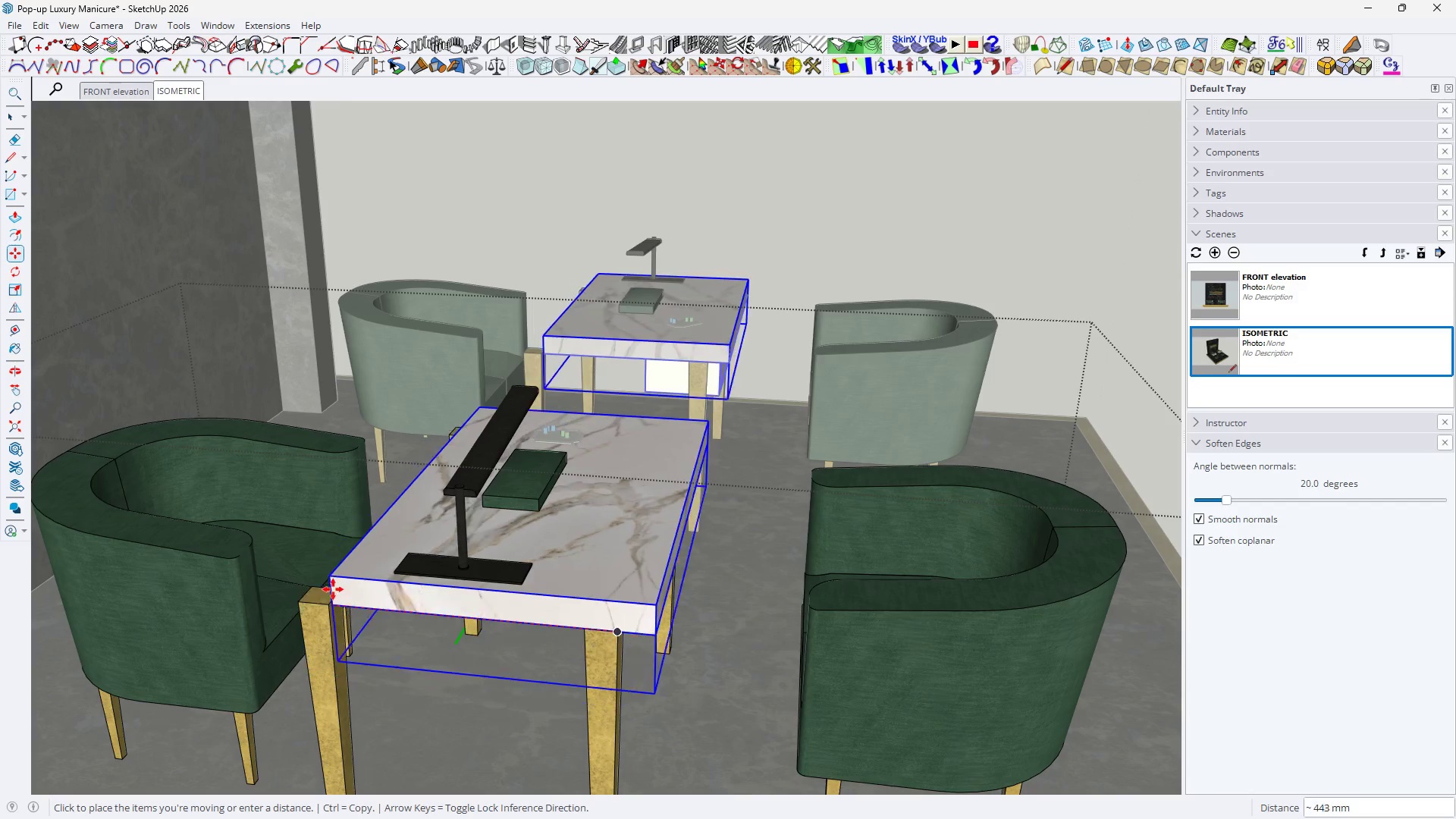 
left_click([301, 603])
 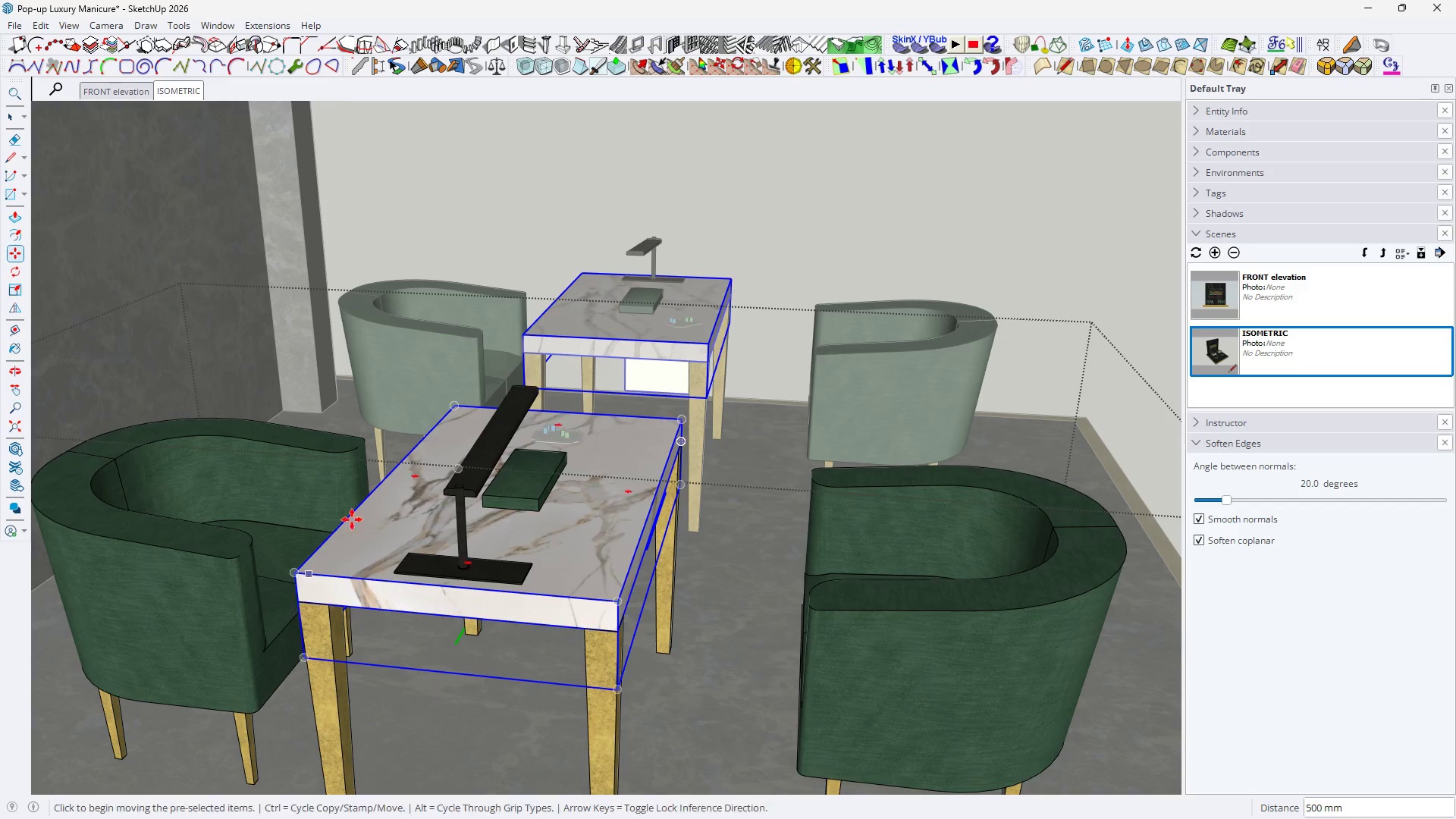 
key(Space)
 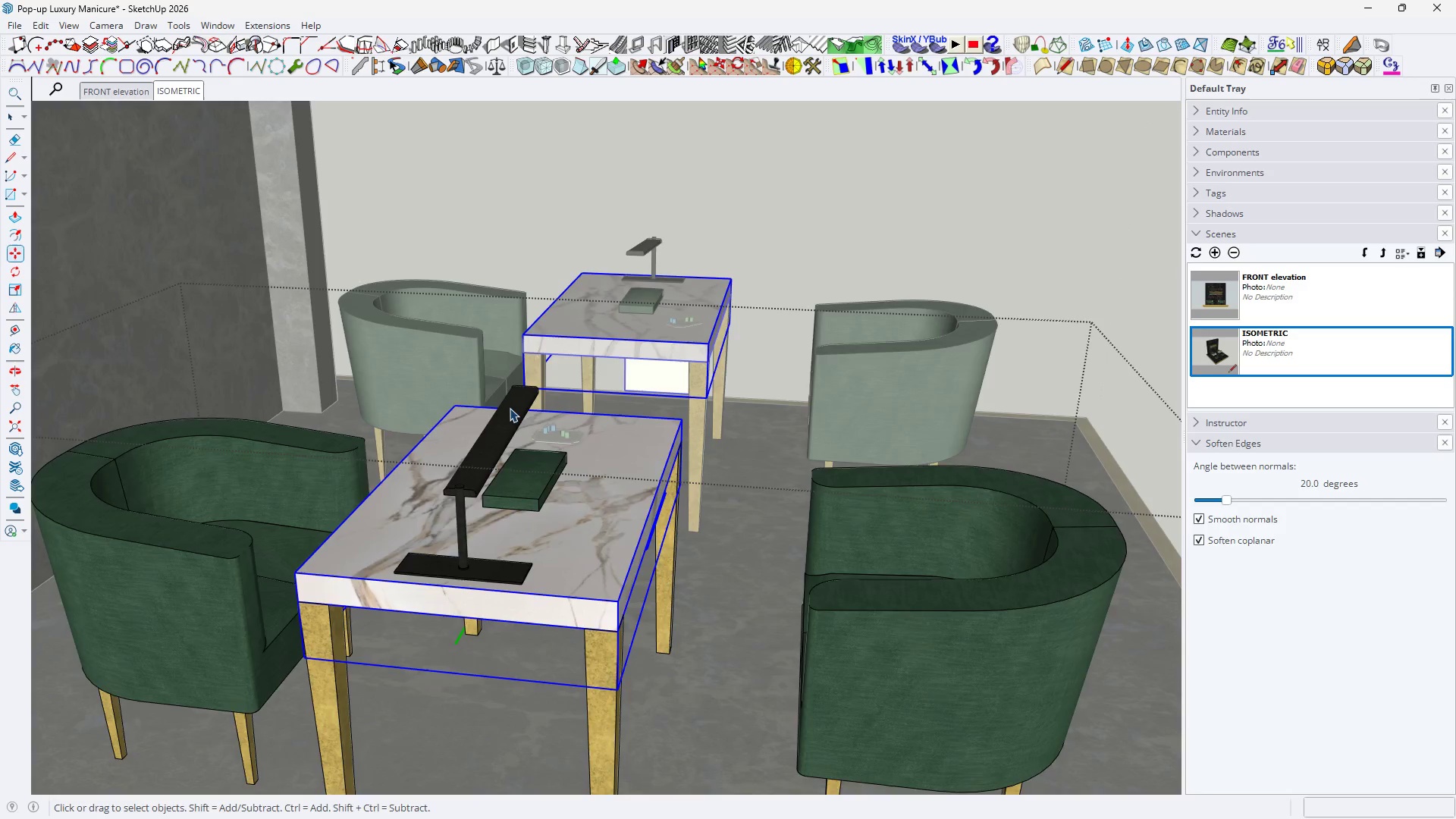 
scroll: coordinate [510, 408], scroll_direction: down, amount: 4.0
 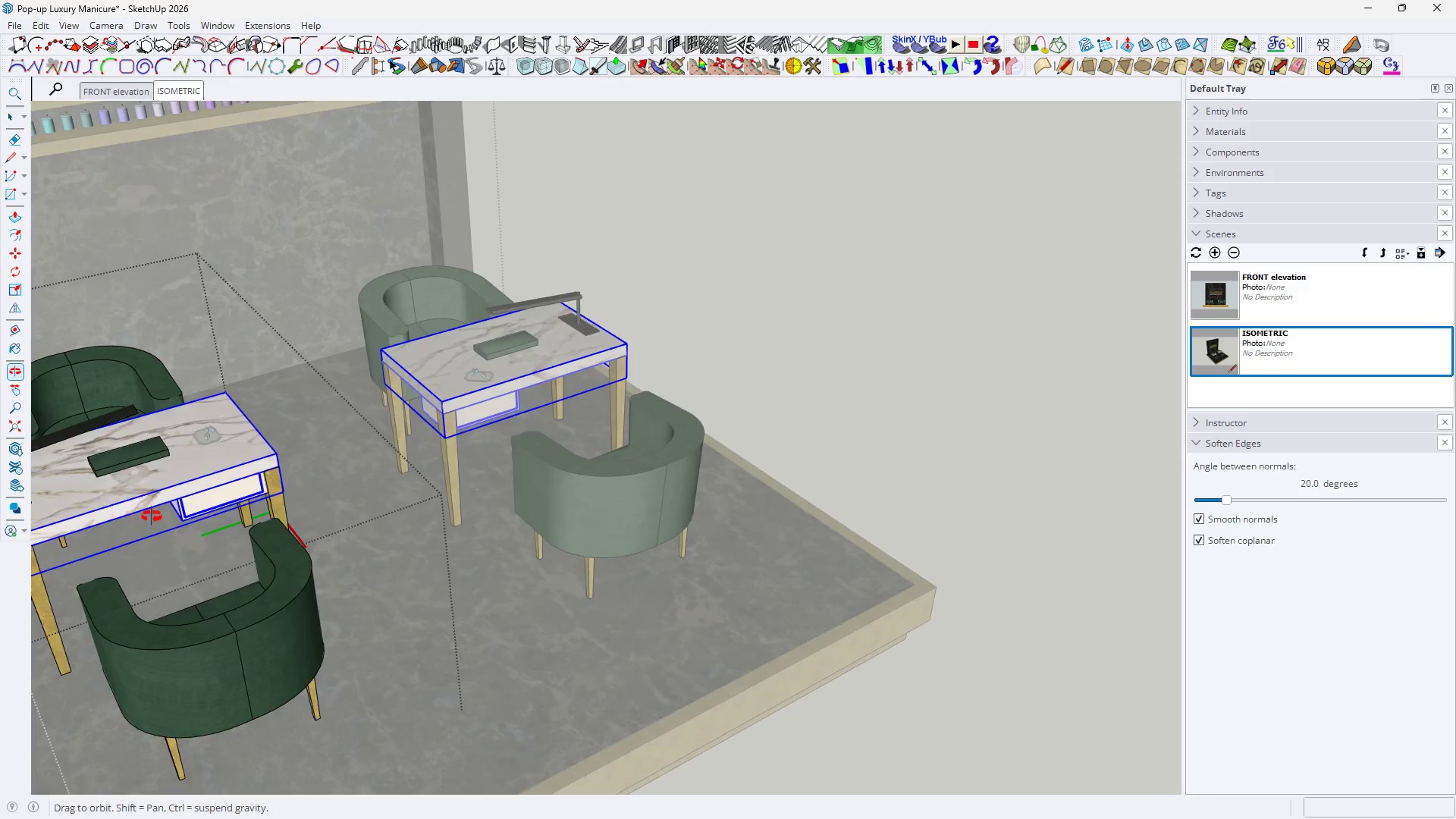 
key(Escape)
 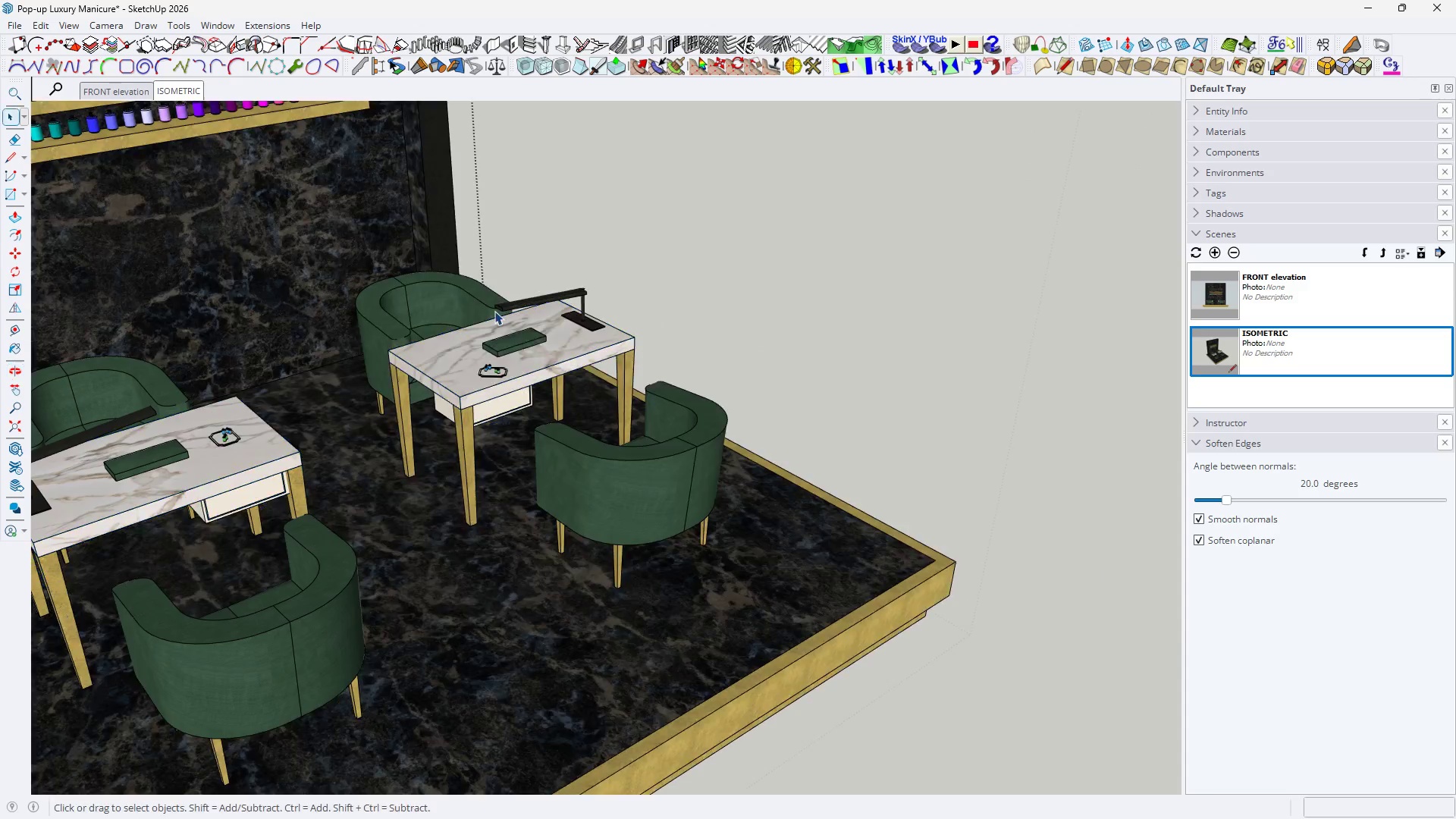 
key(Escape)
 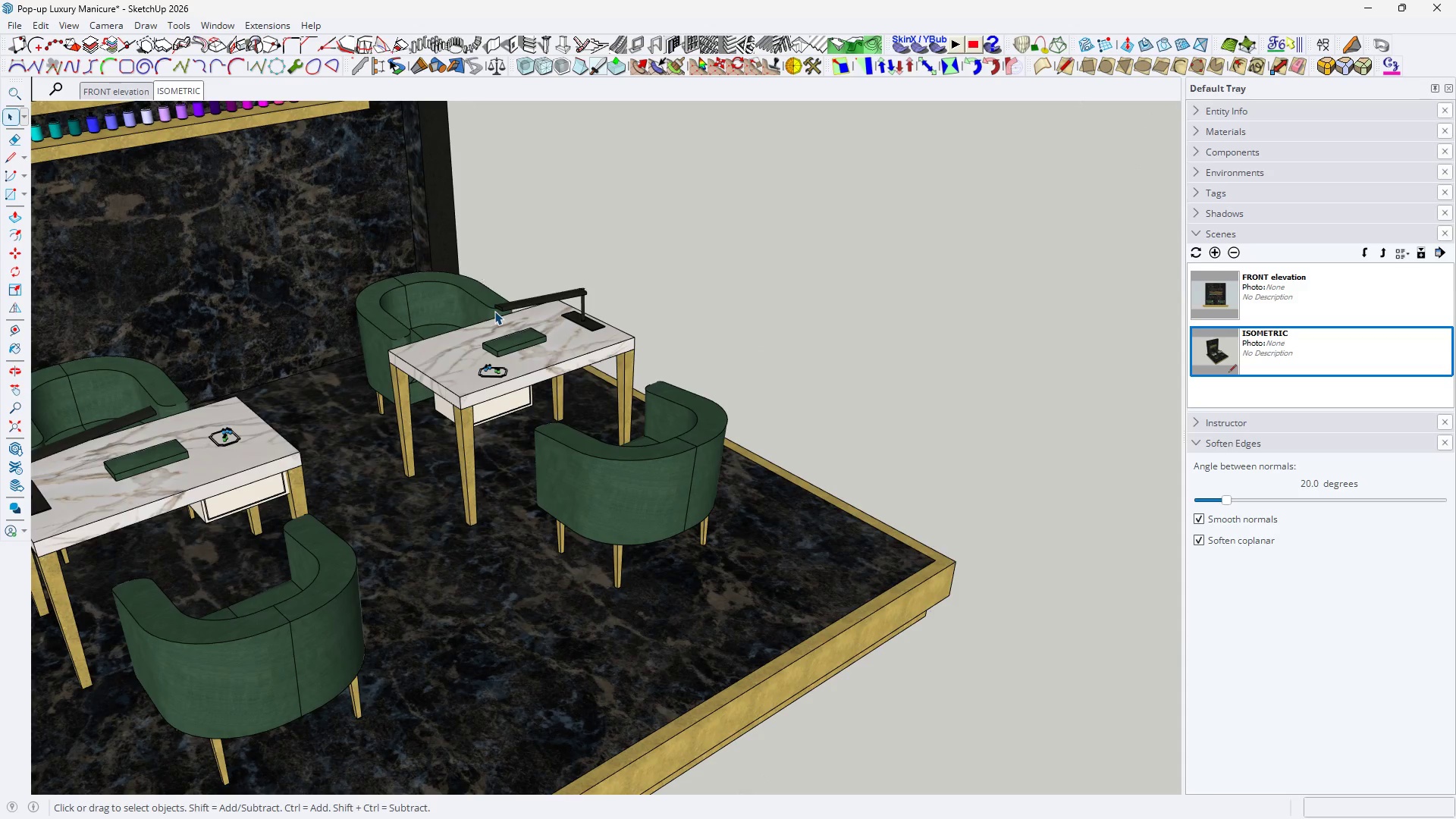 
key(Escape)
 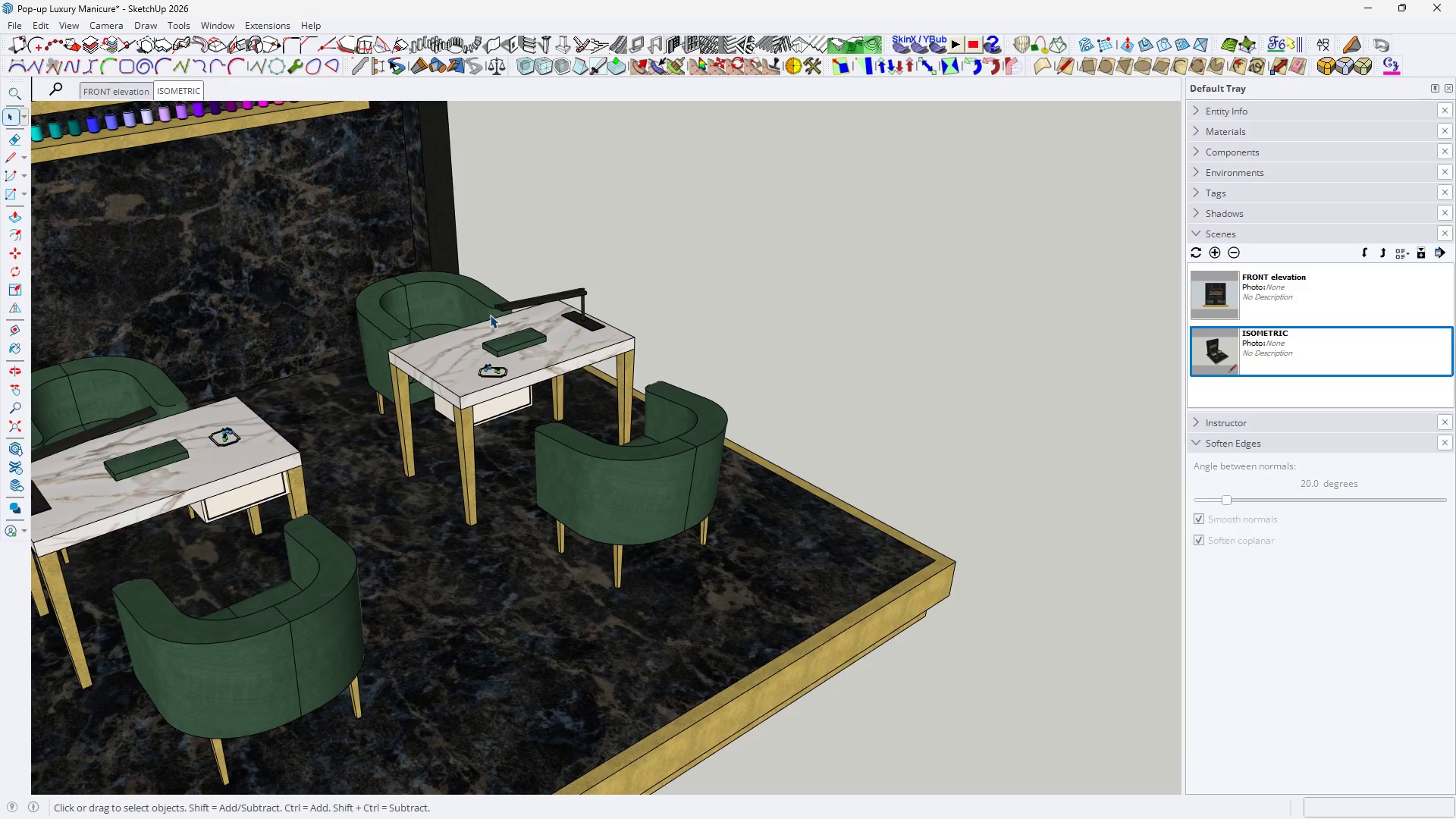 
key(Escape)
 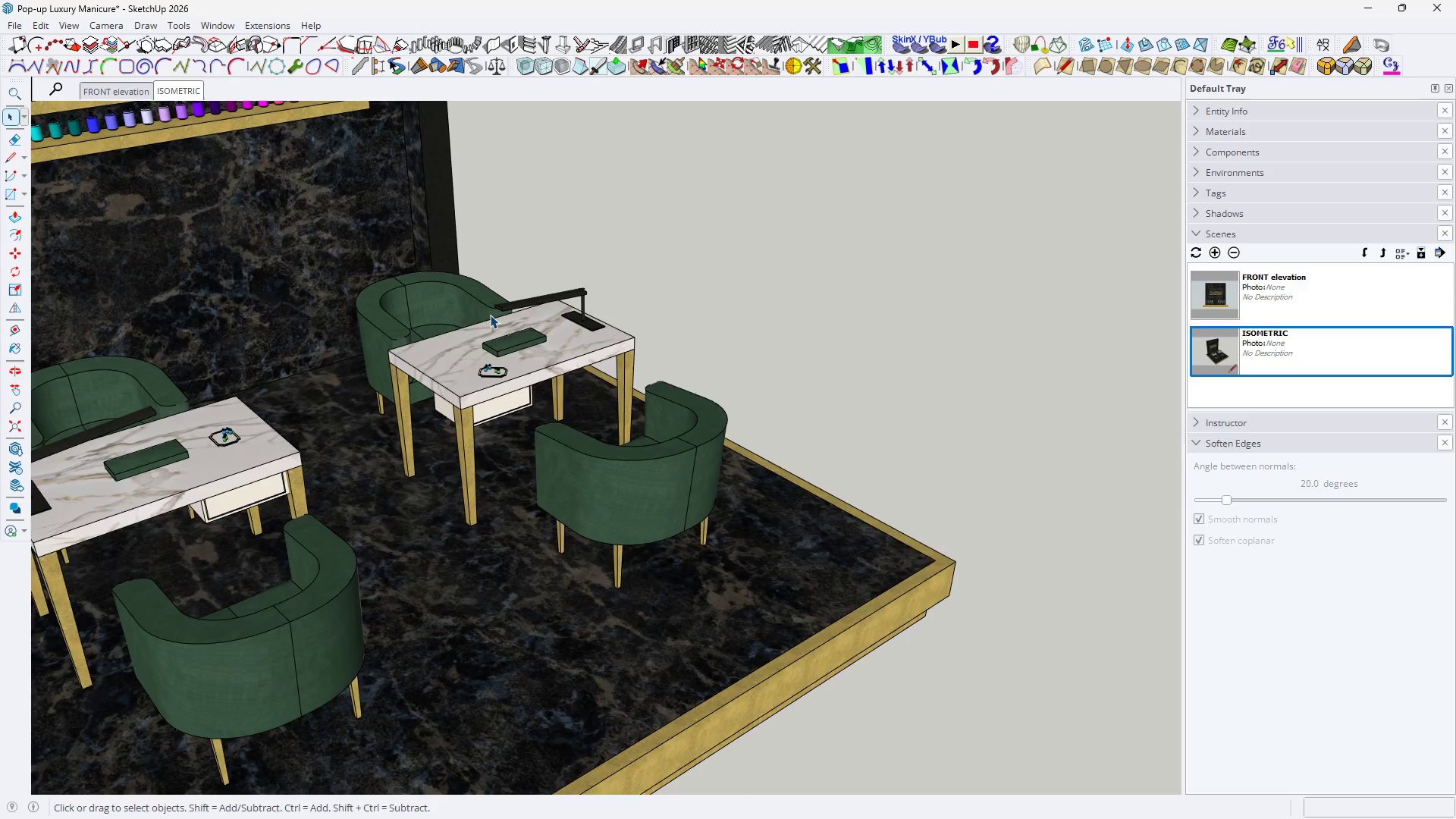 
key(Space)
 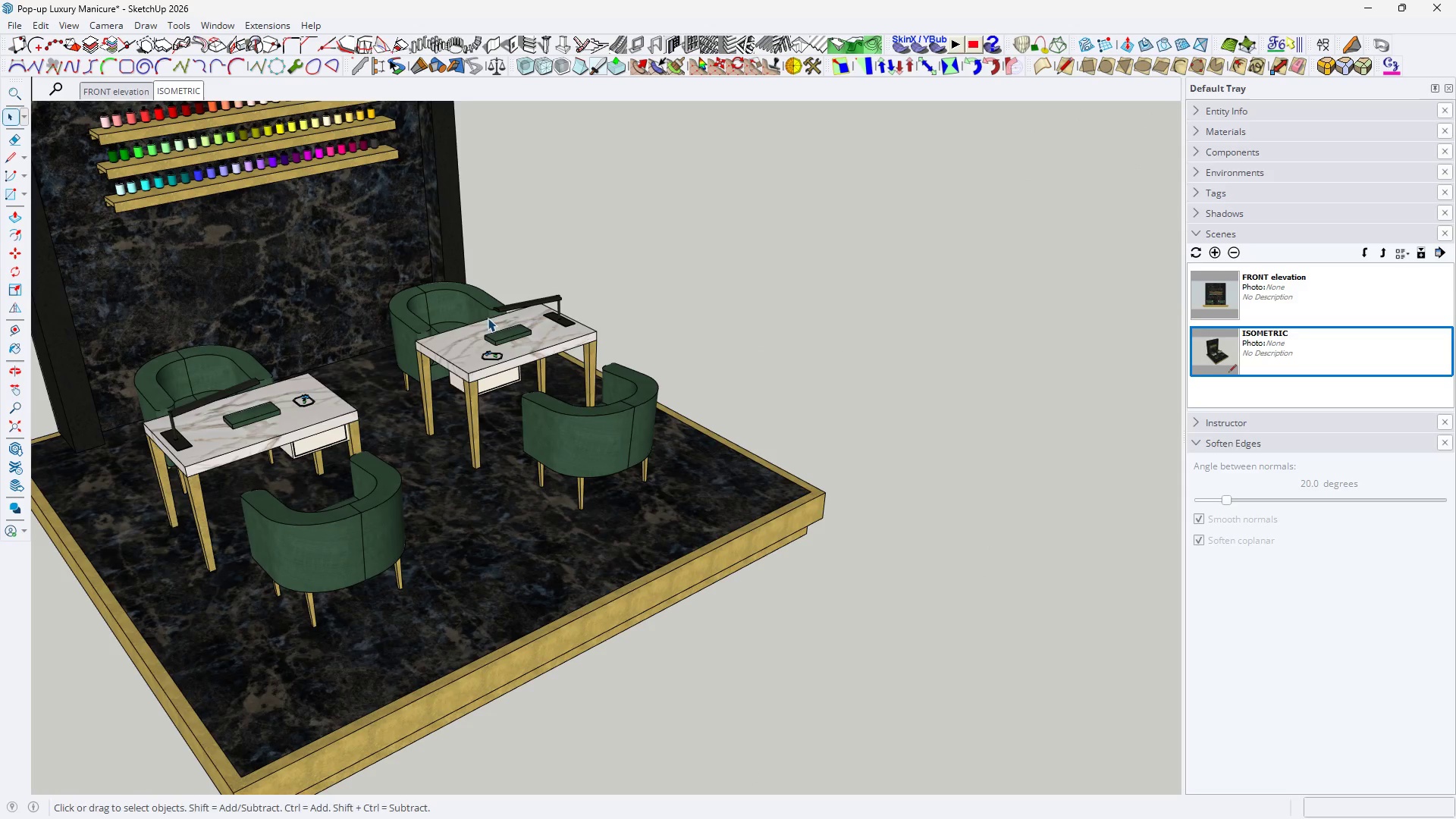 
key(H)
 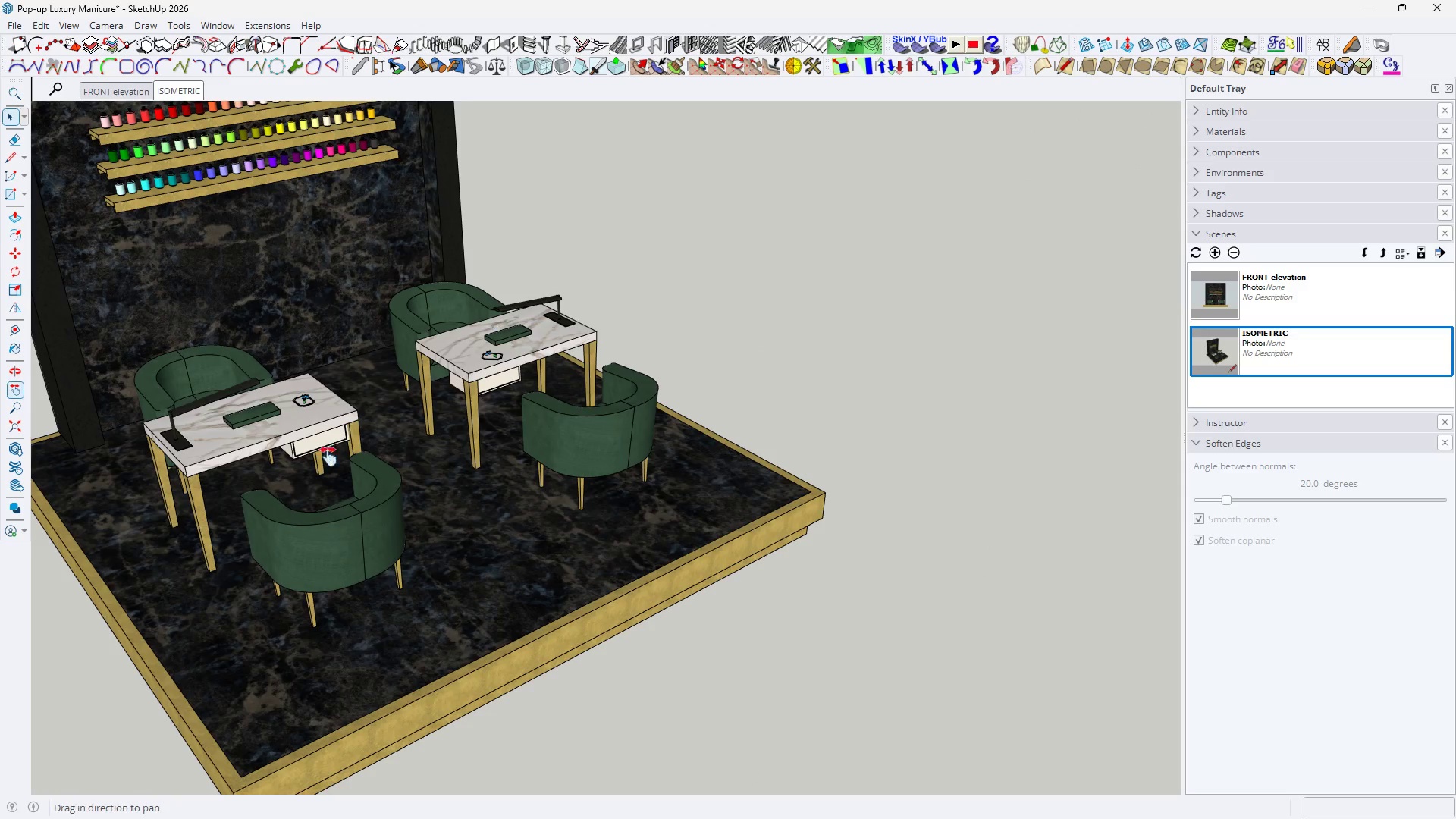 
left_click_drag(start_coordinate=[350, 453], to_coordinate=[507, 554])
 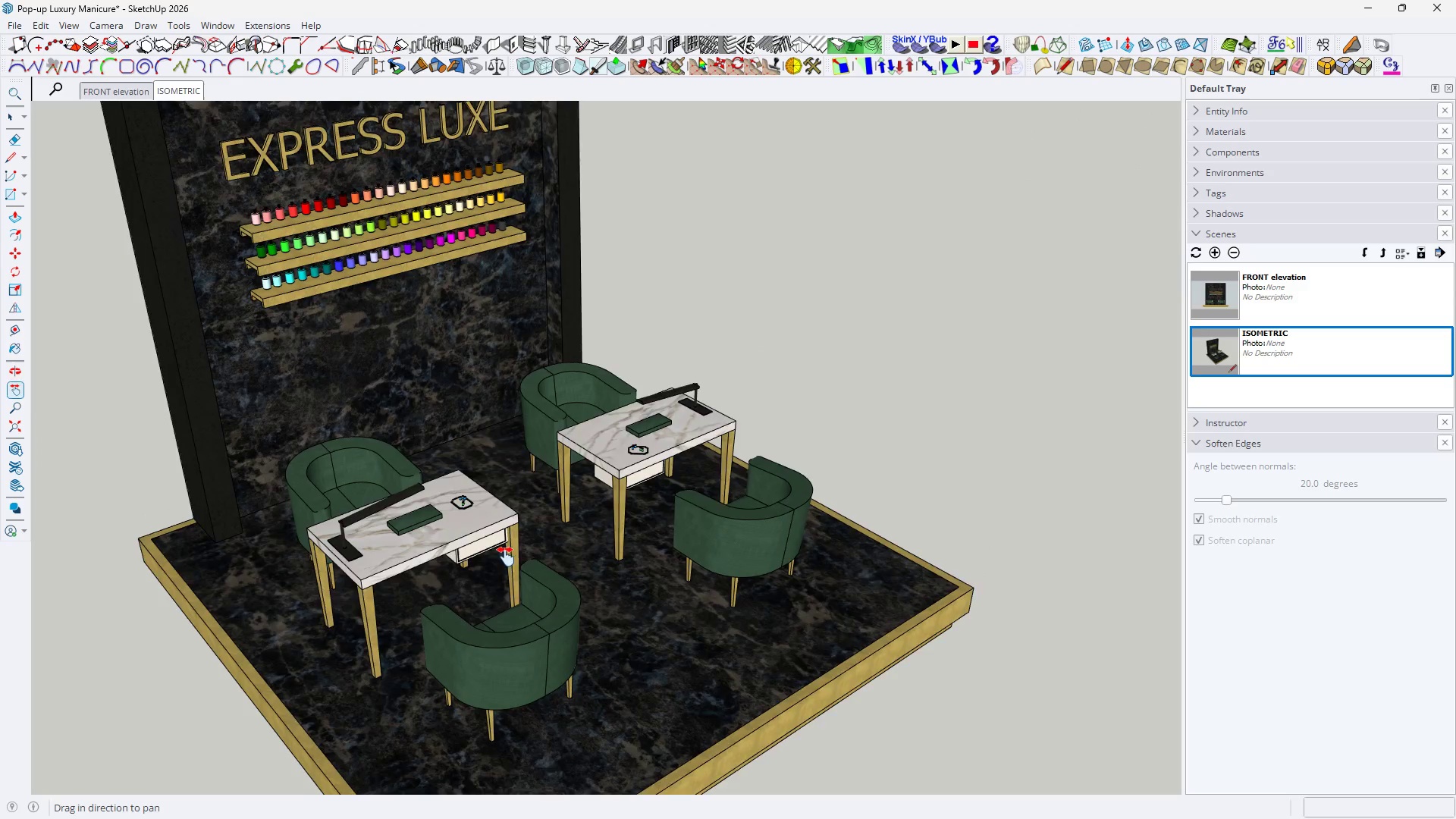 
scroll: coordinate [490, 315], scroll_direction: down, amount: 3.0
 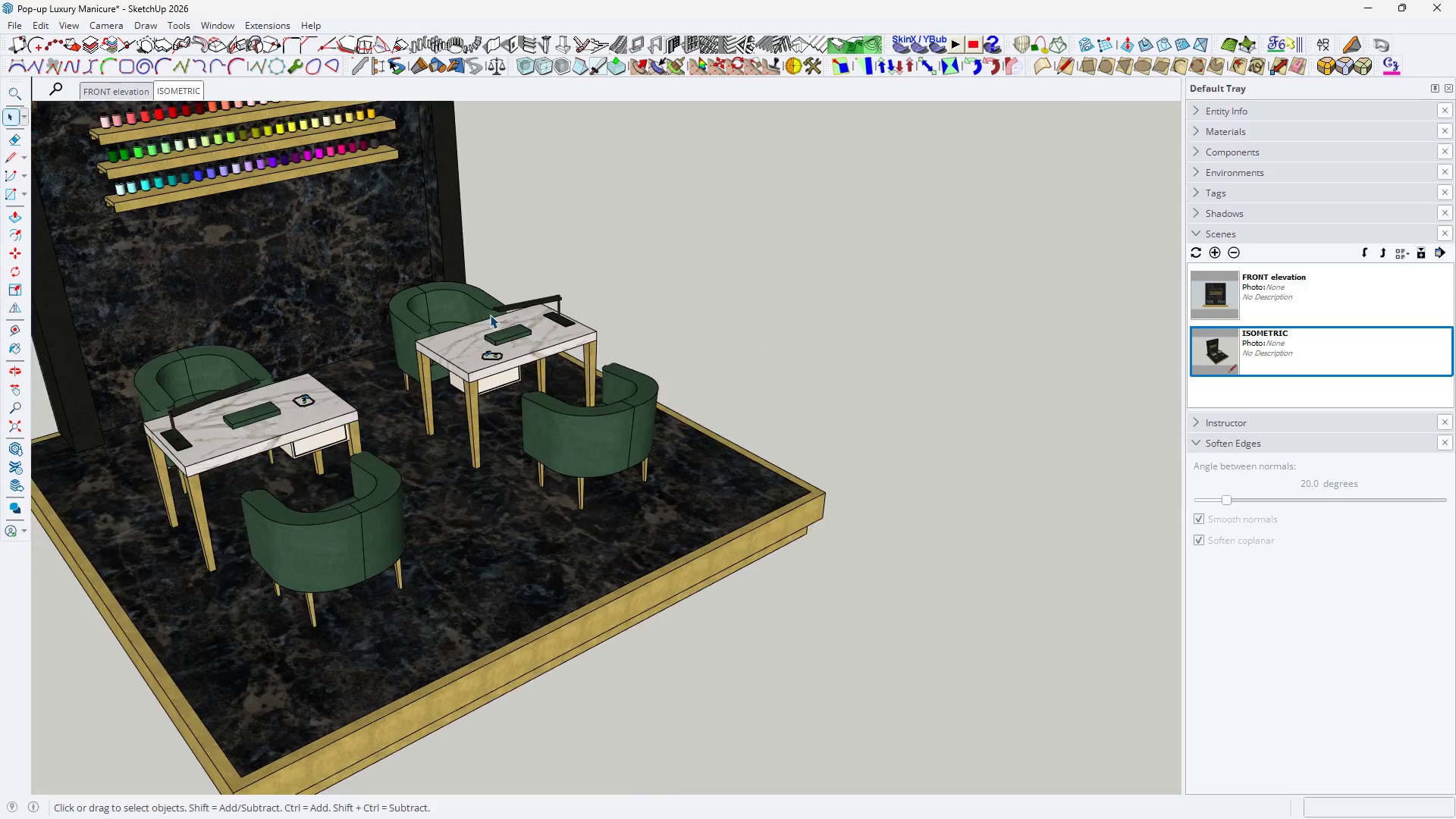 
key(H)
 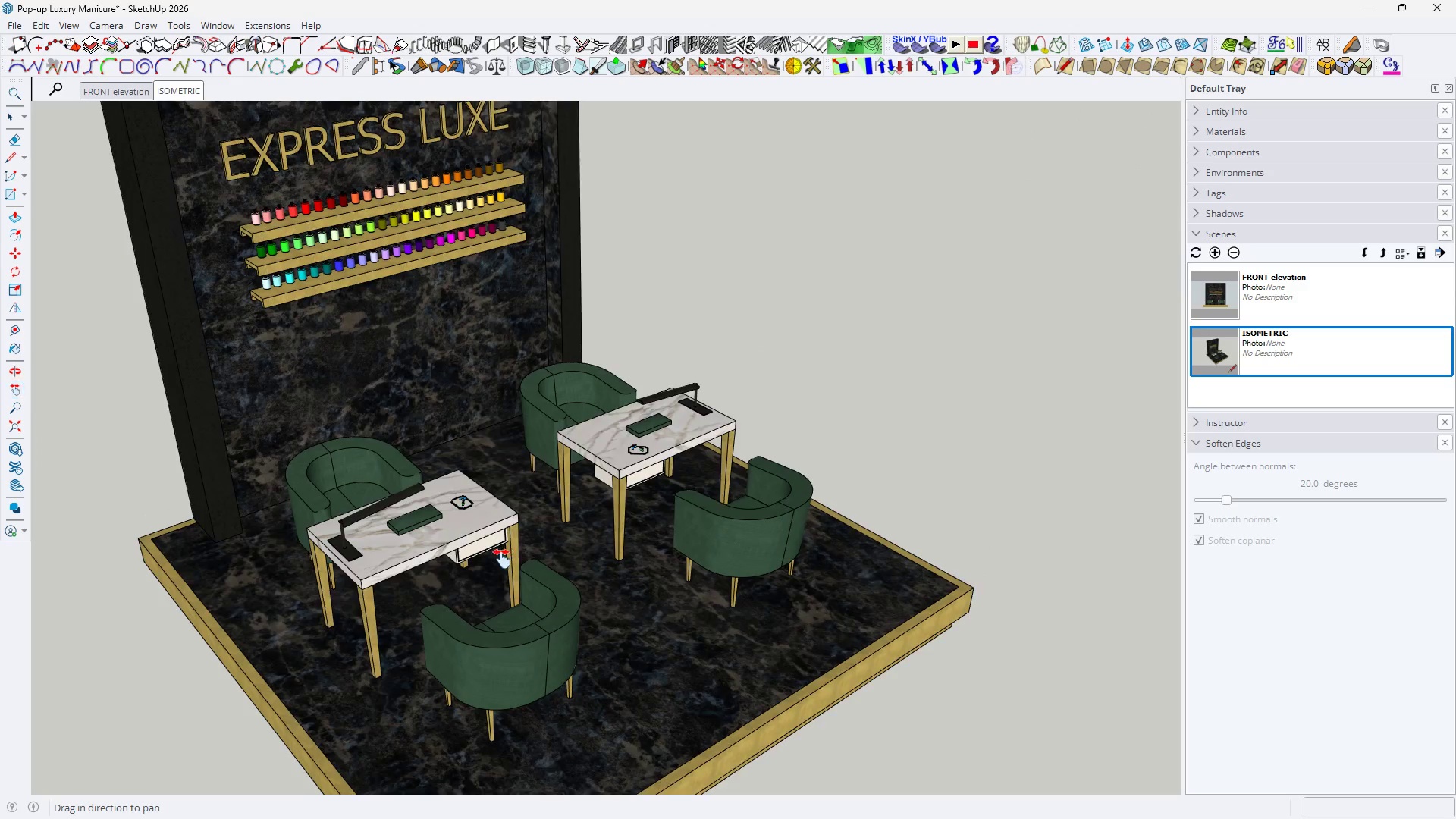 
scroll: coordinate [494, 557], scroll_direction: up, amount: 3.0
 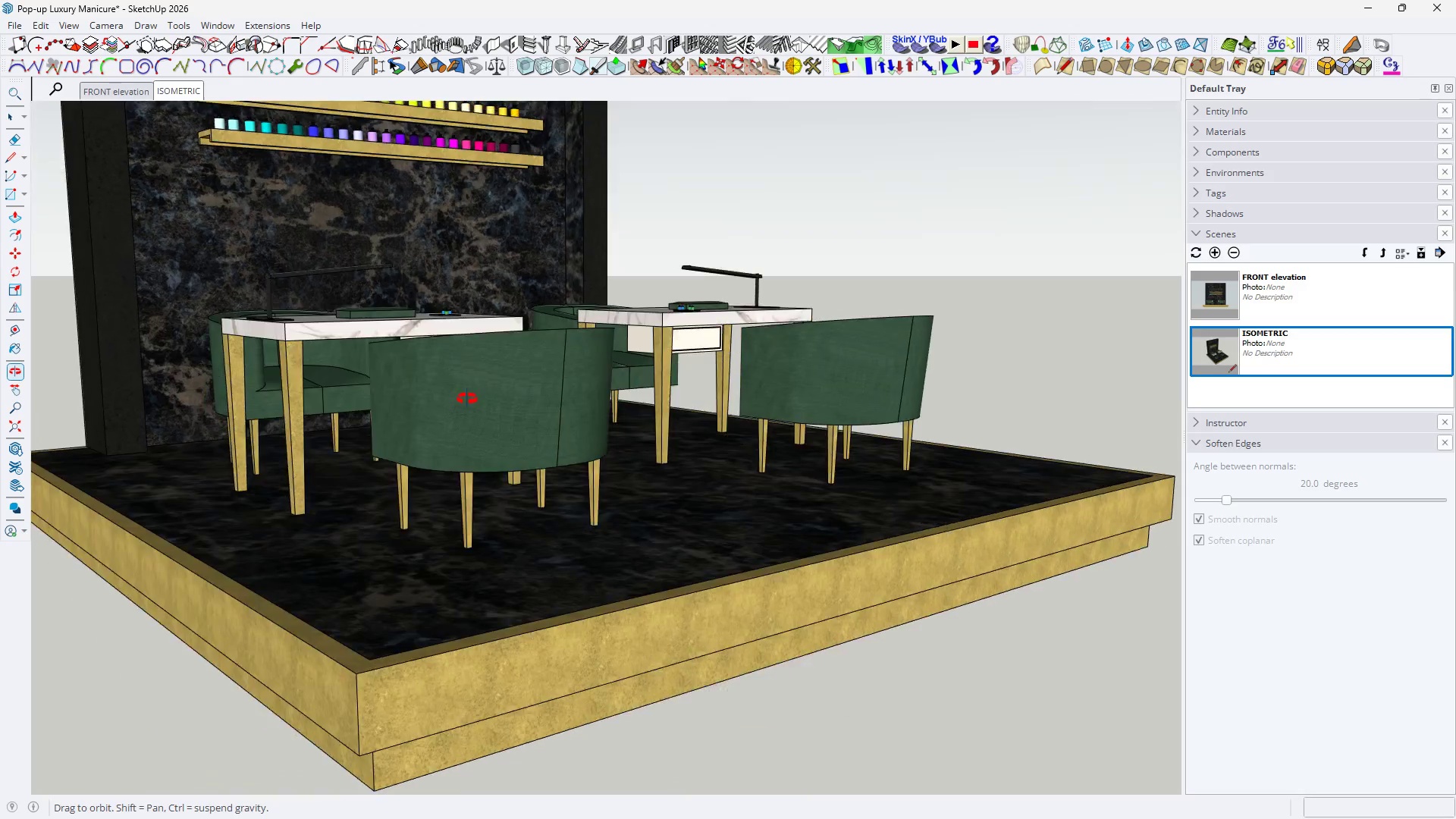 
type(hh)
 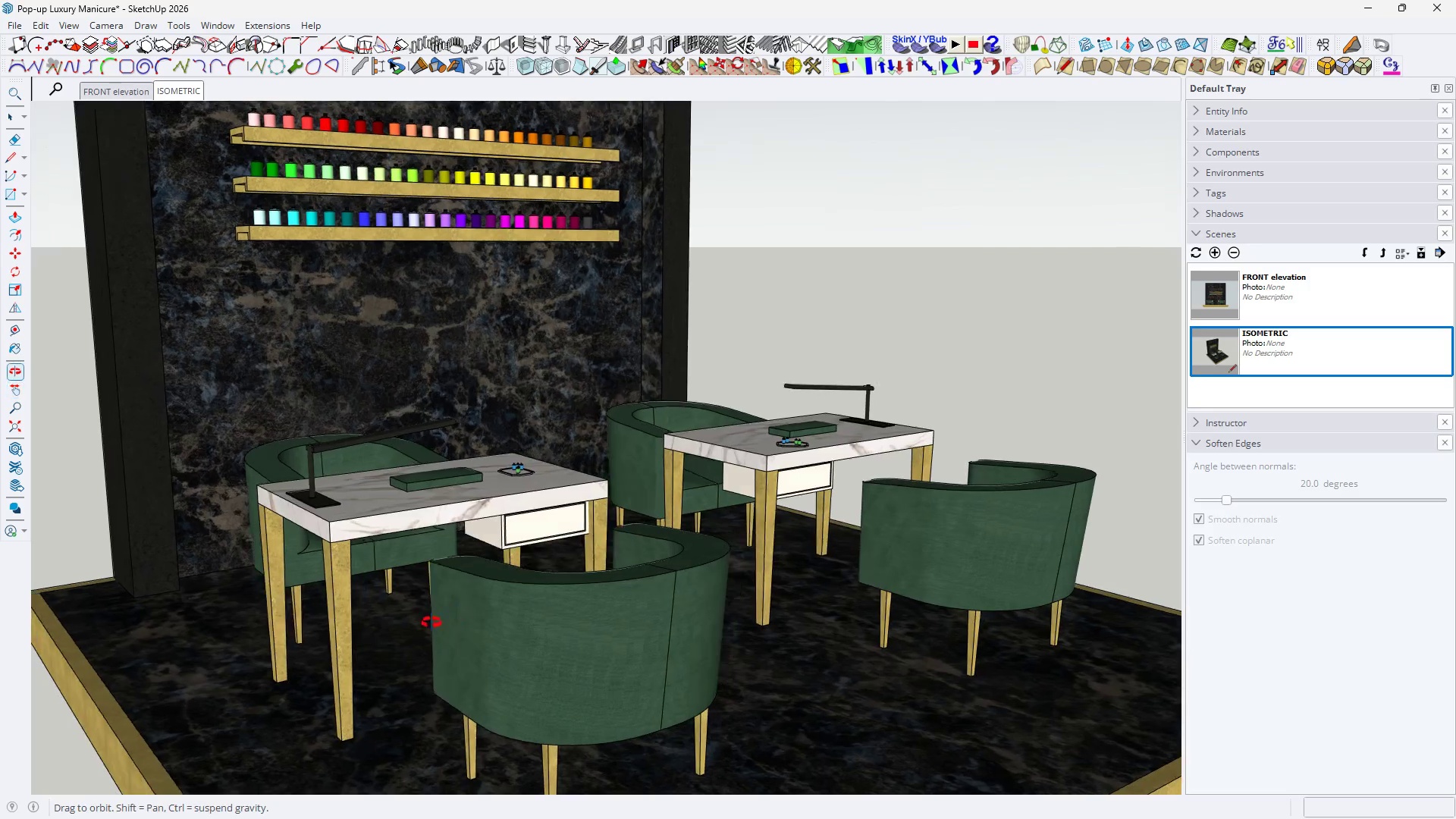 
left_click_drag(start_coordinate=[450, 405], to_coordinate=[525, 639])
 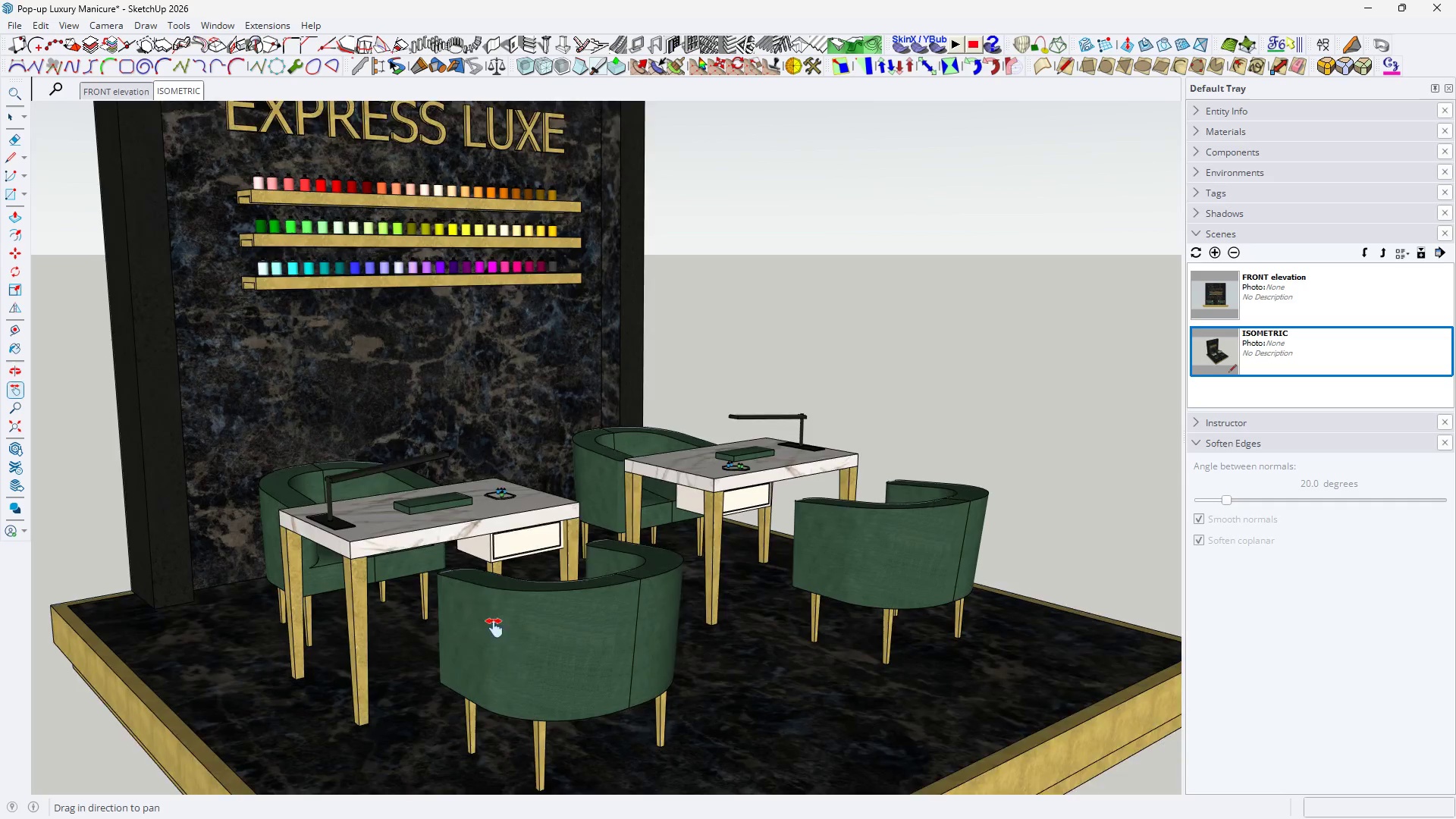 
scroll: coordinate [468, 620], scroll_direction: up, amount: 2.0
 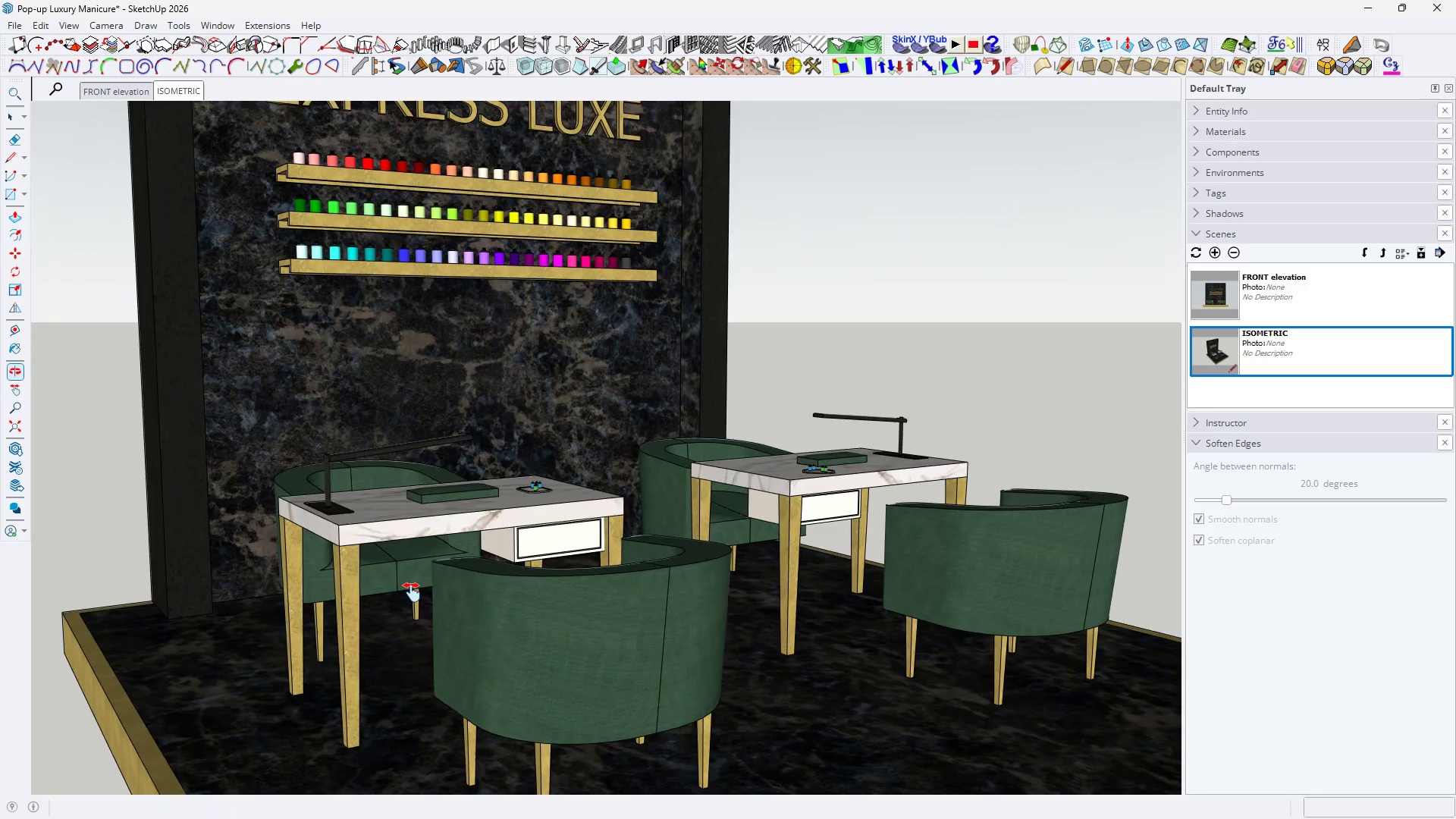 
left_click_drag(start_coordinate=[413, 592], to_coordinate=[467, 580])
 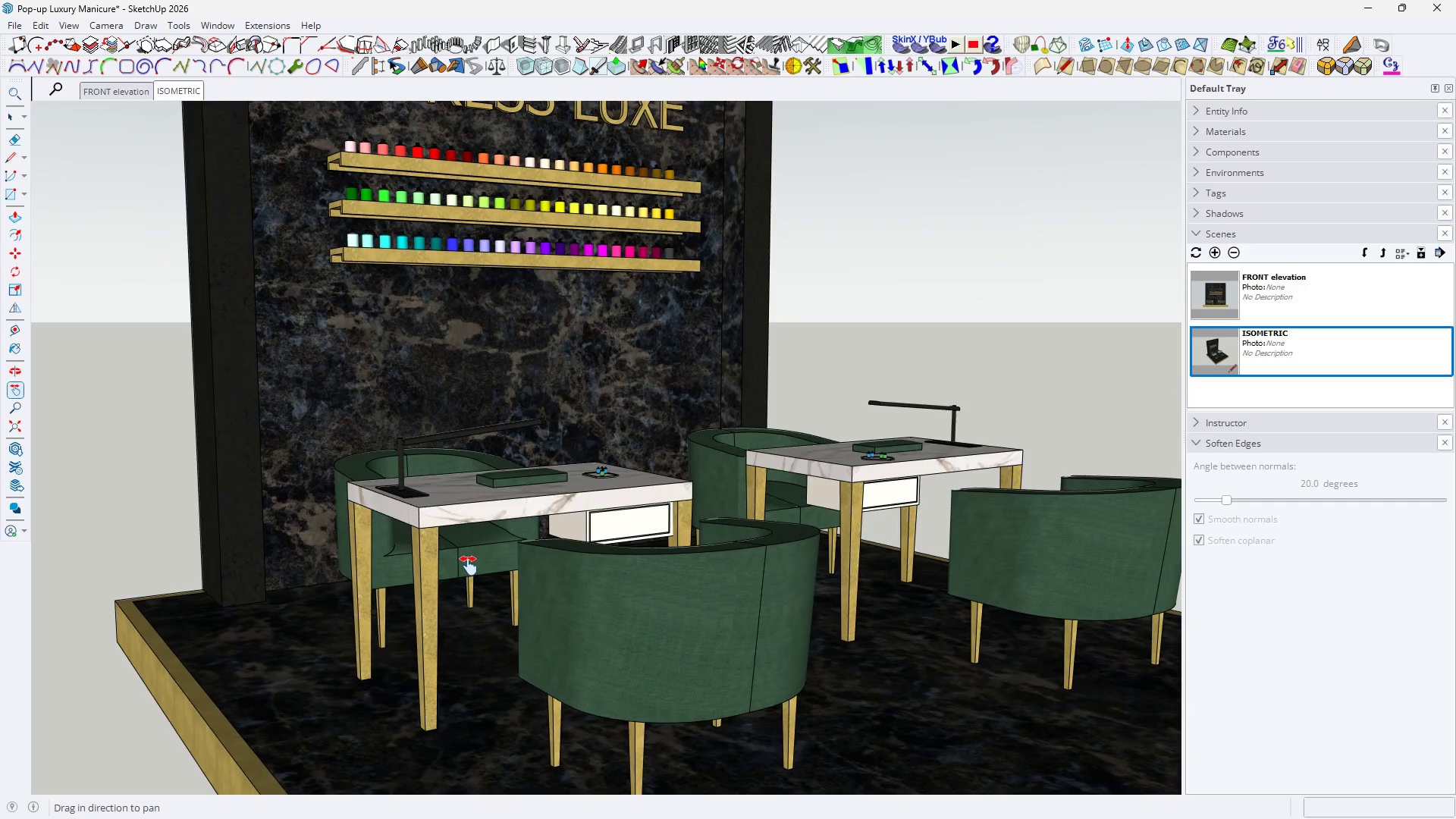 
left_click_drag(start_coordinate=[466, 564], to_coordinate=[411, 521])
 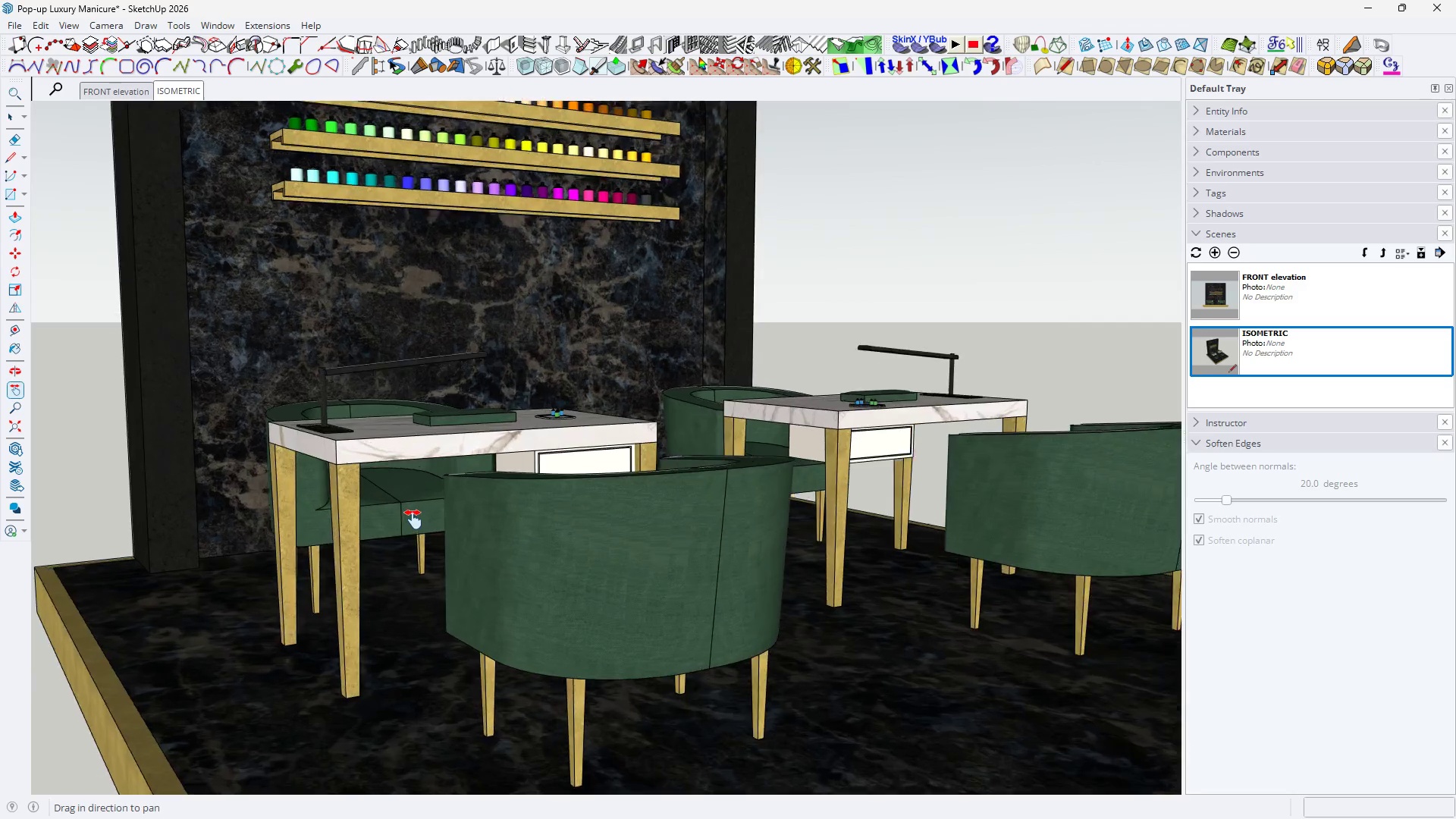 
scroll: coordinate [413, 519], scroll_direction: up, amount: 1.0
 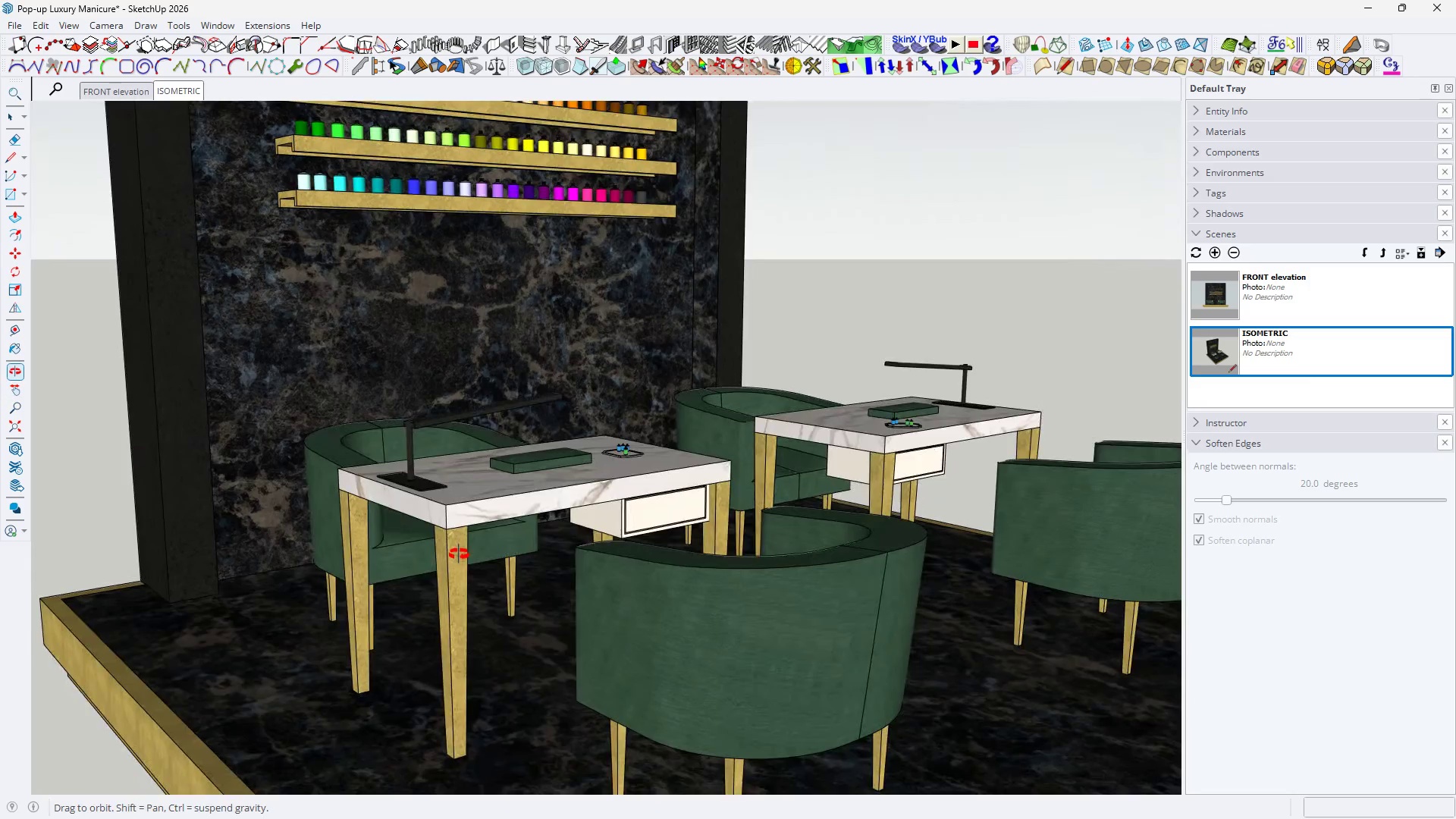 
left_click_drag(start_coordinate=[428, 563], to_coordinate=[435, 581])
 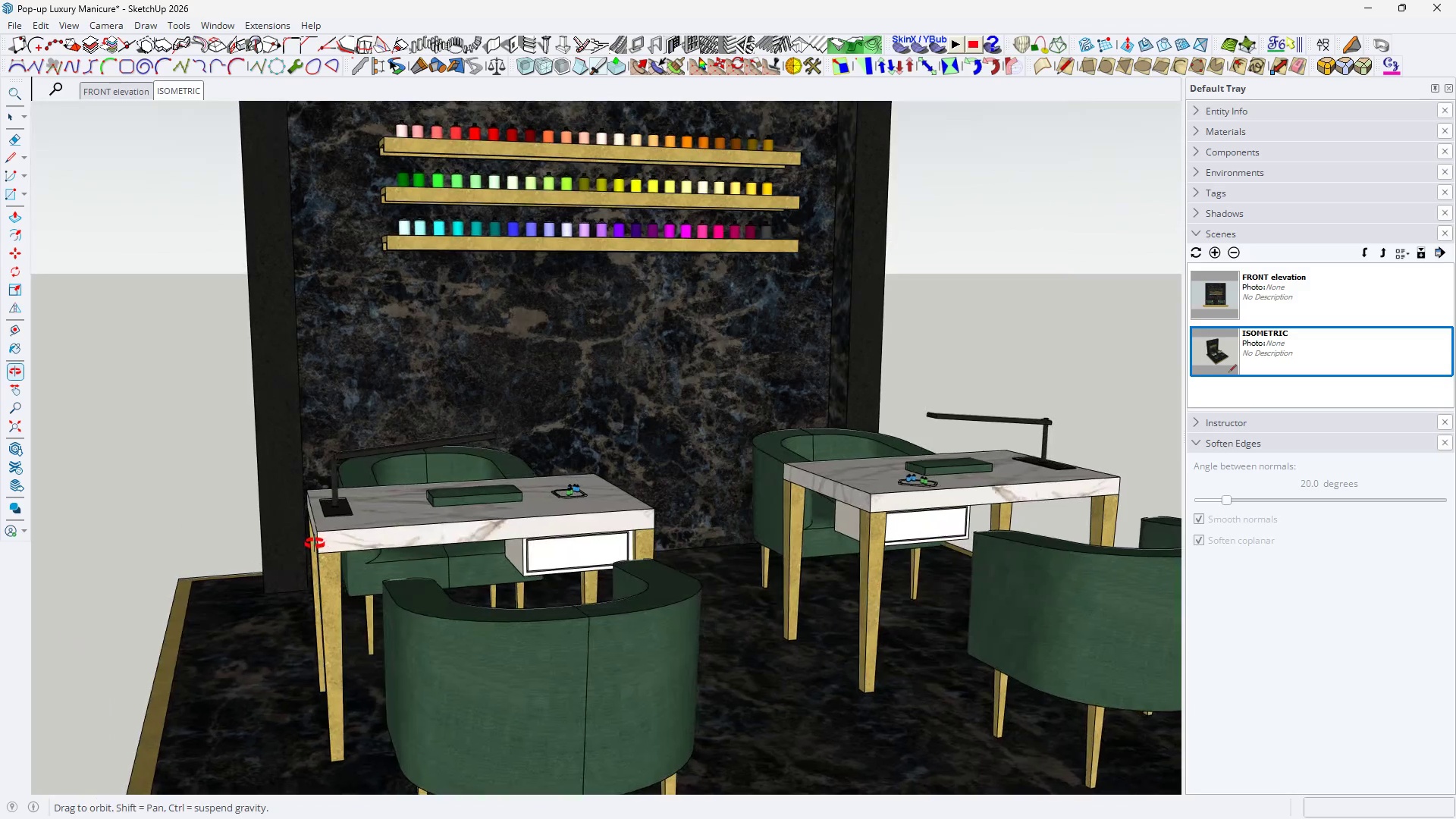 
left_click_drag(start_coordinate=[348, 537], to_coordinate=[293, 511])
 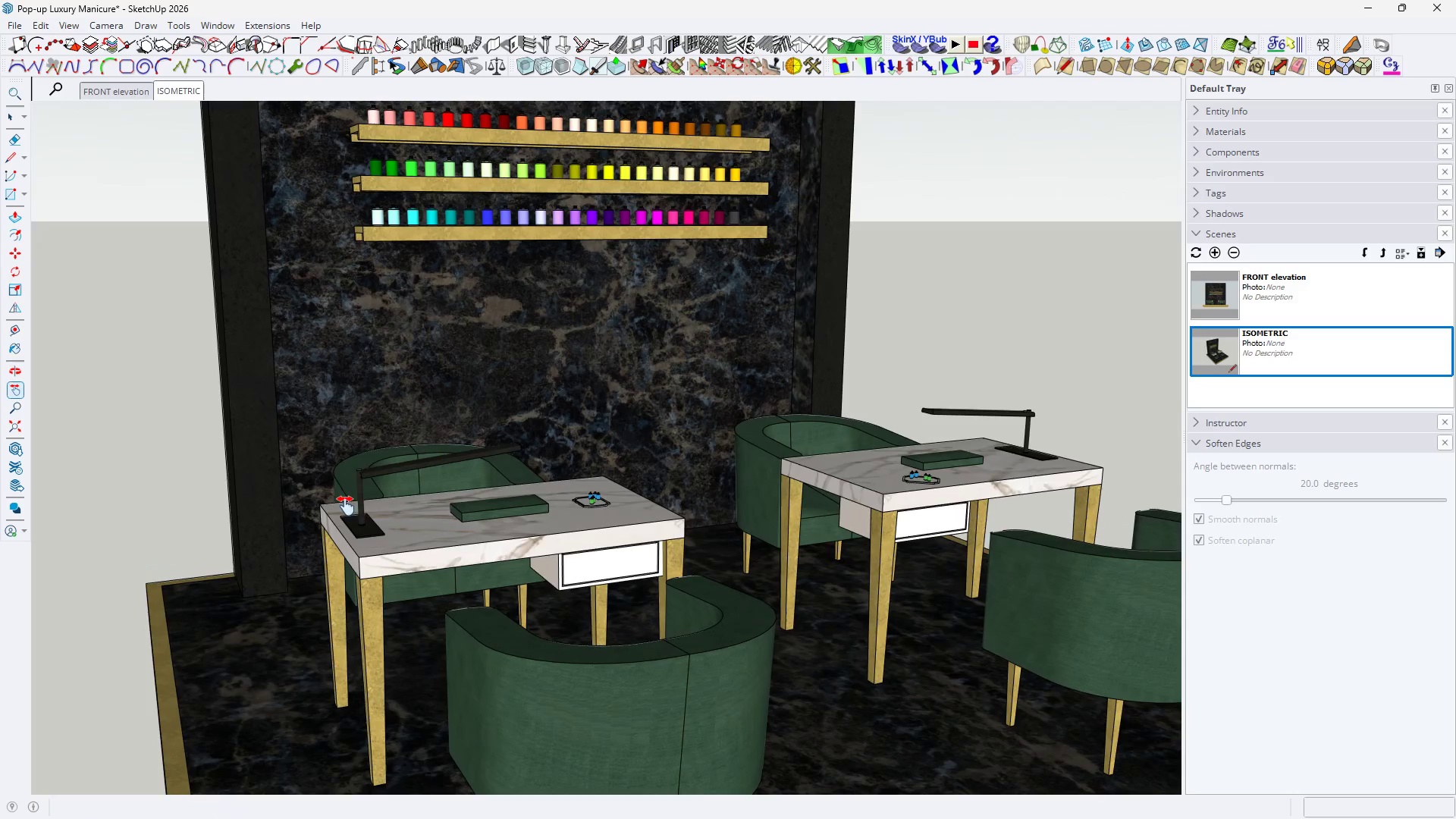 
left_click_drag(start_coordinate=[362, 463], to_coordinate=[347, 507])
 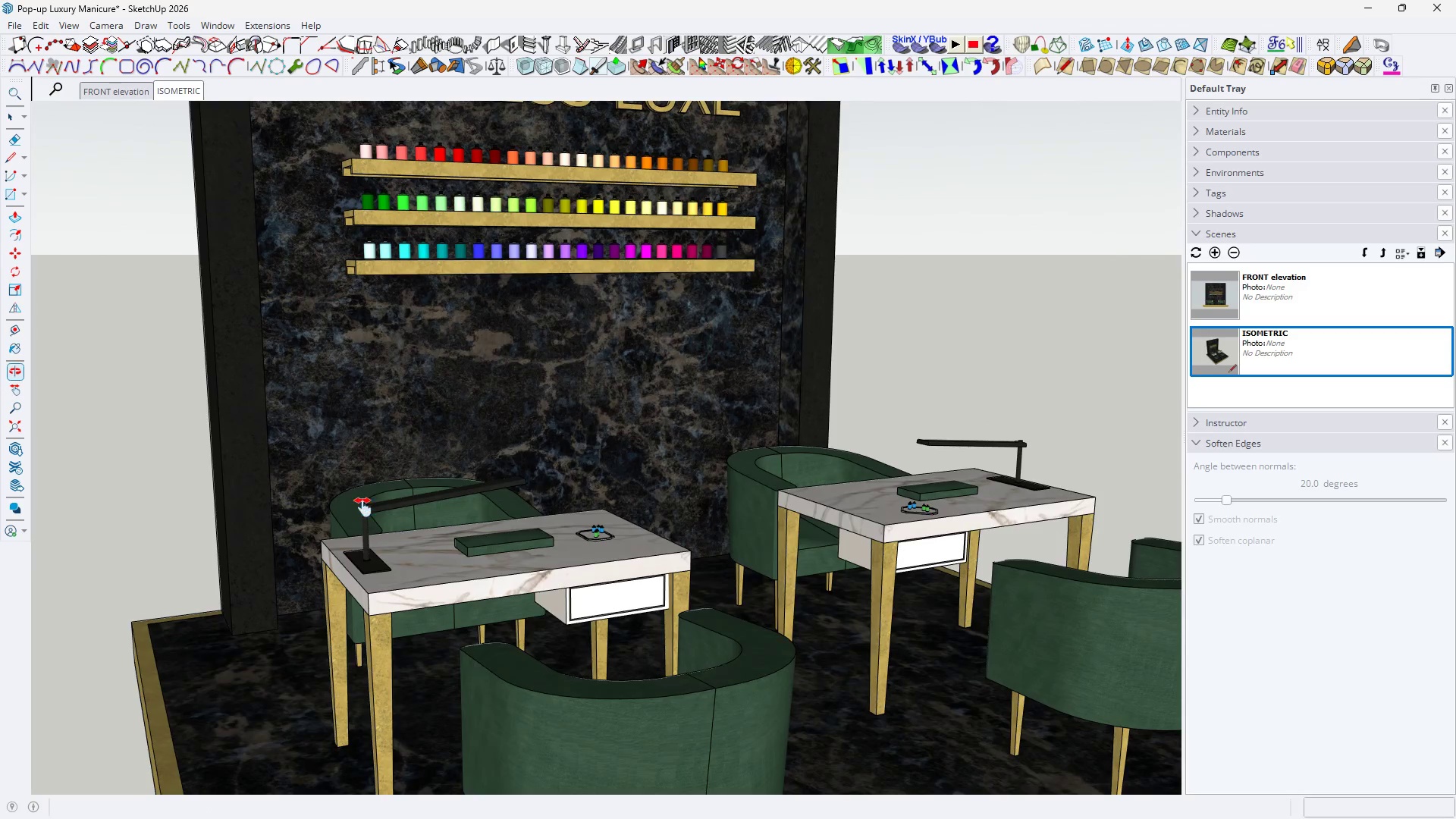 
scroll: coordinate [363, 507], scroll_direction: up, amount: 1.0
 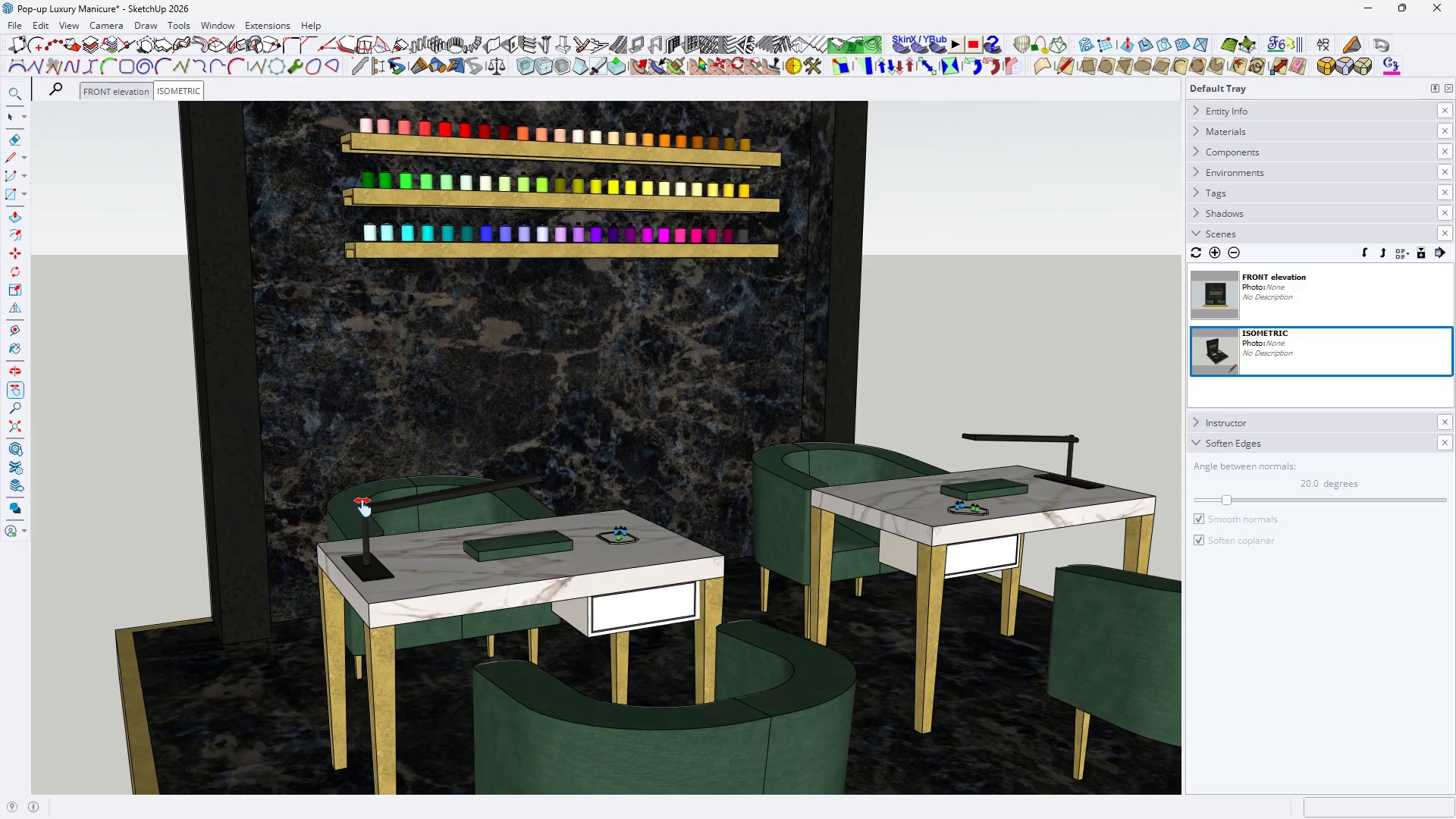 
left_click_drag(start_coordinate=[356, 492], to_coordinate=[344, 482])
 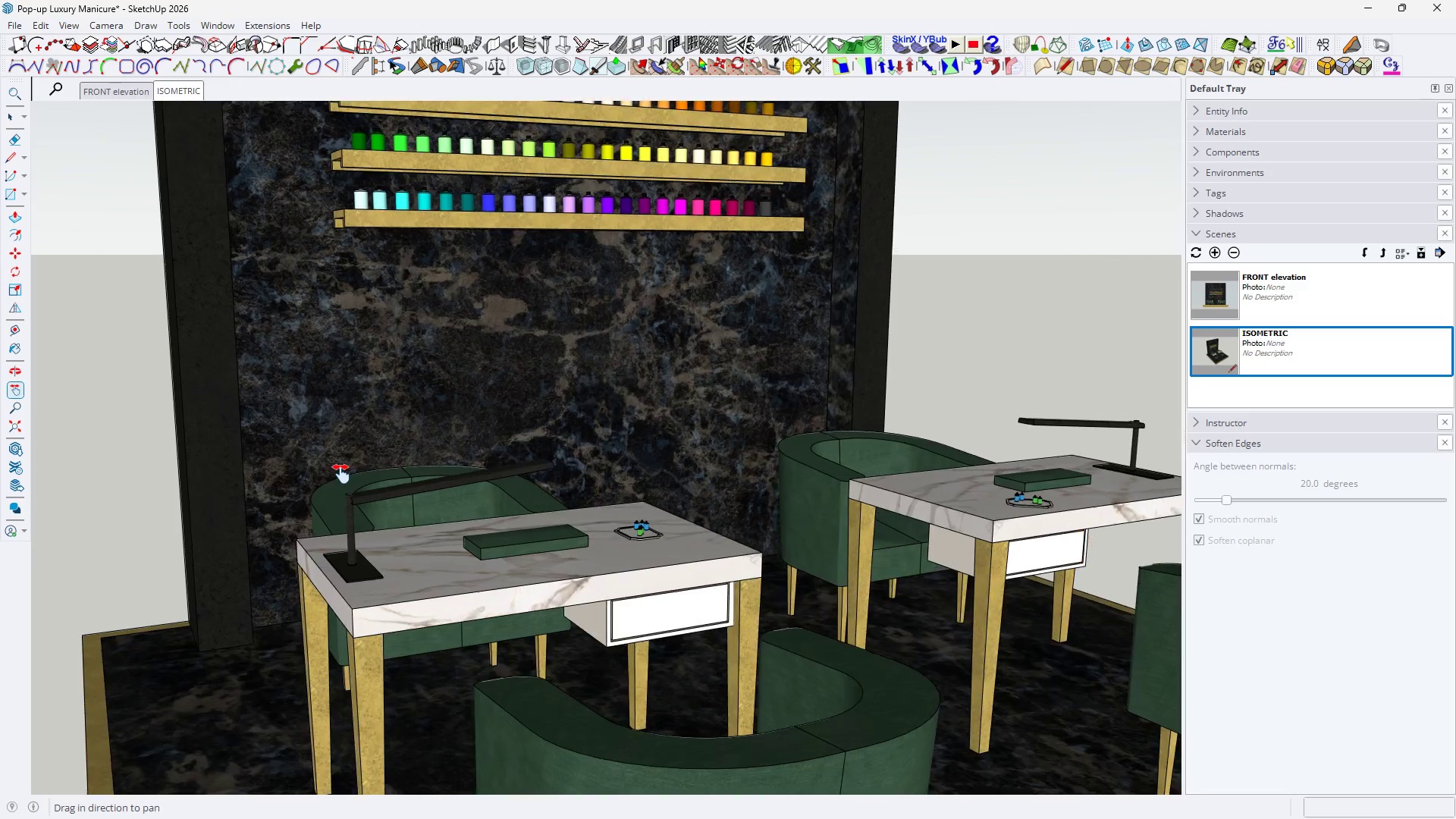 
scroll: coordinate [341, 474], scroll_direction: up, amount: 1.0
 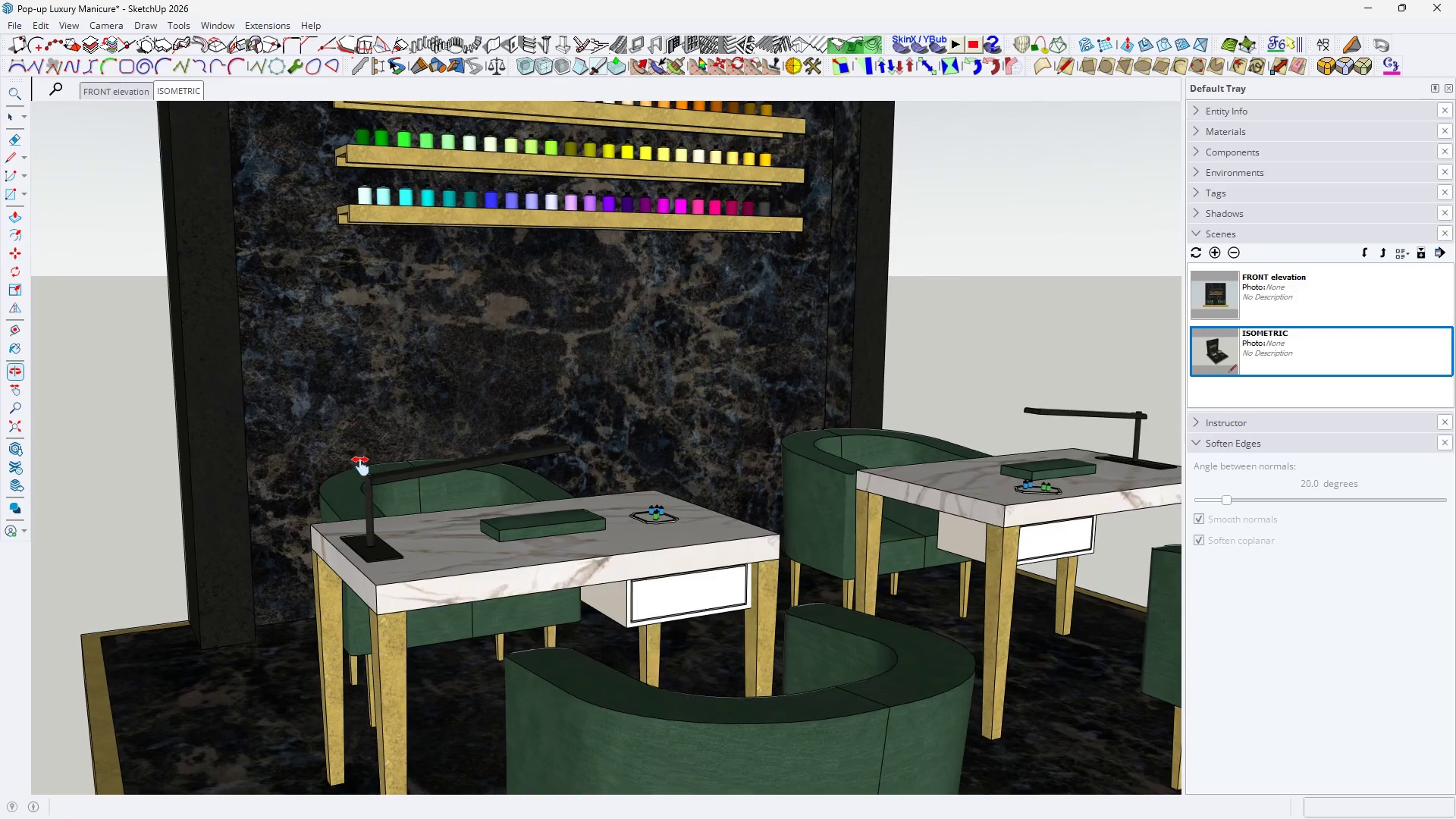 
left_click_drag(start_coordinate=[358, 467], to_coordinate=[304, 510])
 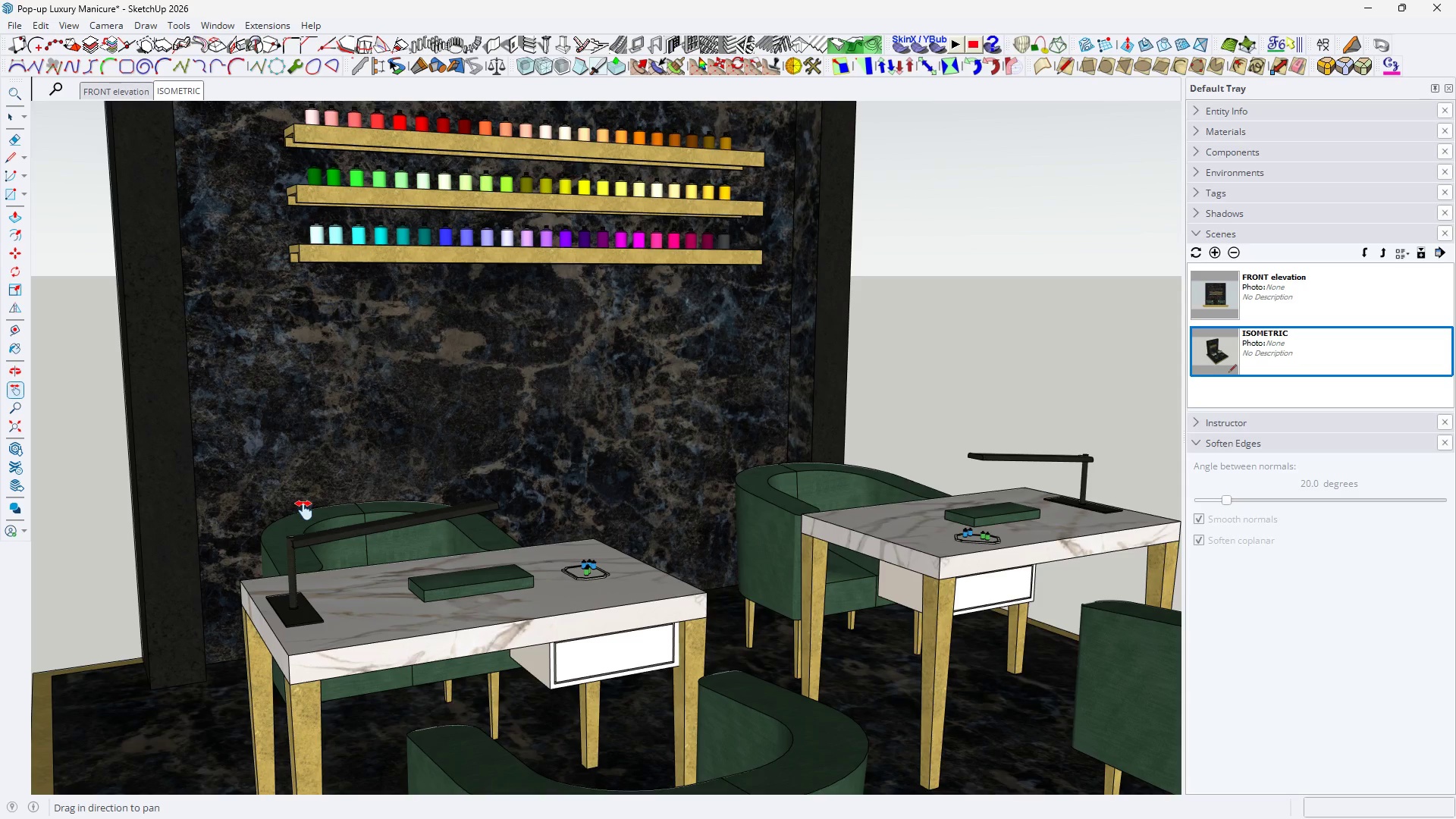 
left_click_drag(start_coordinate=[304, 510], to_coordinate=[336, 488])
 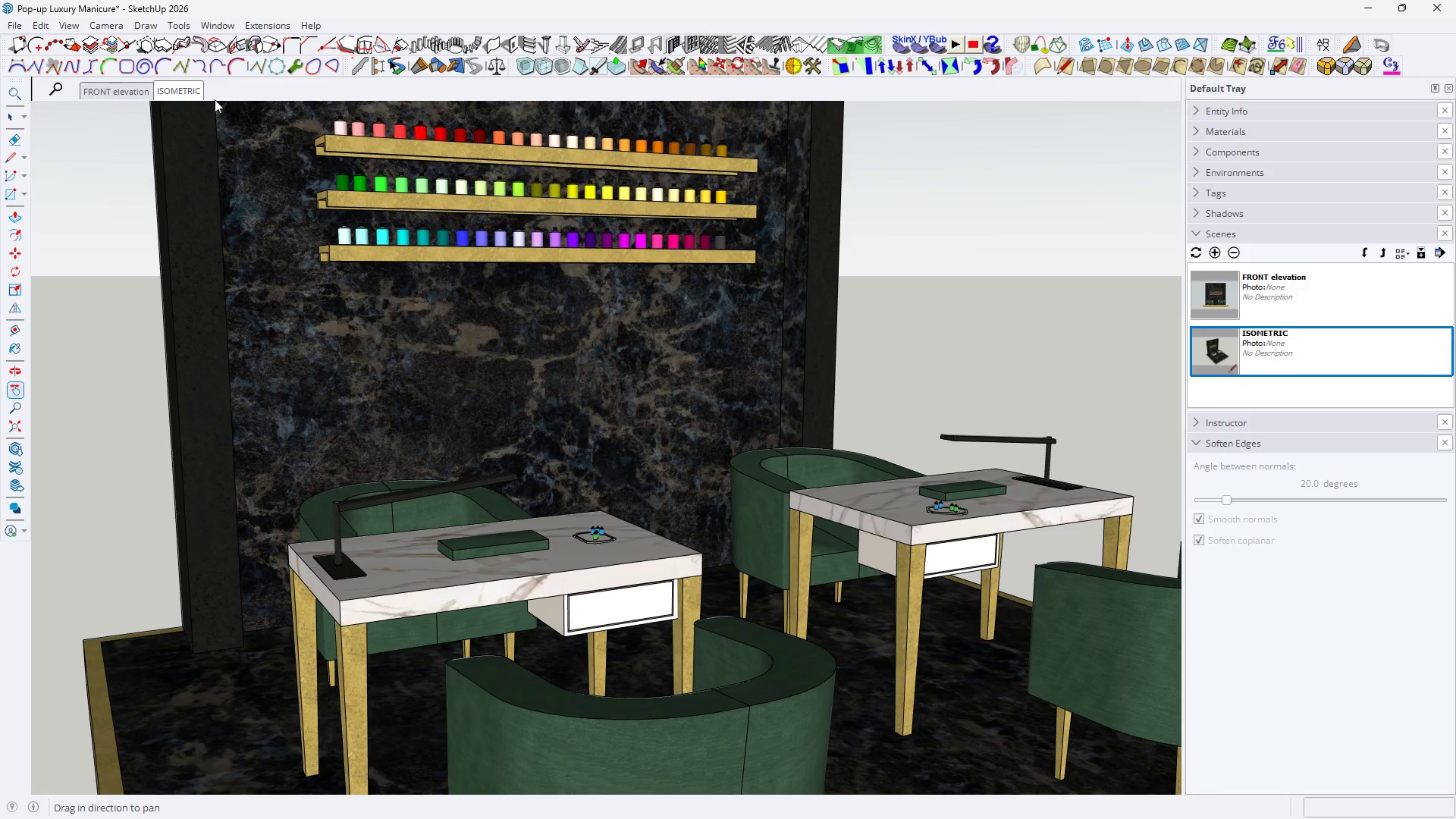 
scroll: coordinate [304, 510], scroll_direction: down, amount: 1.0
 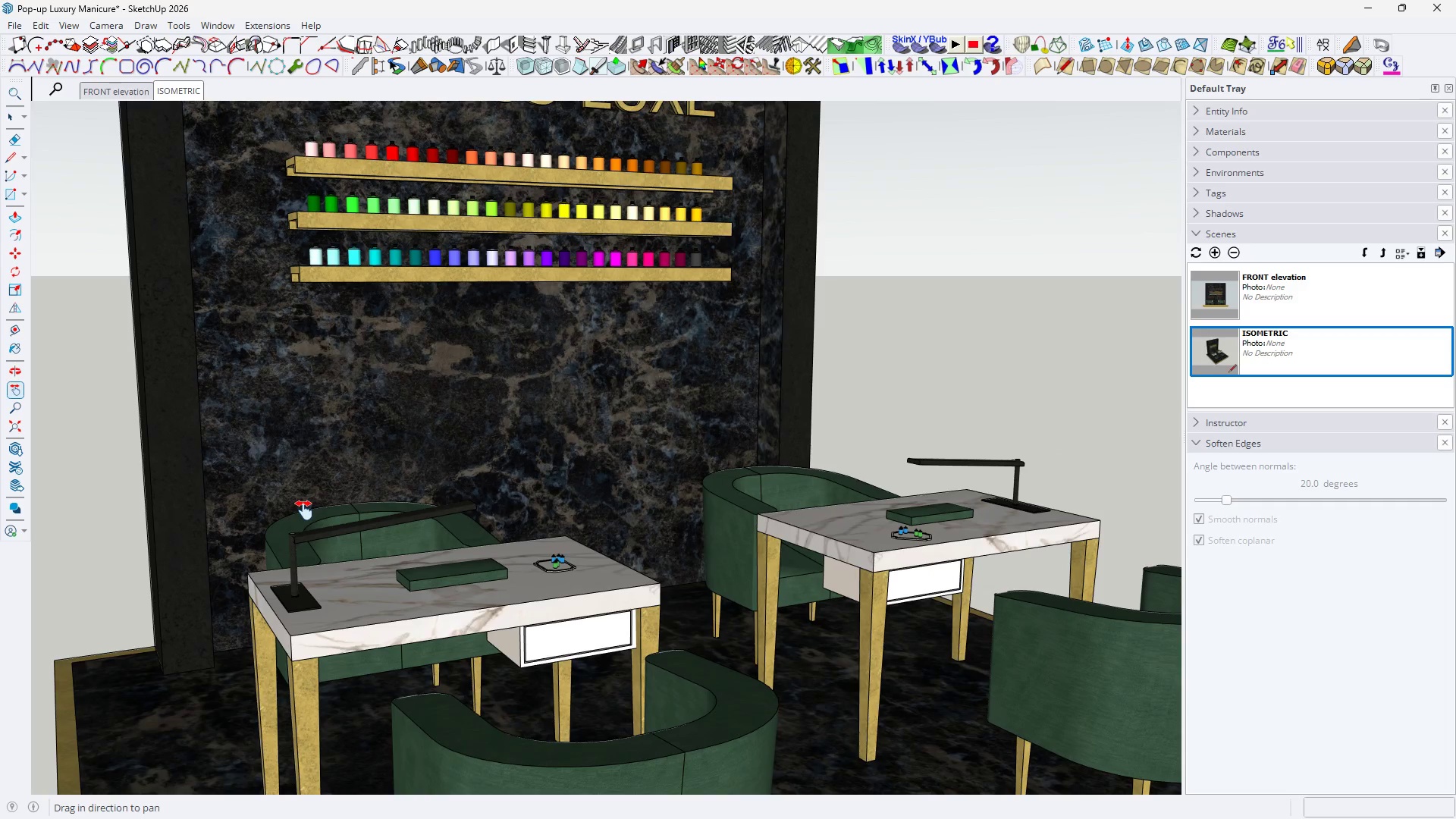 
right_click([179, 93])
 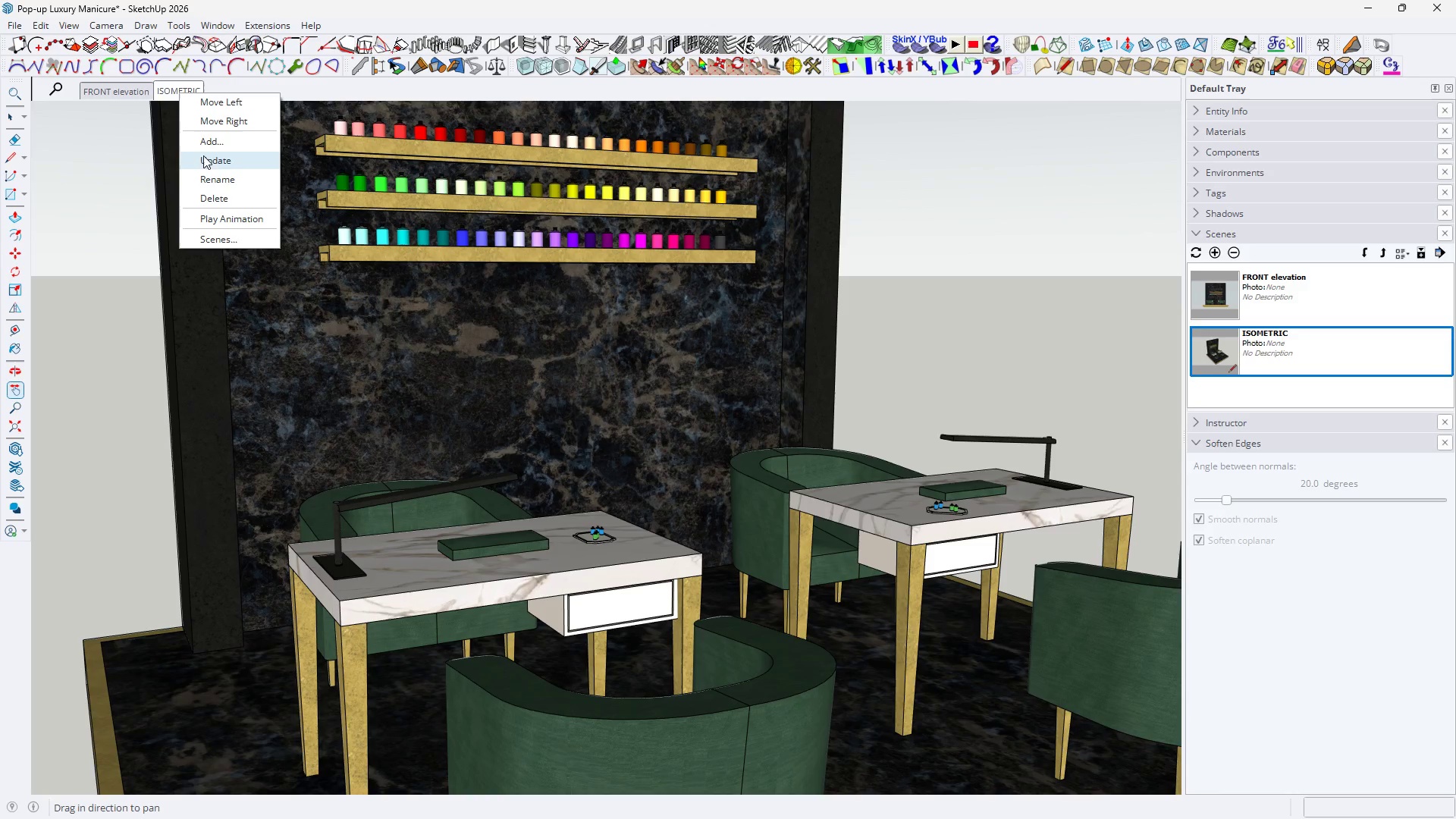 
left_click([196, 143])
 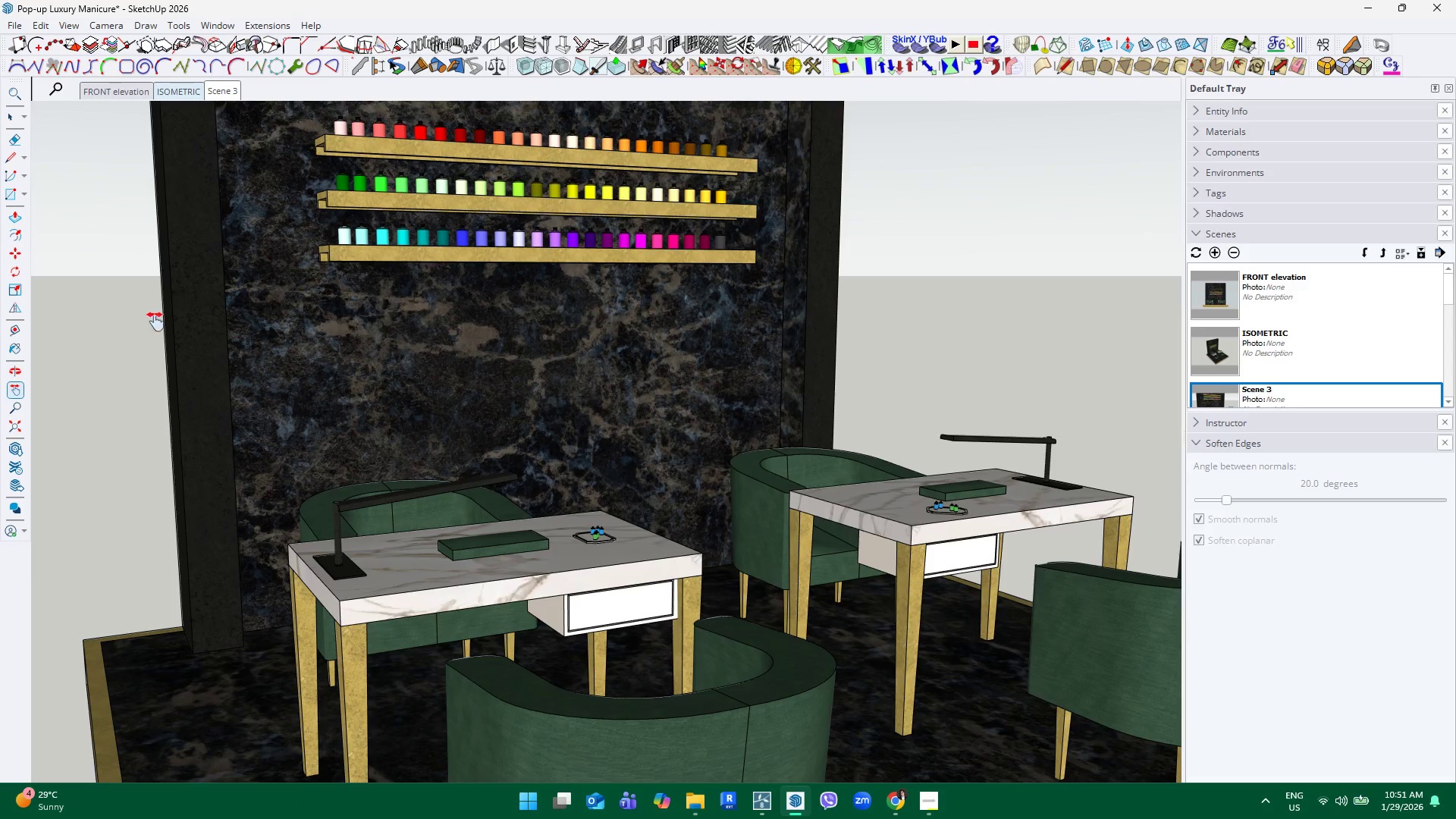 
right_click([226, 89])
 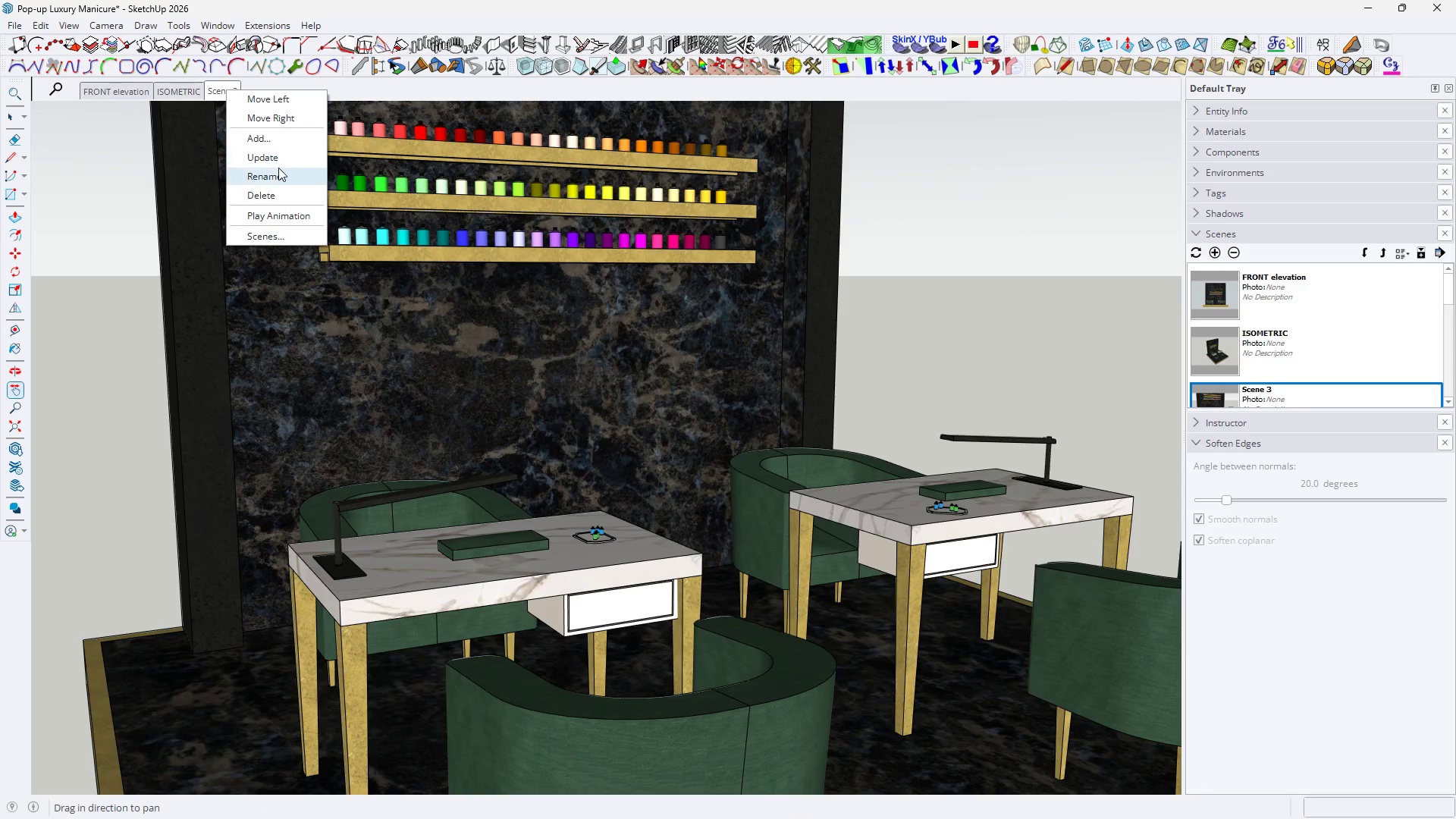 
left_click([278, 168])
 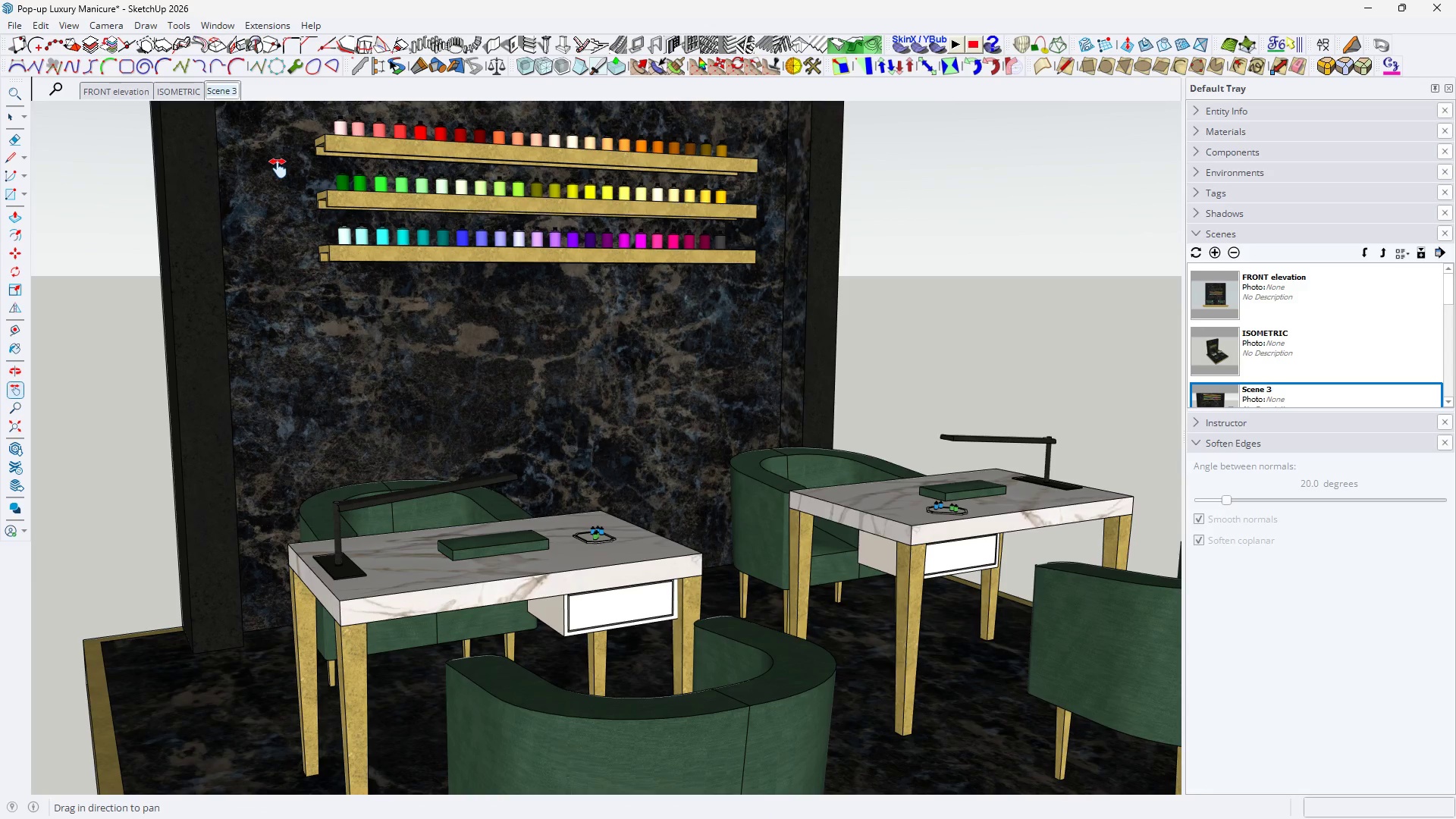 
type(PERSPECTIVC)
key(Backspace)
type(V)
key(Backspace)
key(Backspace)
type(v)
key(Backspace)
key(Backspace)
type(V E)
key(Backspace)
key(Backspace)
type(E view)
 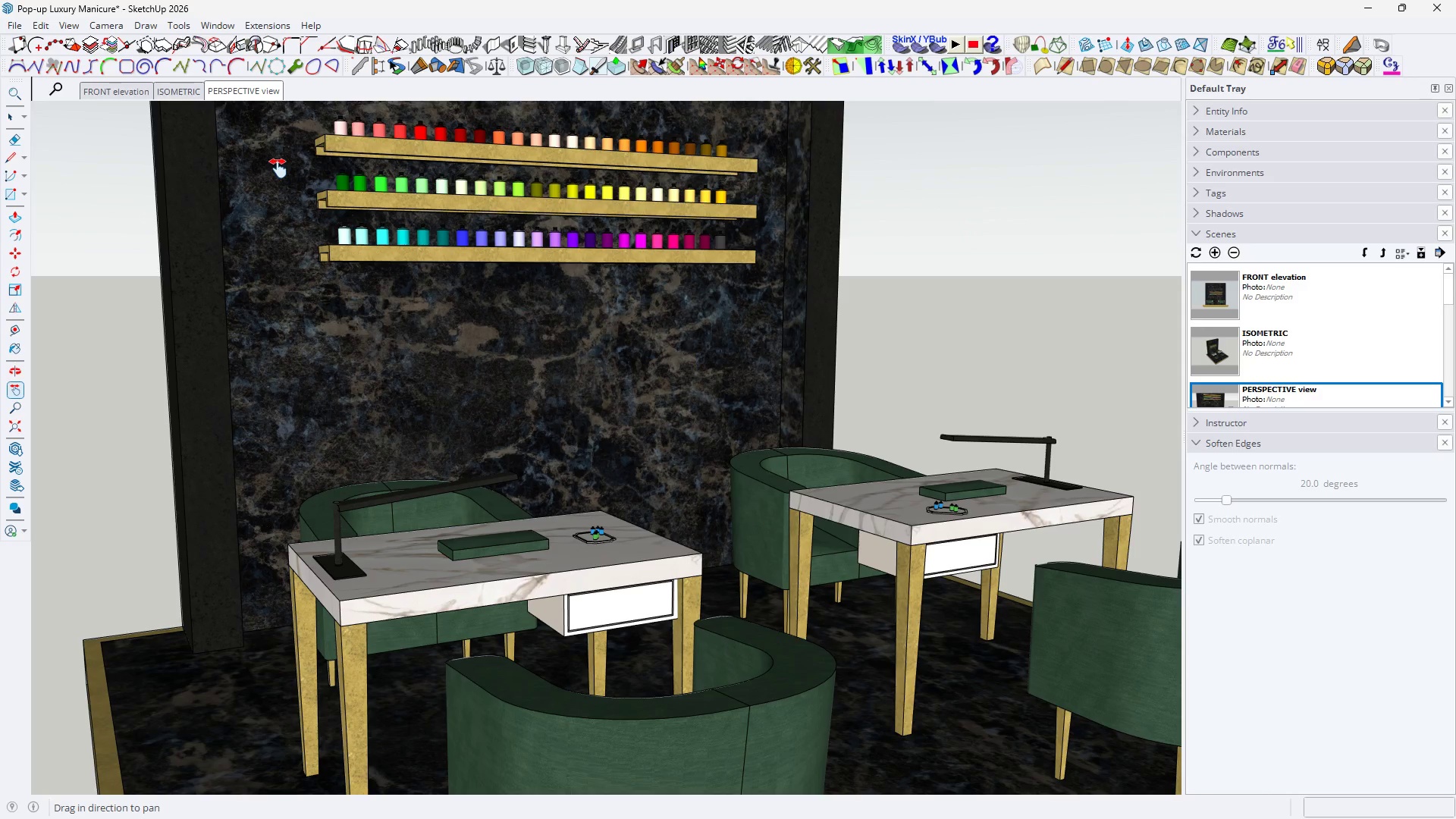 
 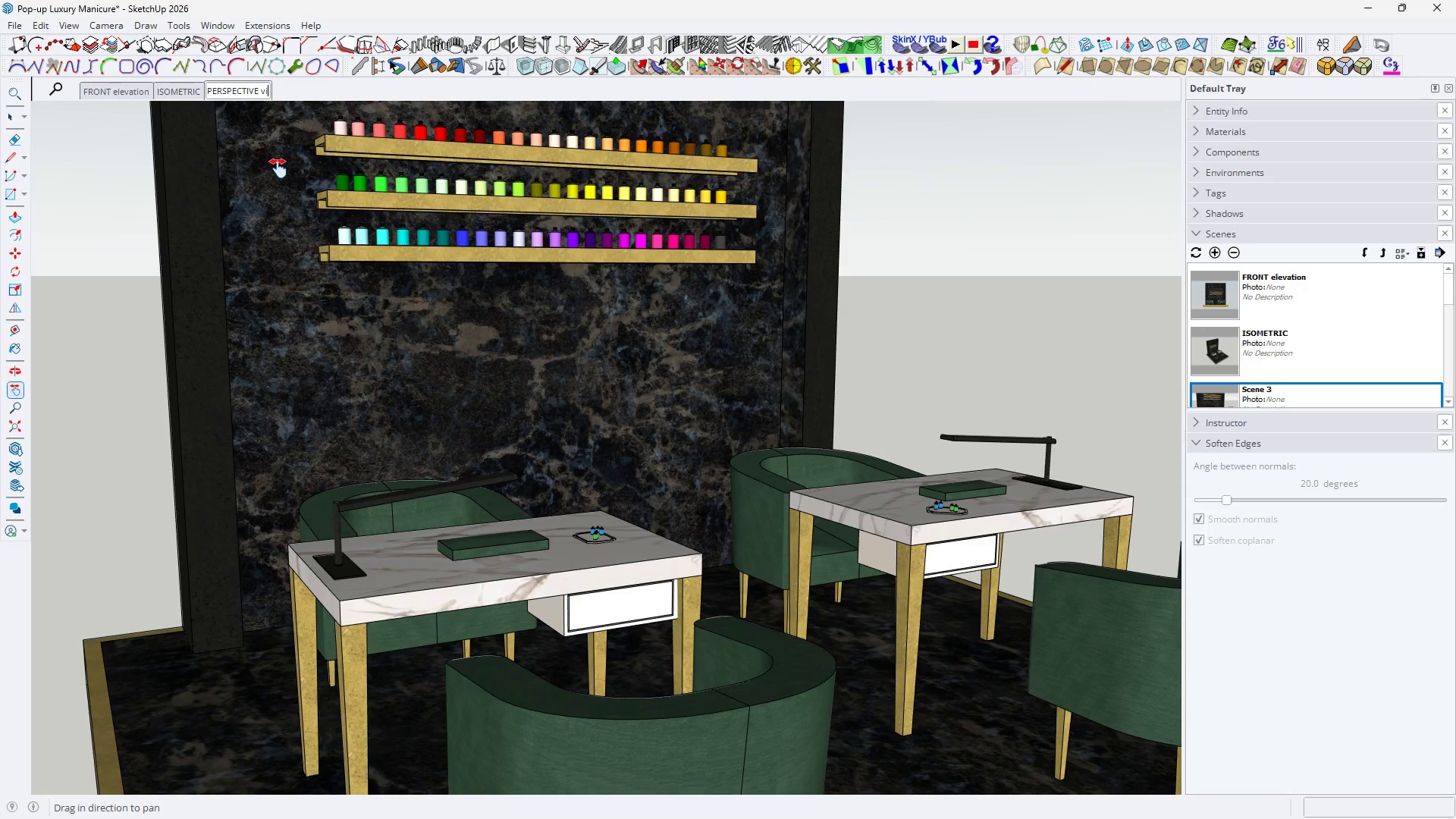 
key(Enter)
 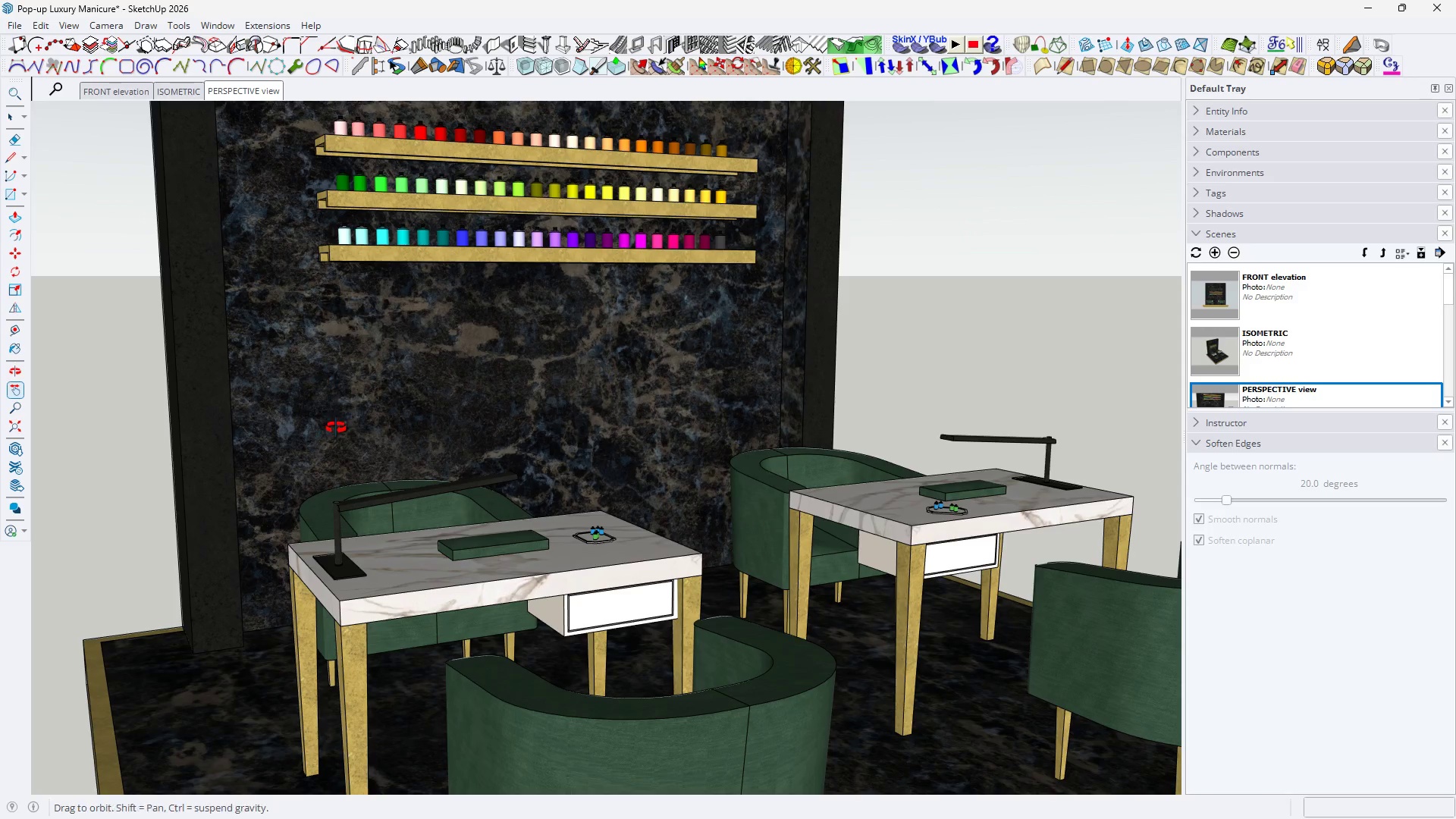 
left_click_drag(start_coordinate=[419, 476], to_coordinate=[407, 403])
 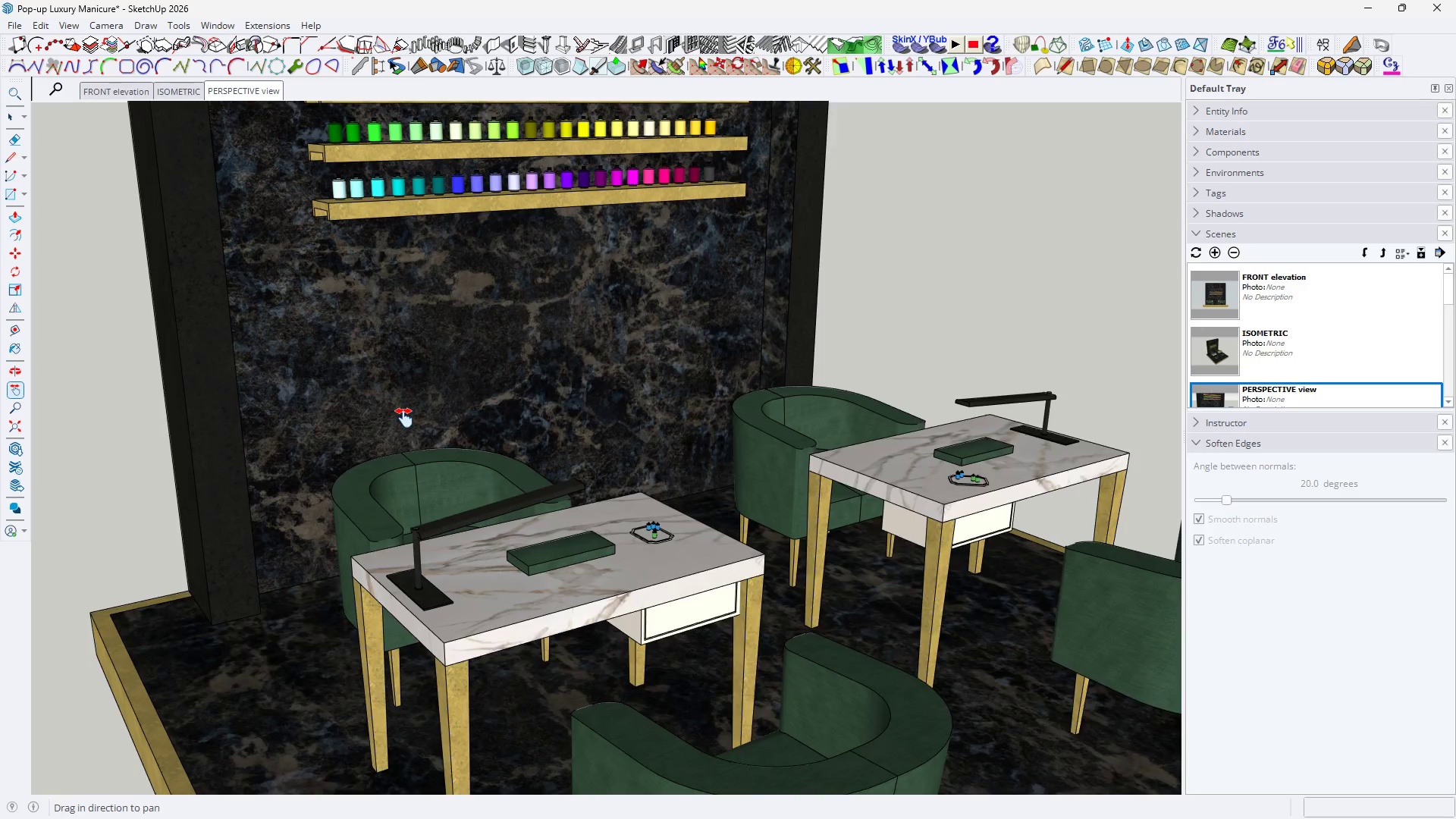 
left_click_drag(start_coordinate=[403, 442], to_coordinate=[413, 455])
 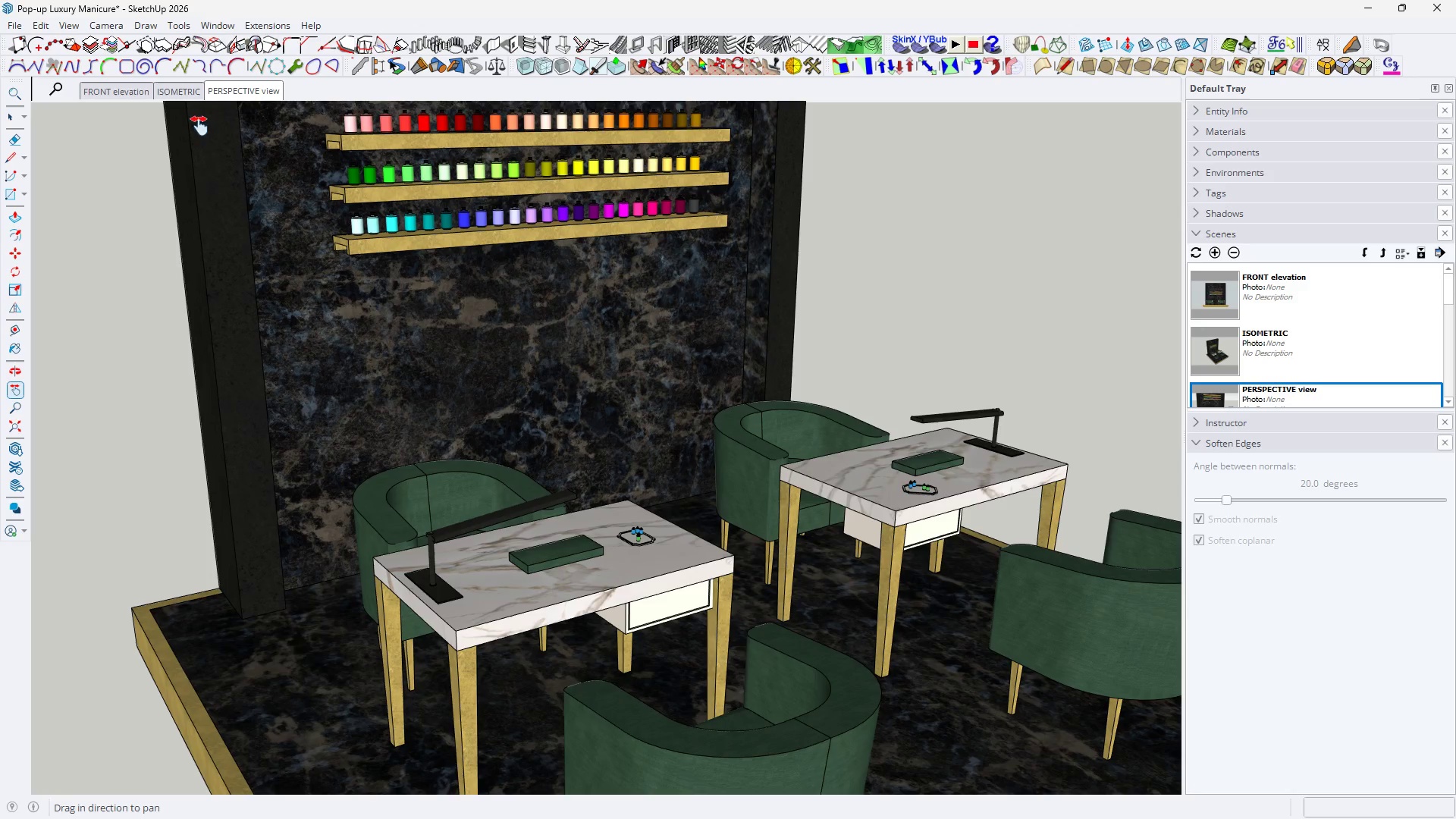 
scroll: coordinate [404, 418], scroll_direction: down, amount: 1.0
 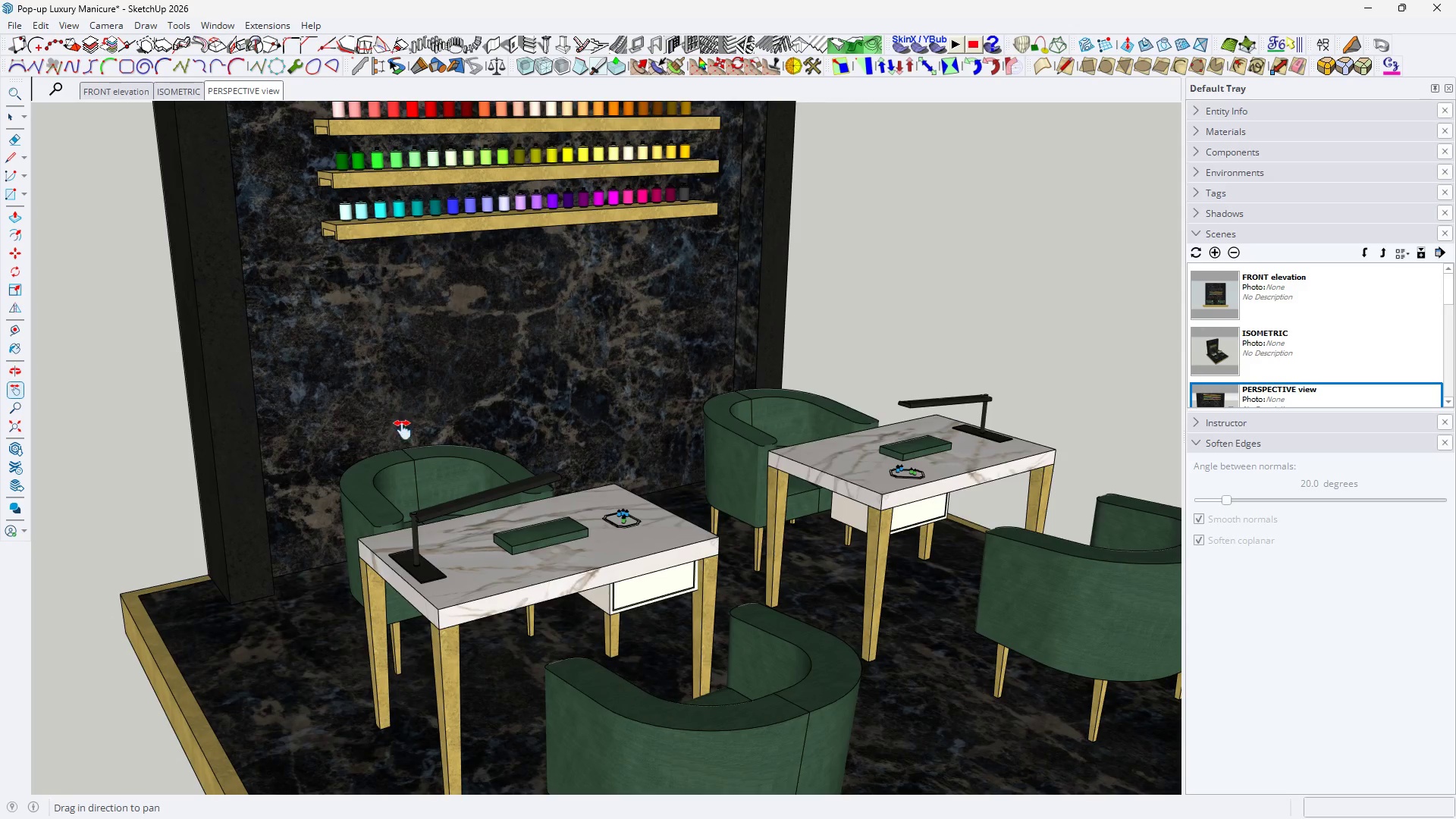 
right_click([228, 90])
 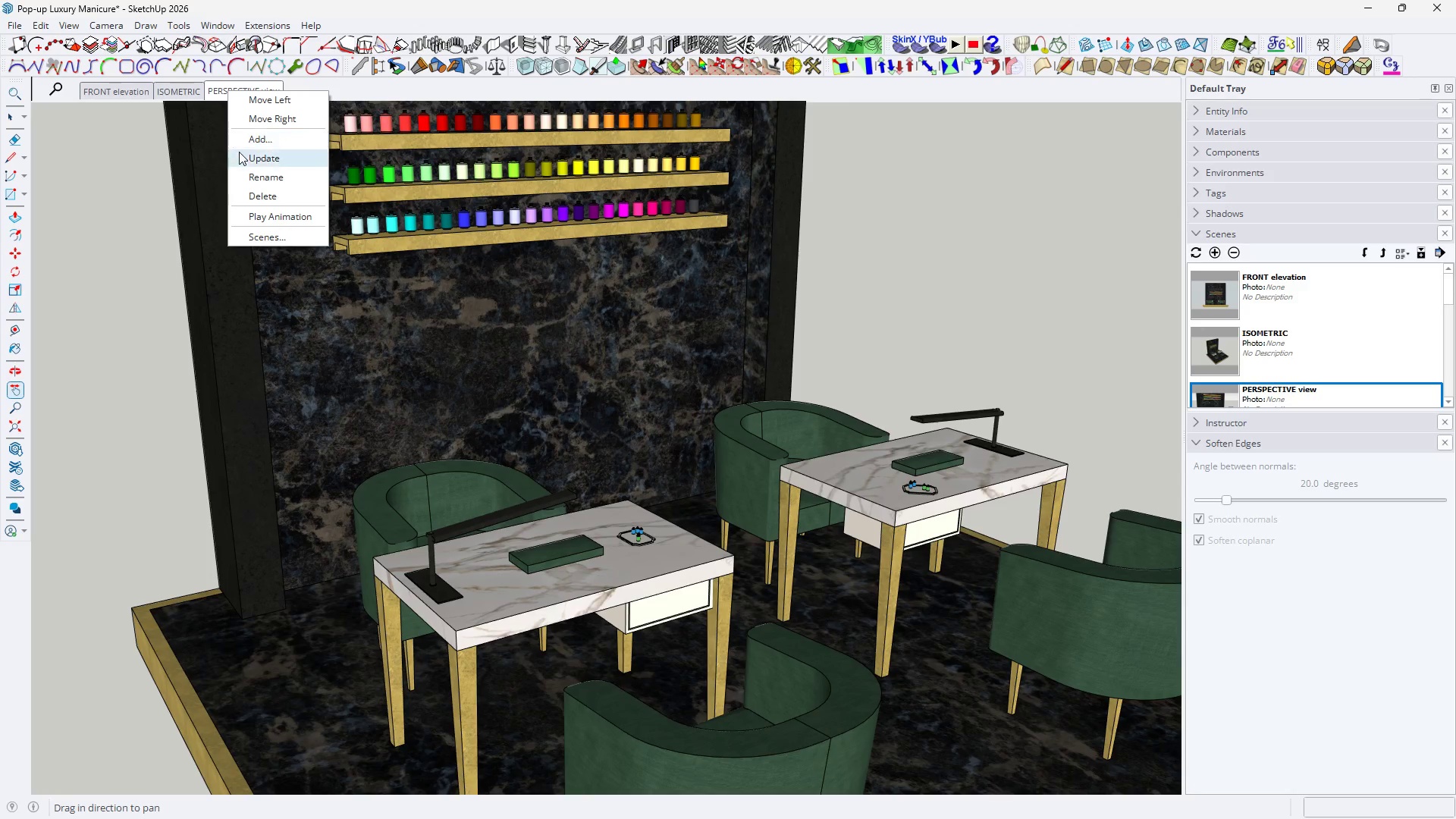 
left_click([240, 154])
 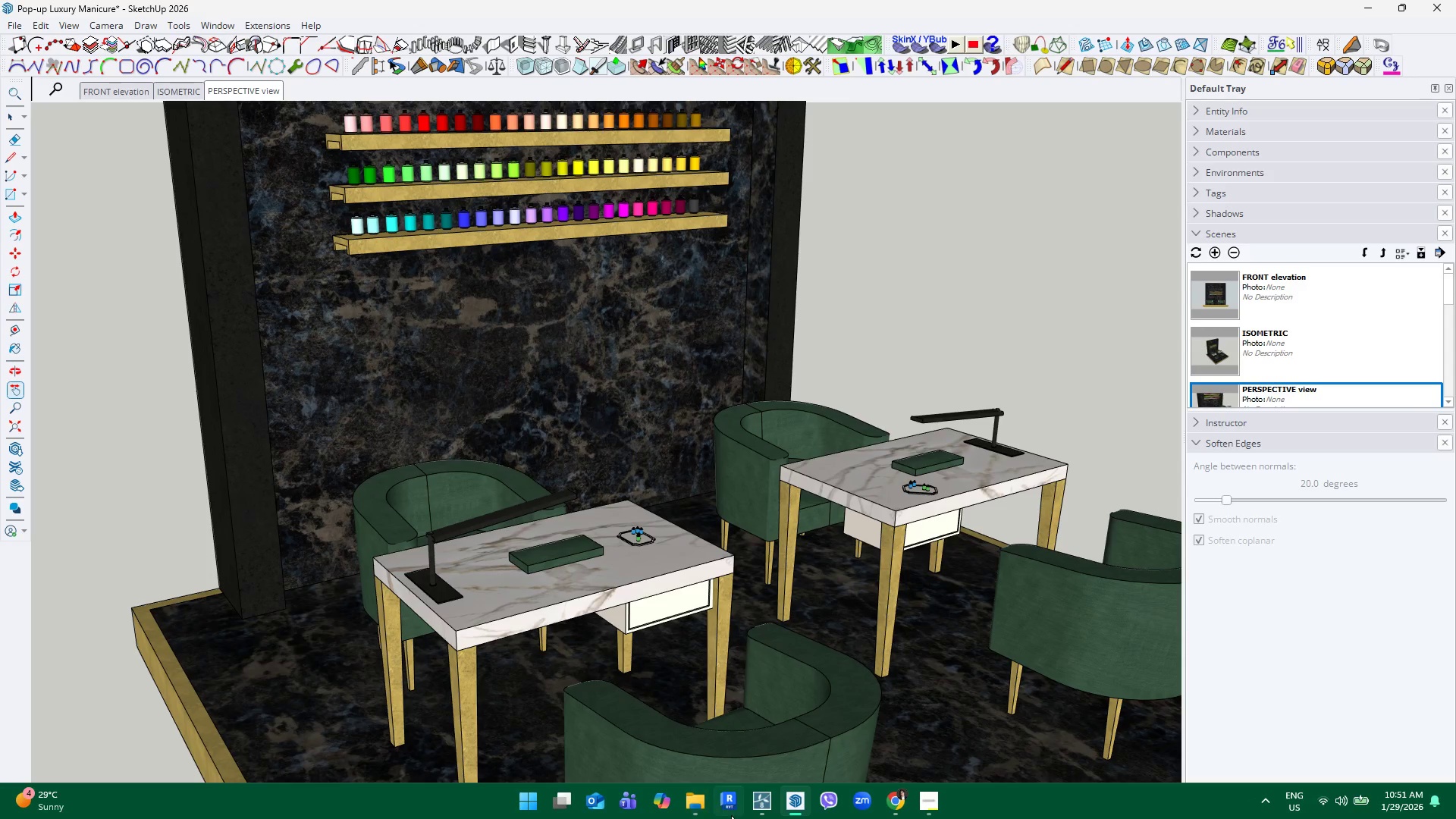 
left_click([790, 789])